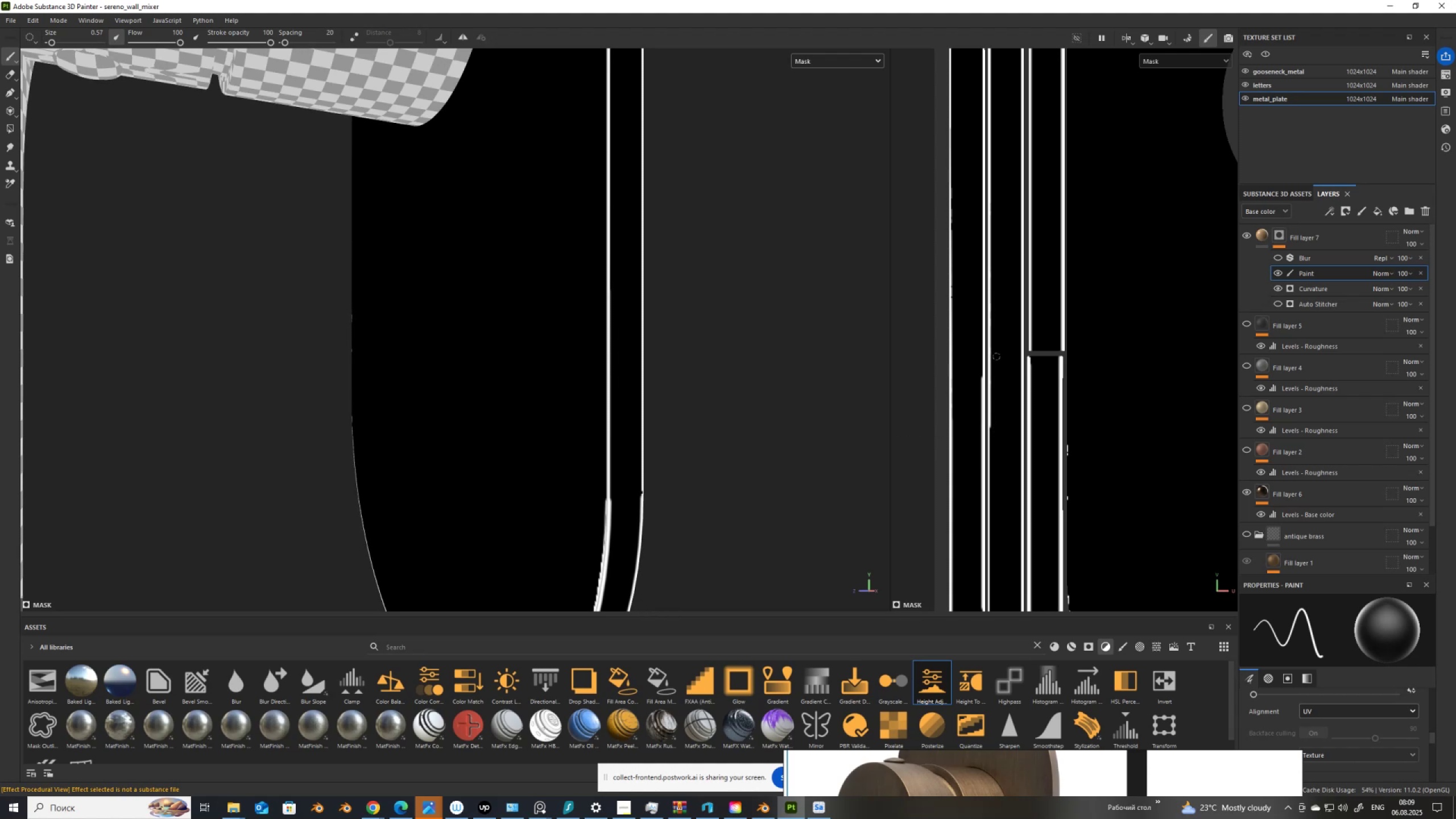 
left_click([994, 357])
 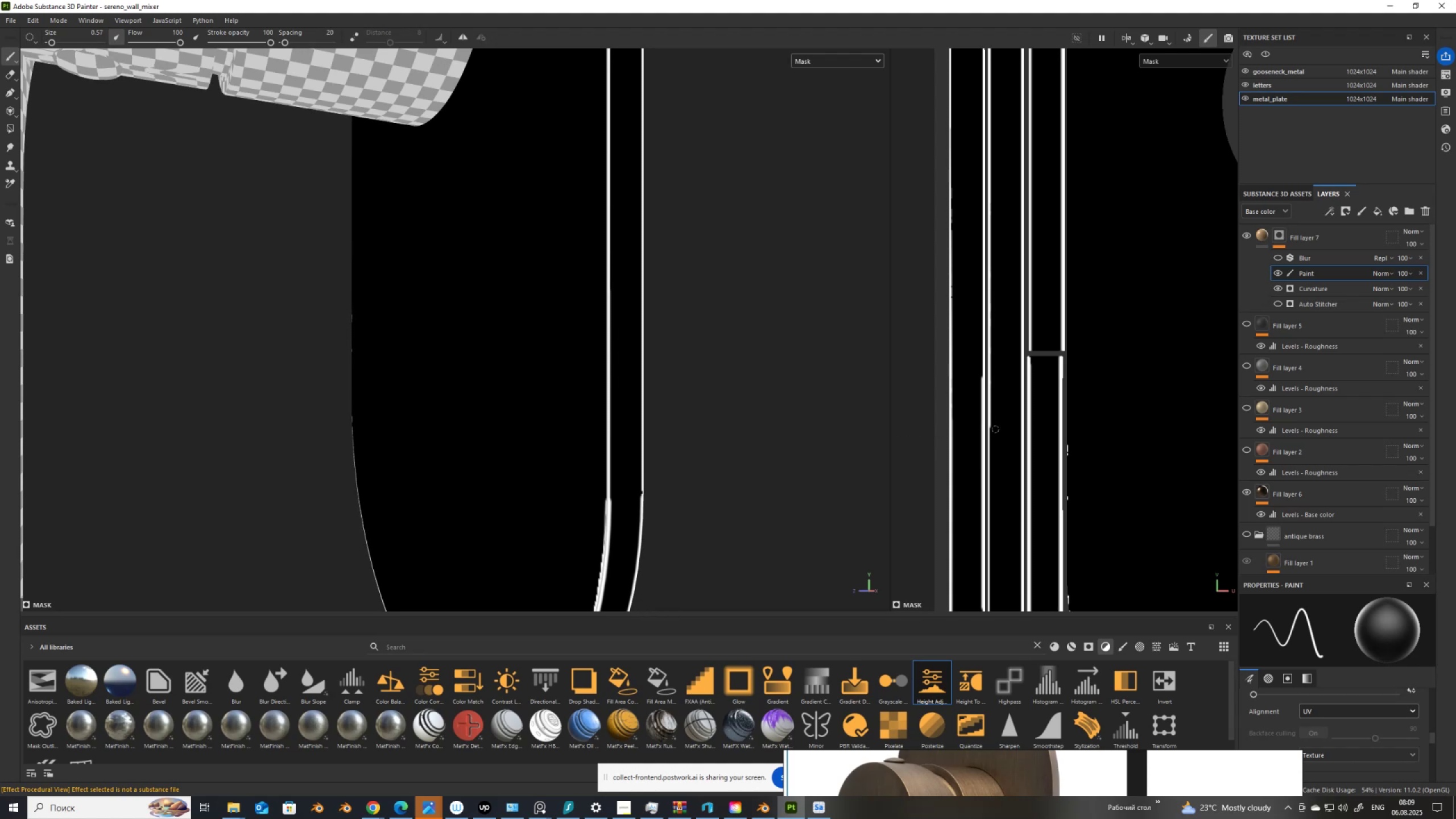 
hold_key(key=ShiftLeft, duration=1.53)
 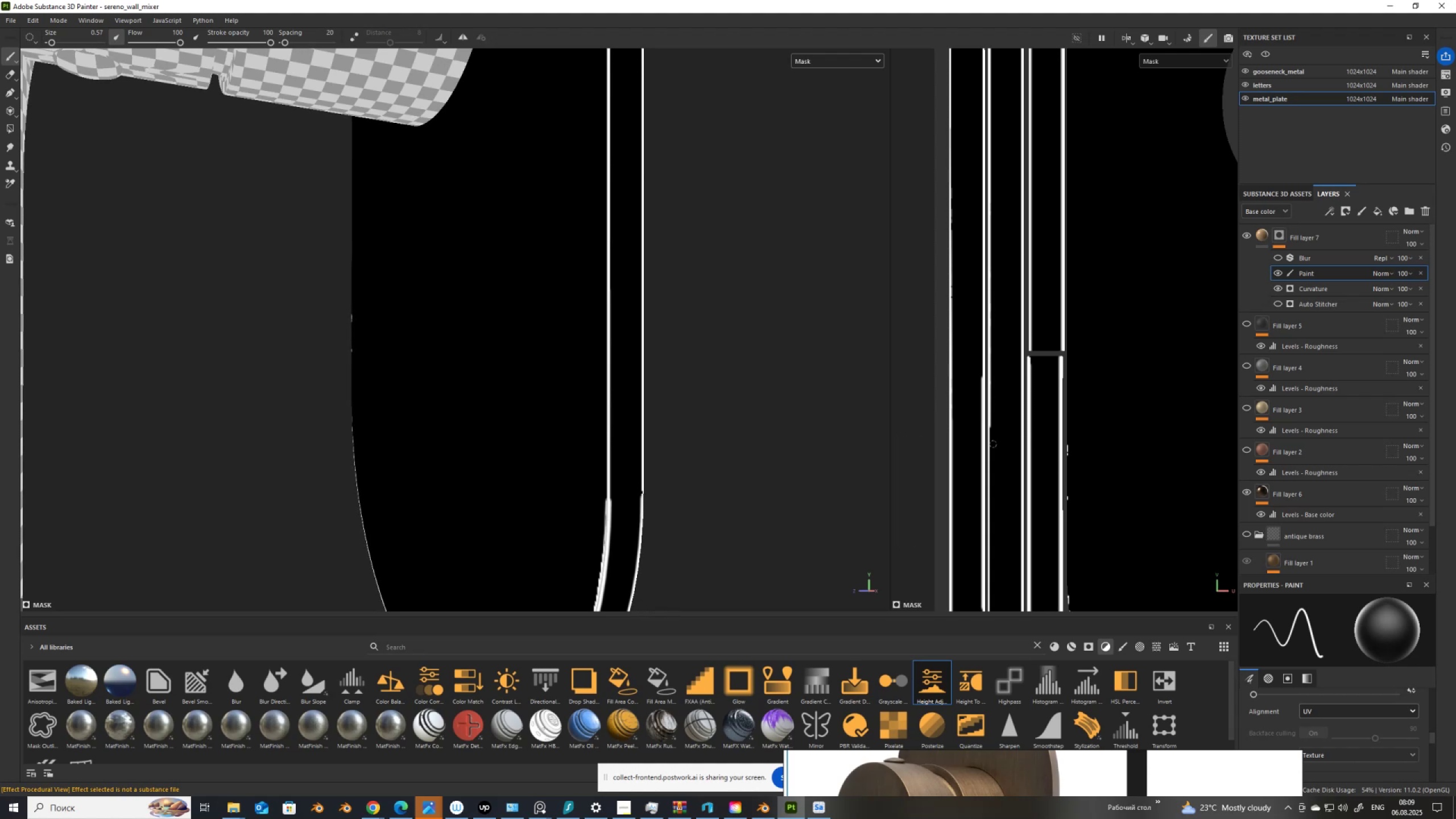 
hold_key(key=ShiftLeft, duration=0.92)
left_click([993, 444])
 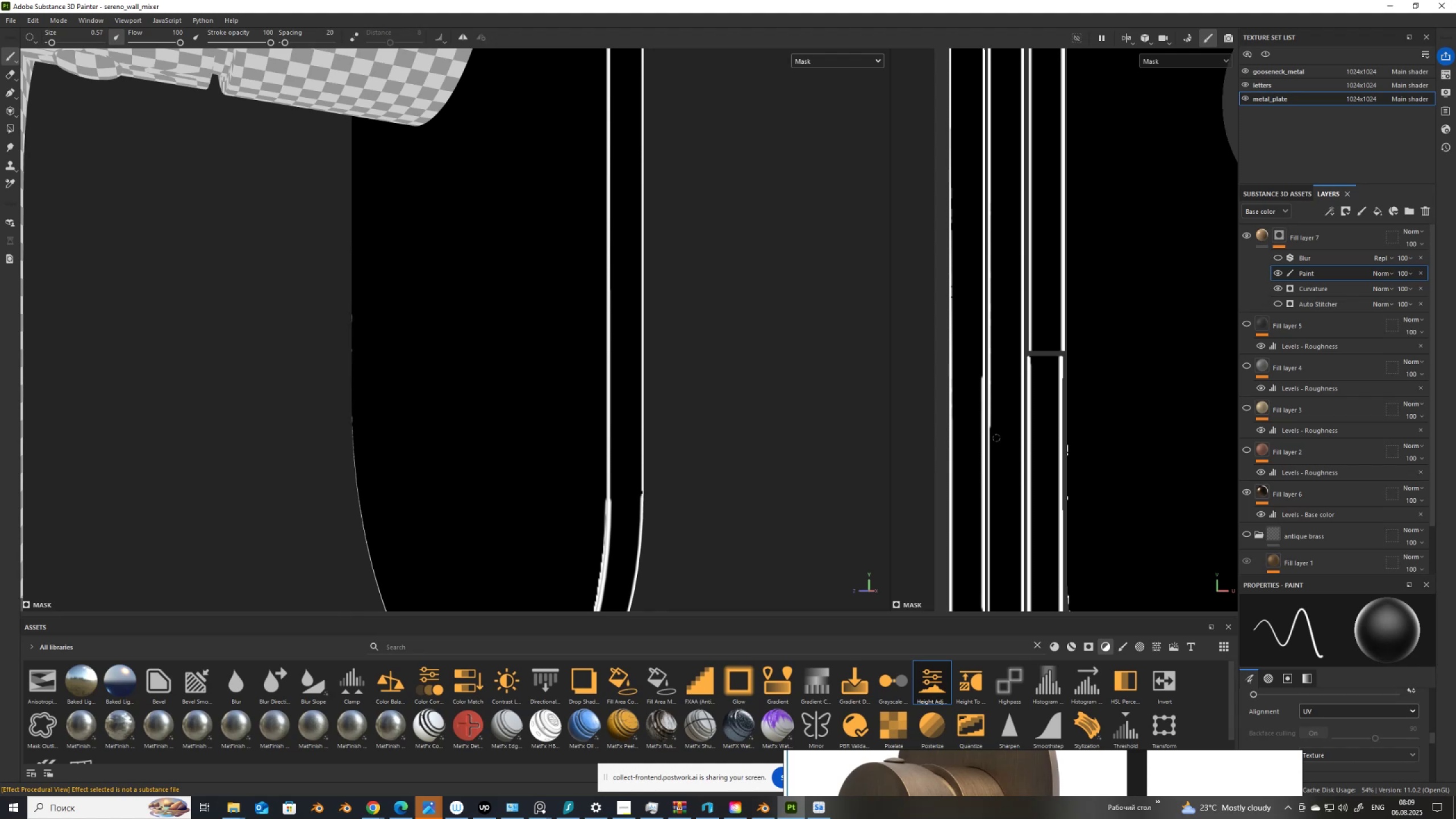 
scroll: coordinate [1029, 226], scroll_direction: down, amount: 11.0
 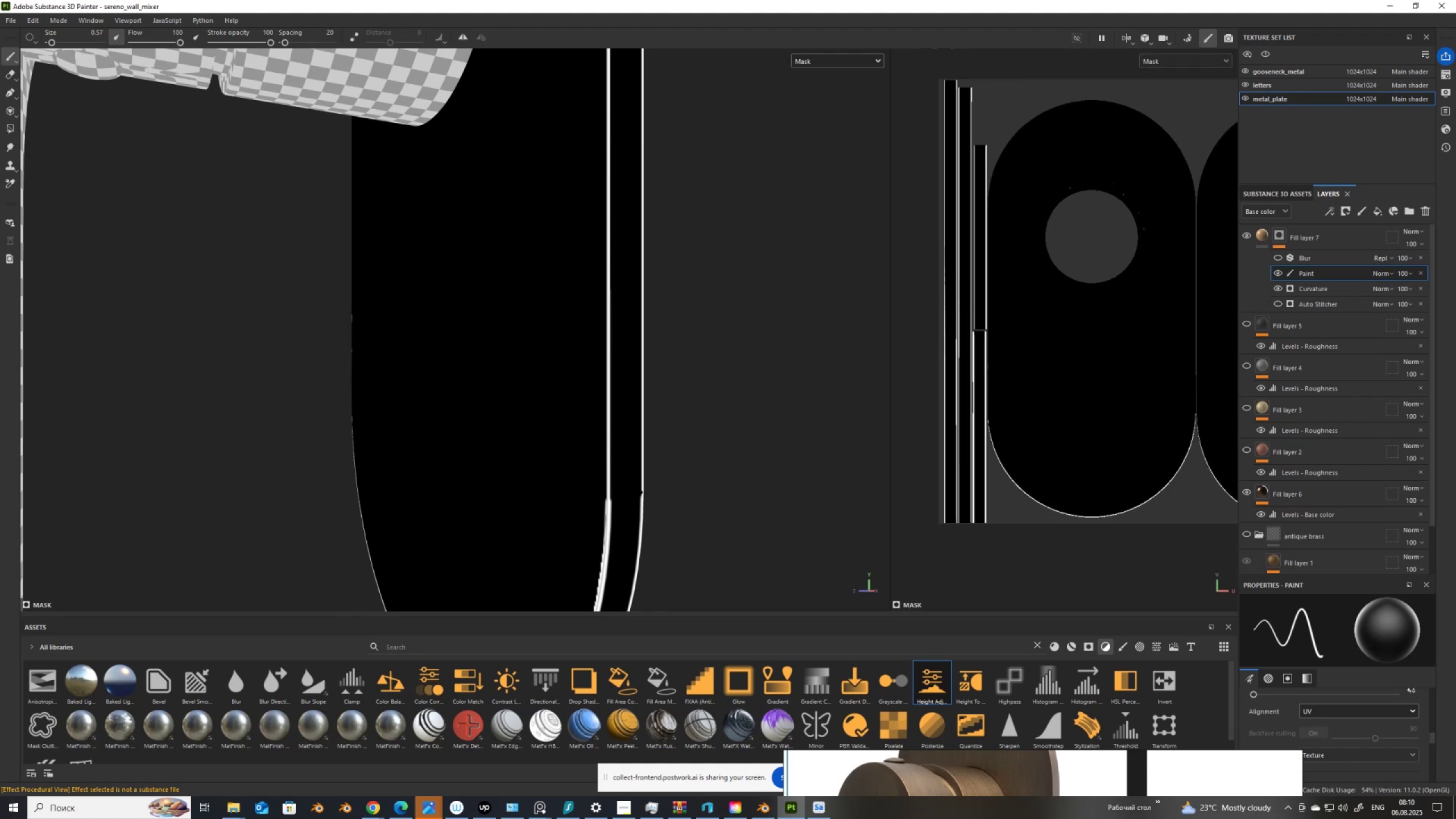 
scroll: coordinate [1016, 204], scroll_direction: up, amount: 3.0
 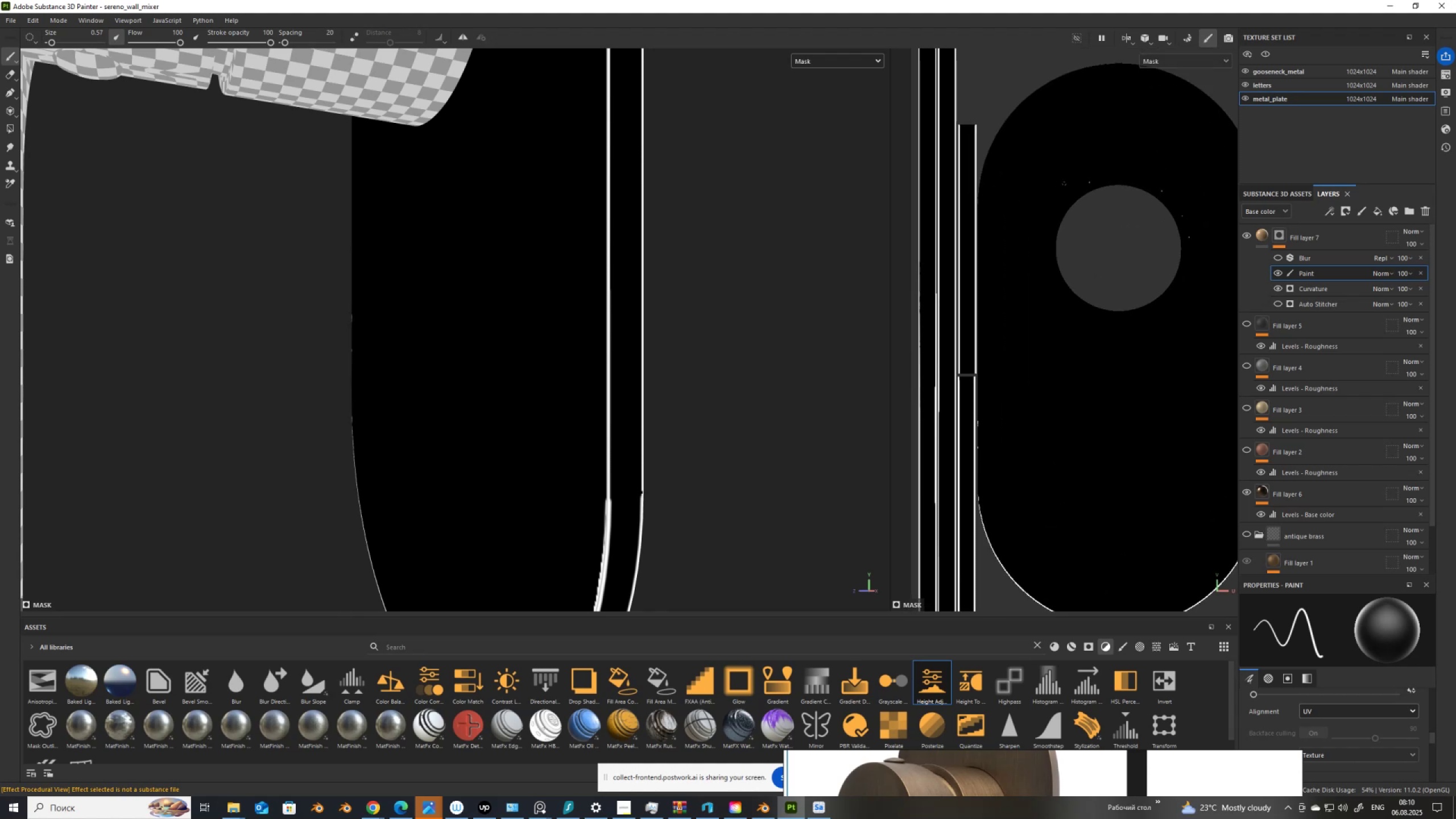 
key(BracketRight)
 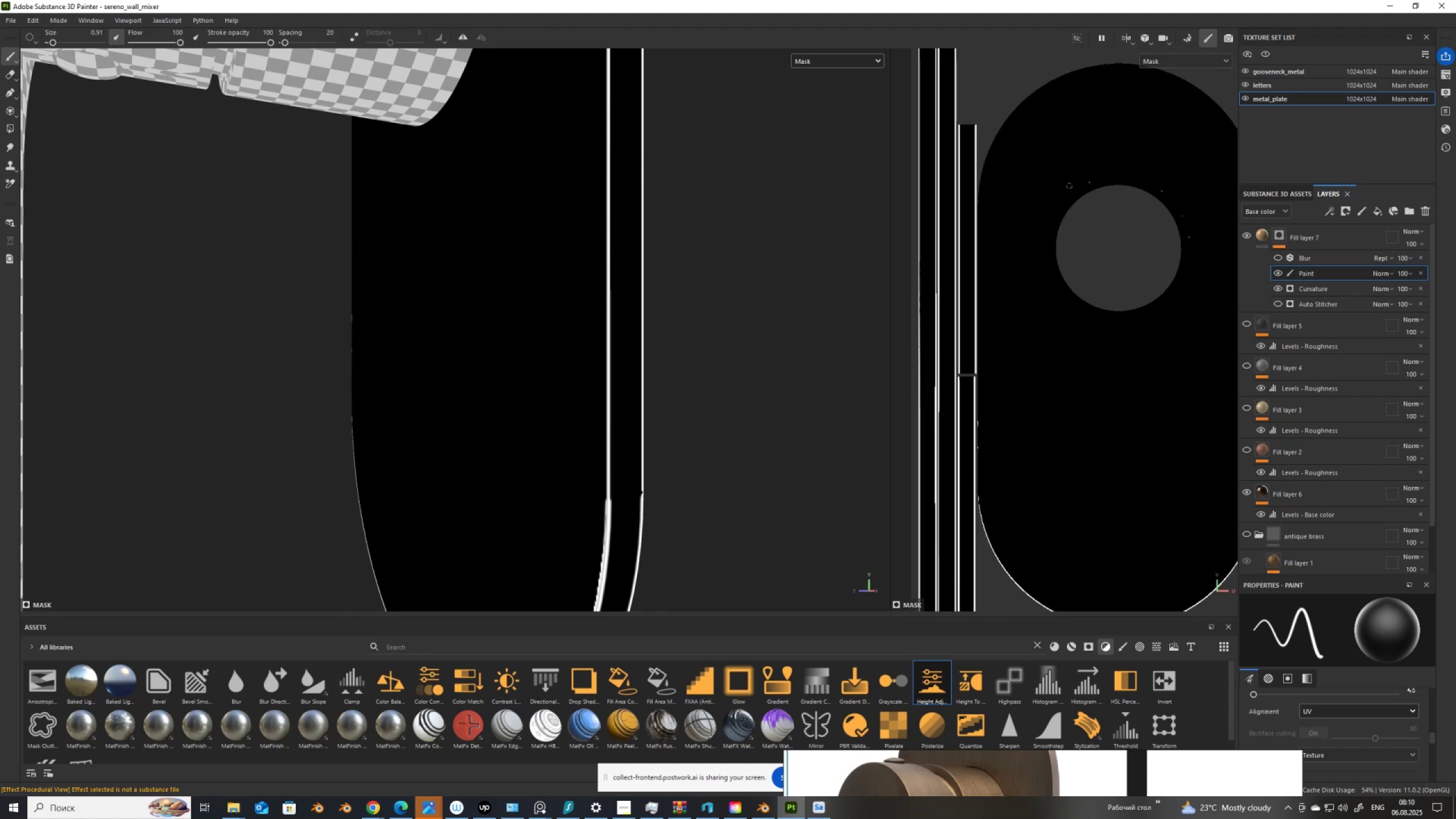 
key(BracketRight)
 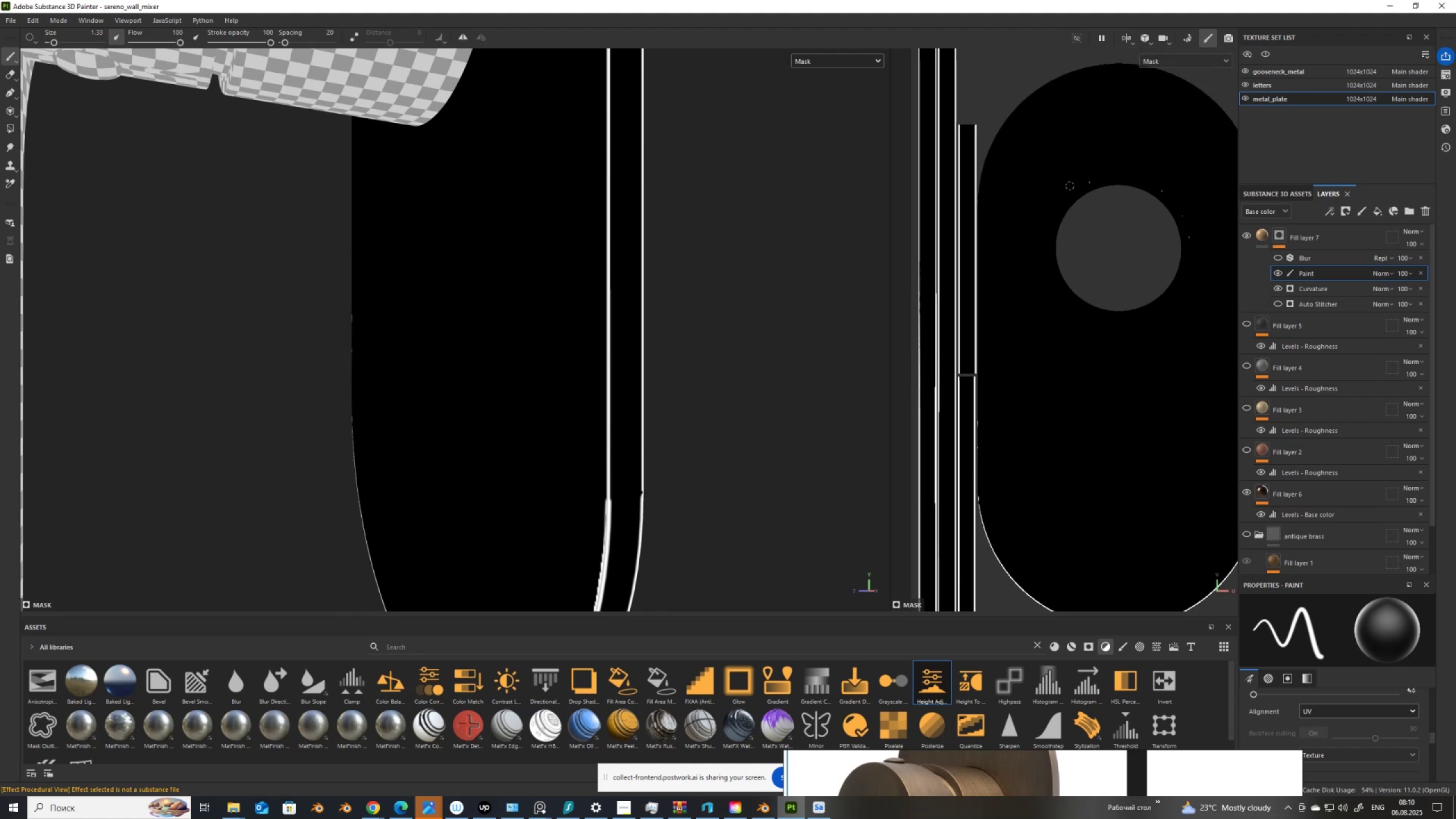 
key(BracketRight)
 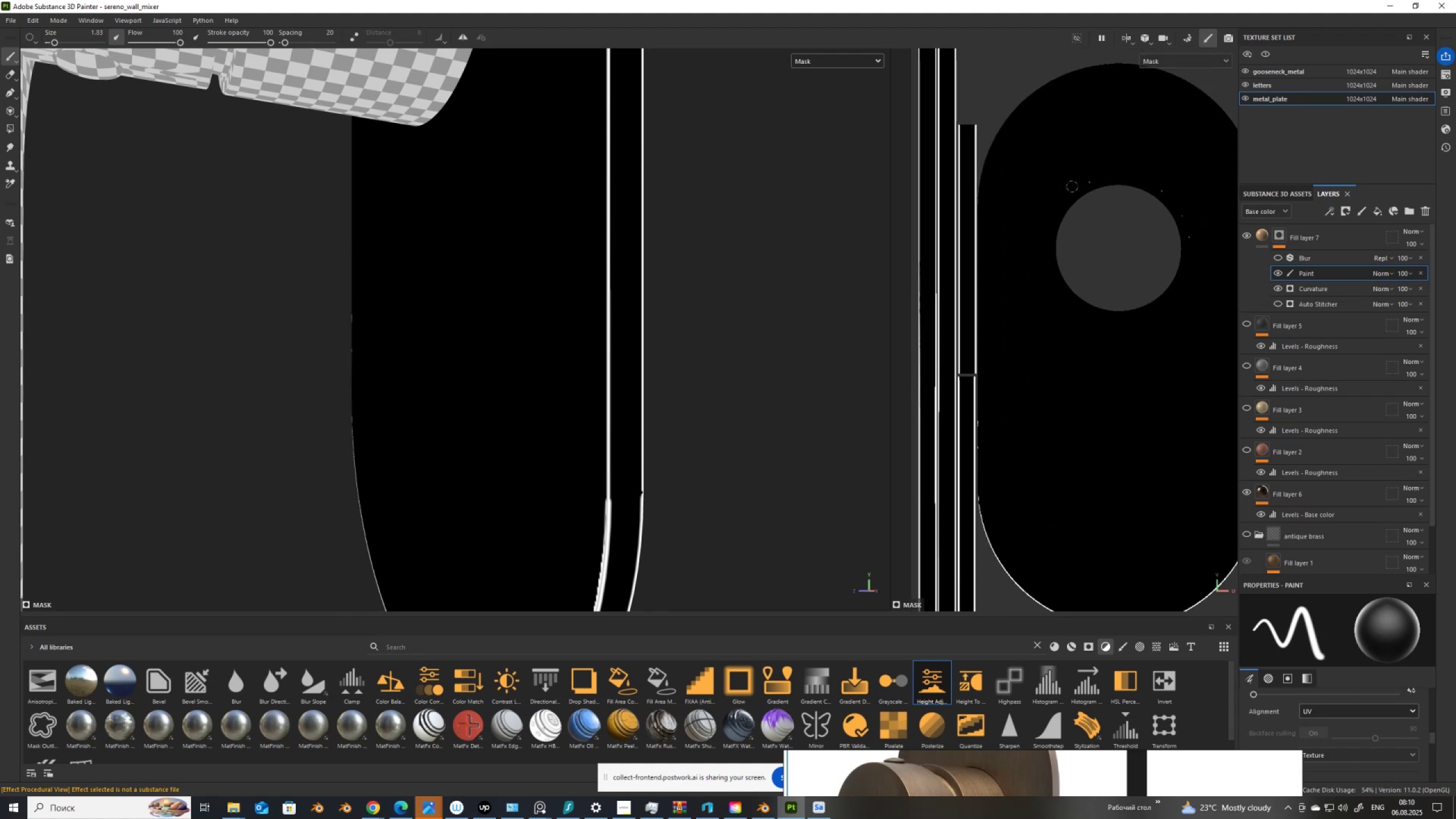 
key(BracketRight)
 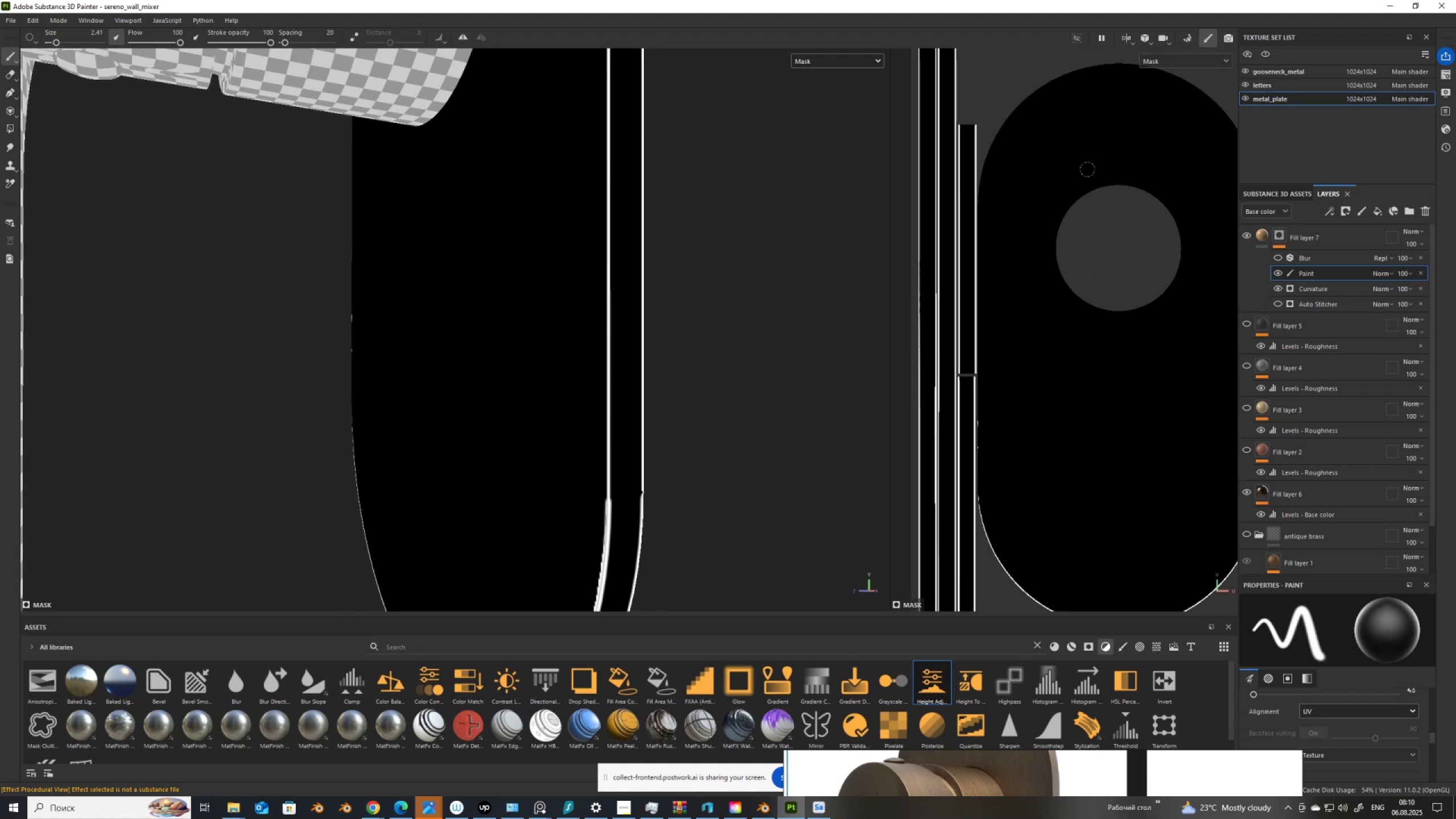 
scroll: coordinate [983, 433], scroll_direction: up, amount: 5.0
 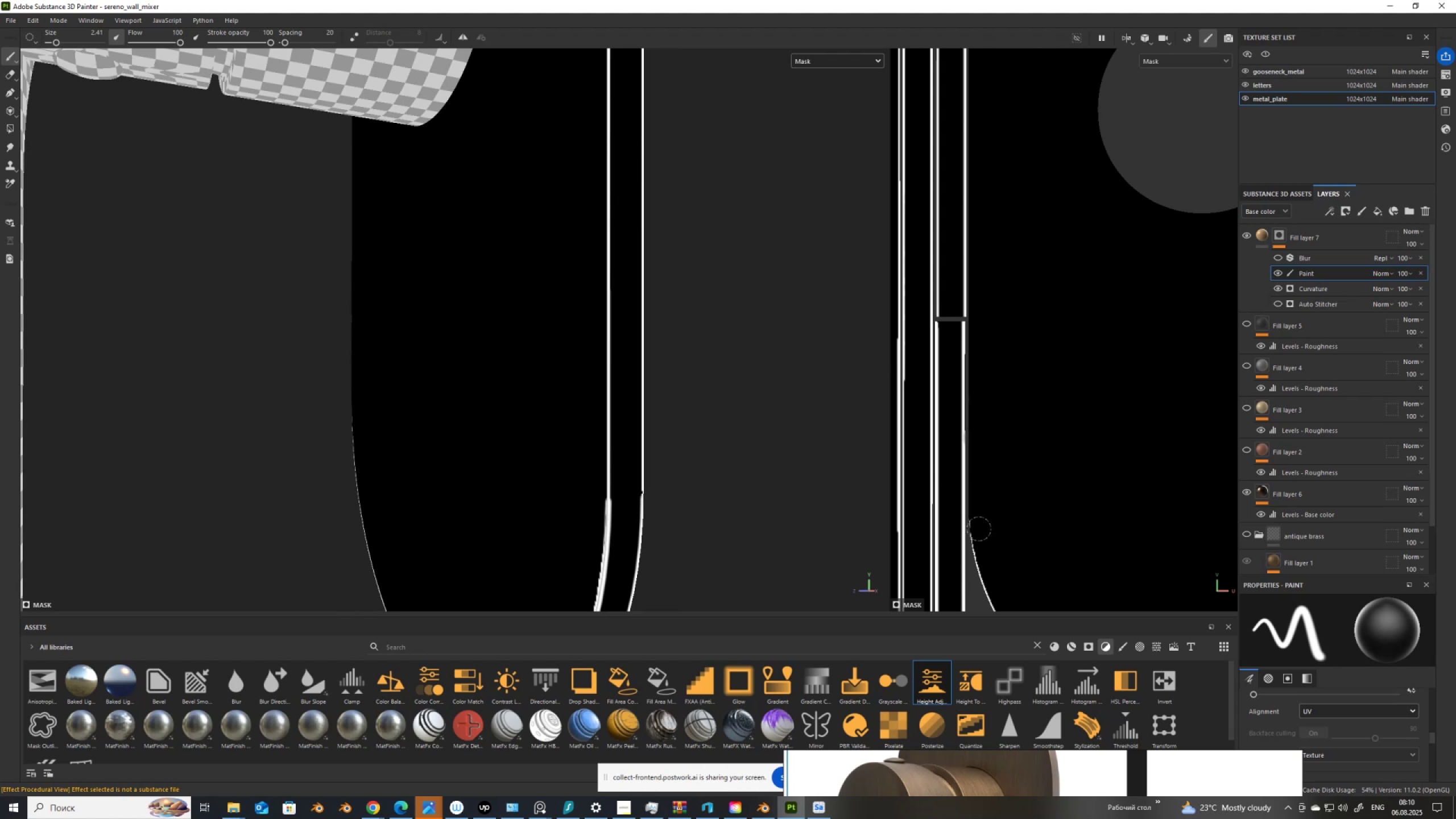 
wait(6.73)
 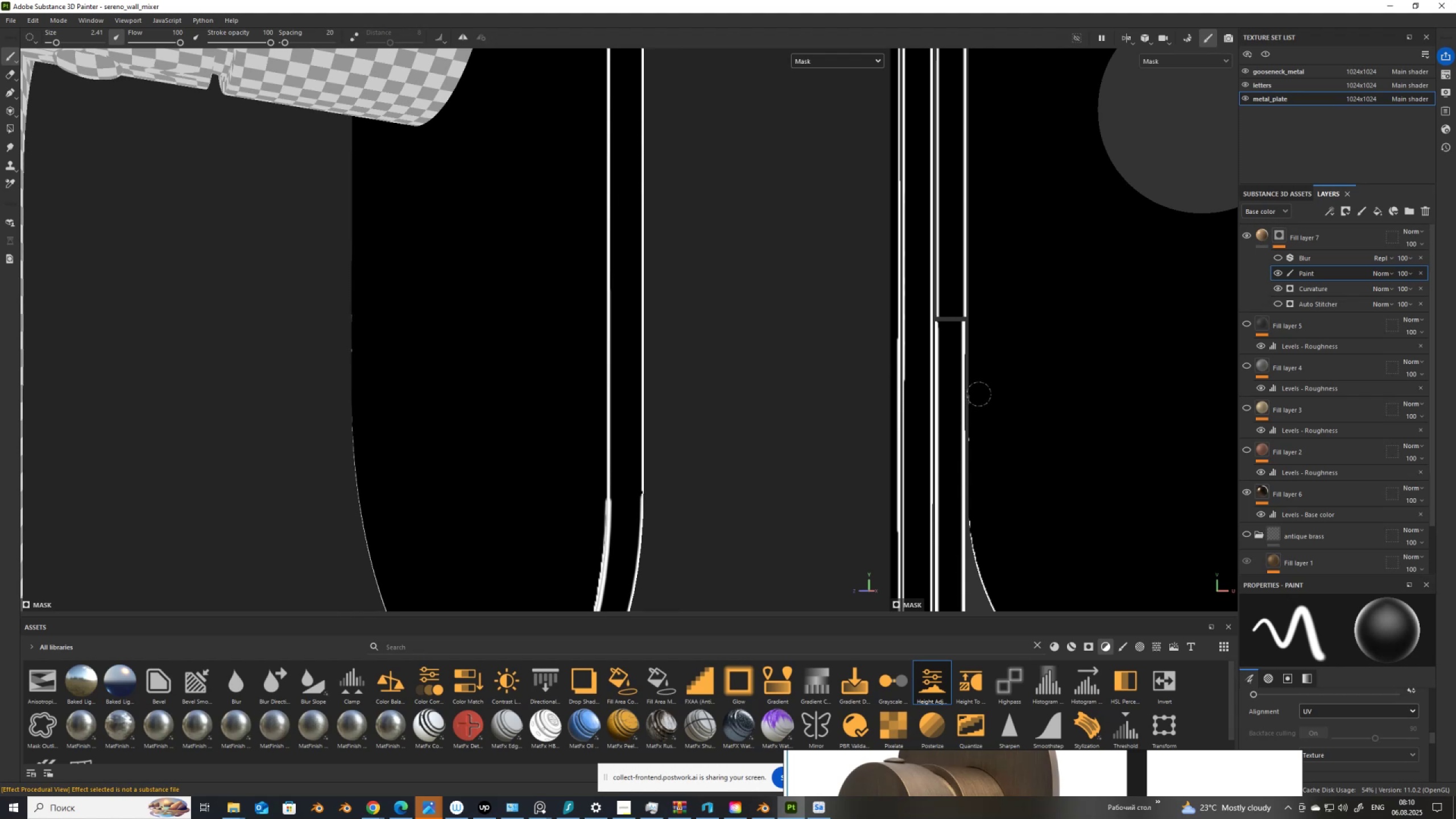 
scroll: coordinate [1153, 428], scroll_direction: none, amount: 0.0
 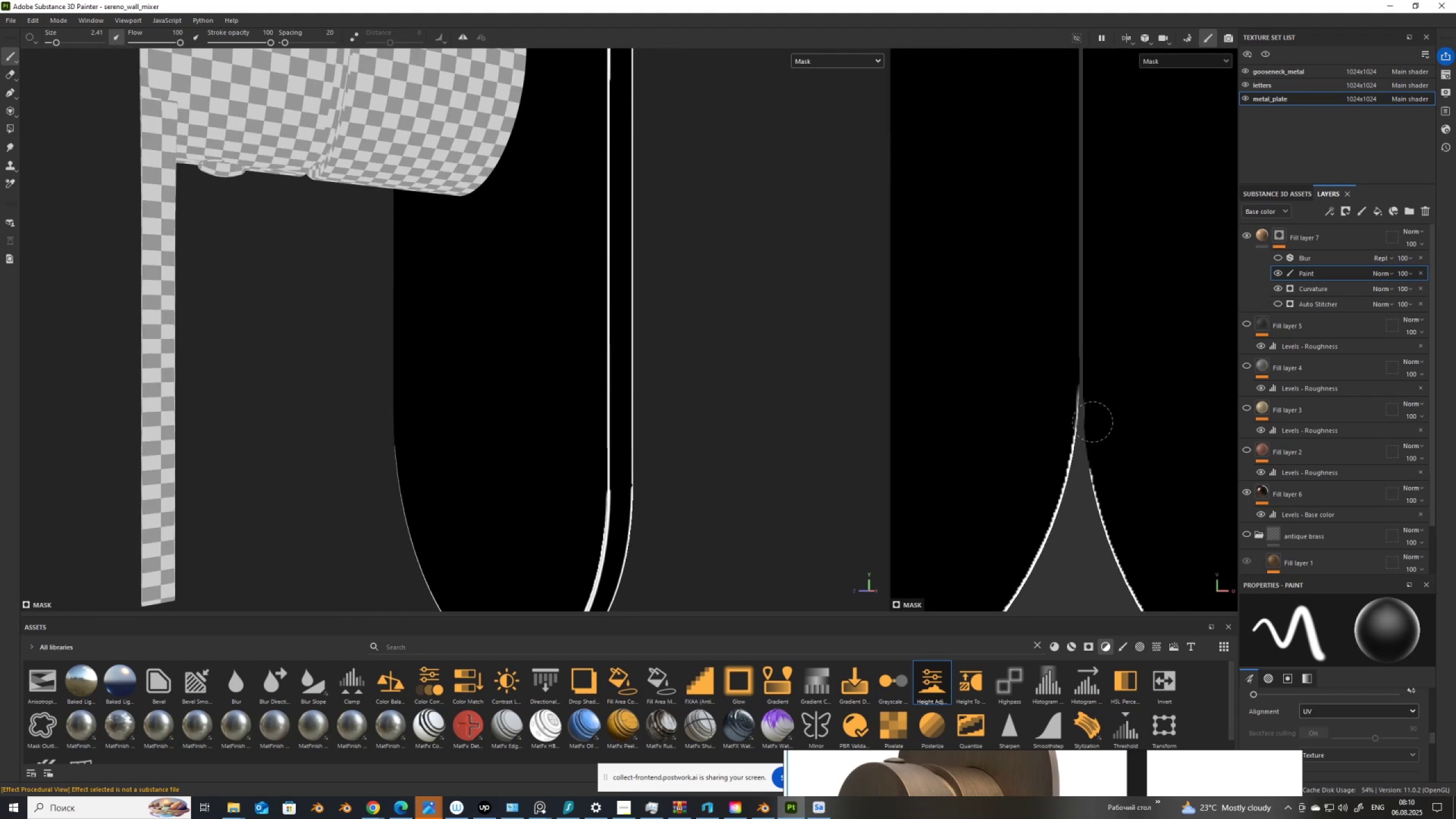 
scroll: coordinate [989, 409], scroll_direction: down, amount: 16.0
 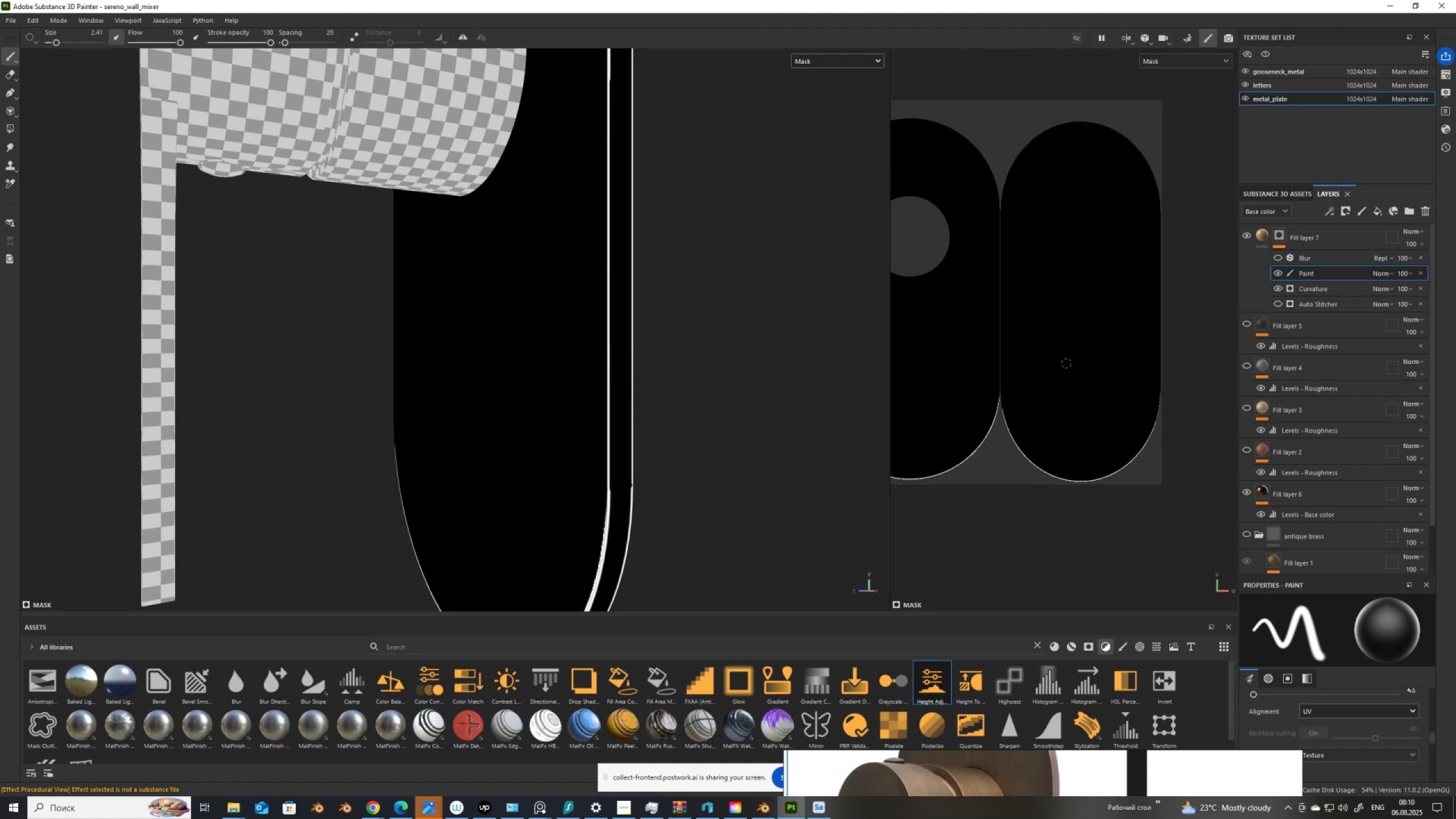 
scroll: coordinate [658, 522], scroll_direction: up, amount: 21.0
 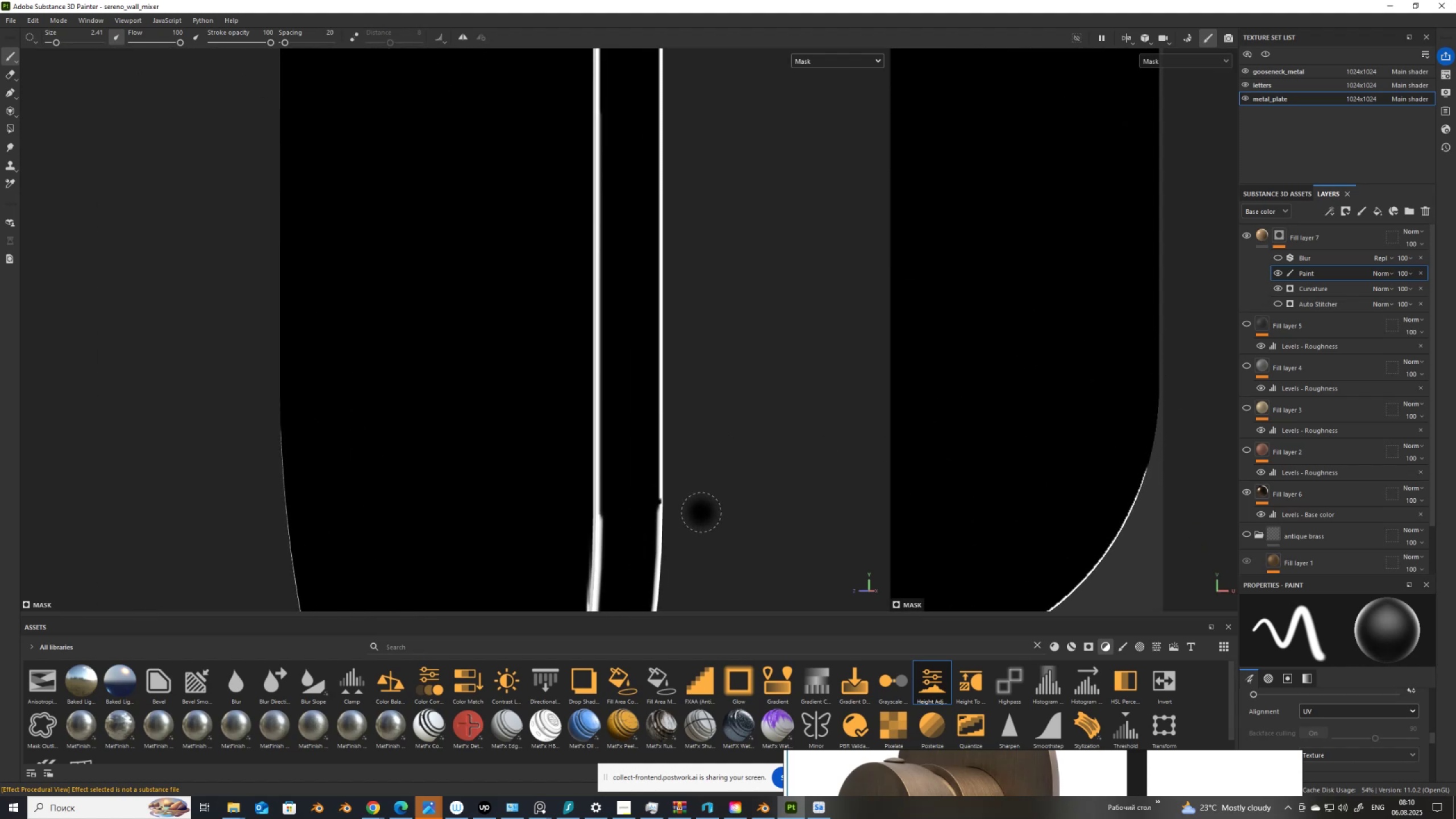 
type(1x)
 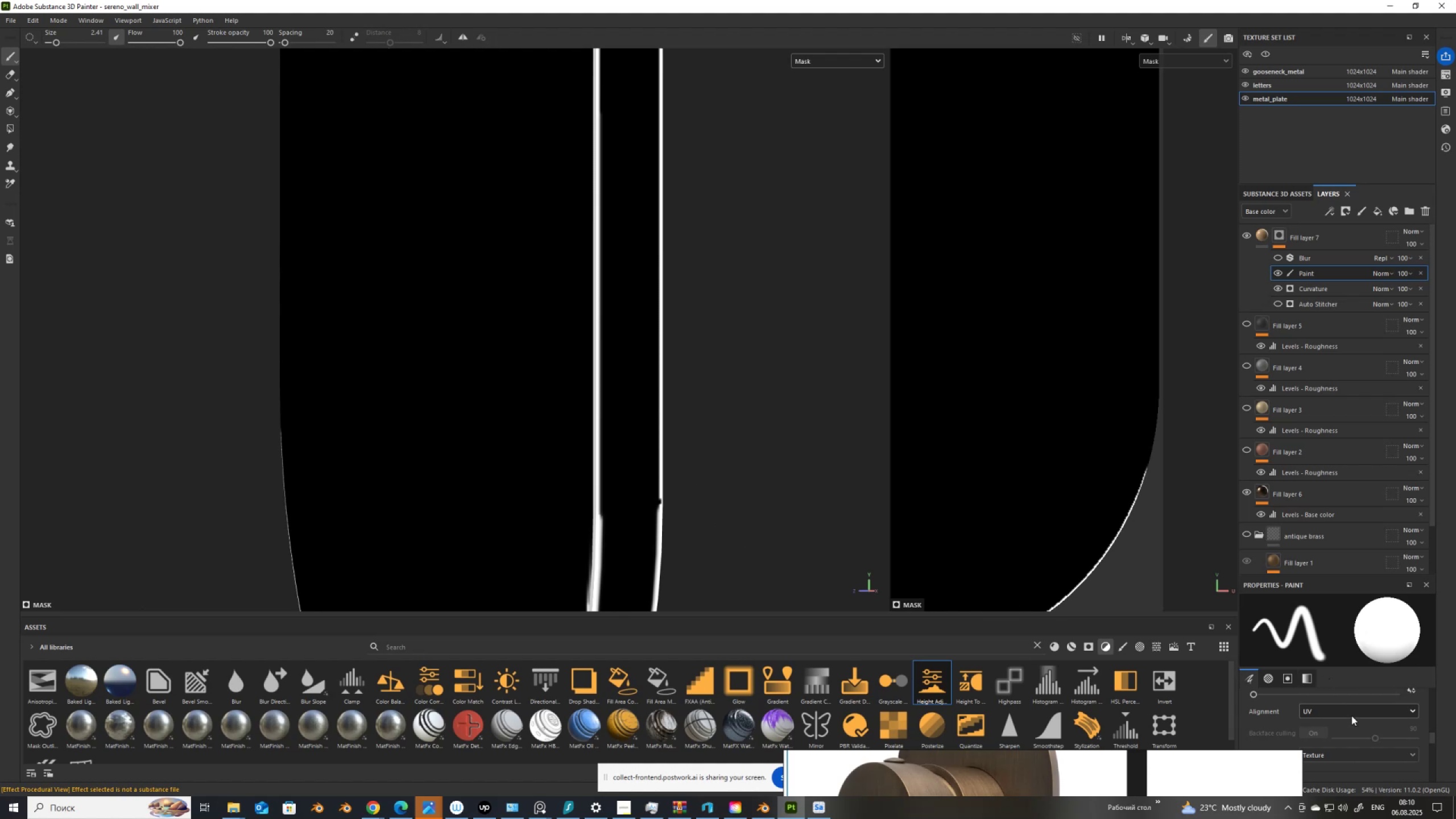 
left_click([1351, 715])
 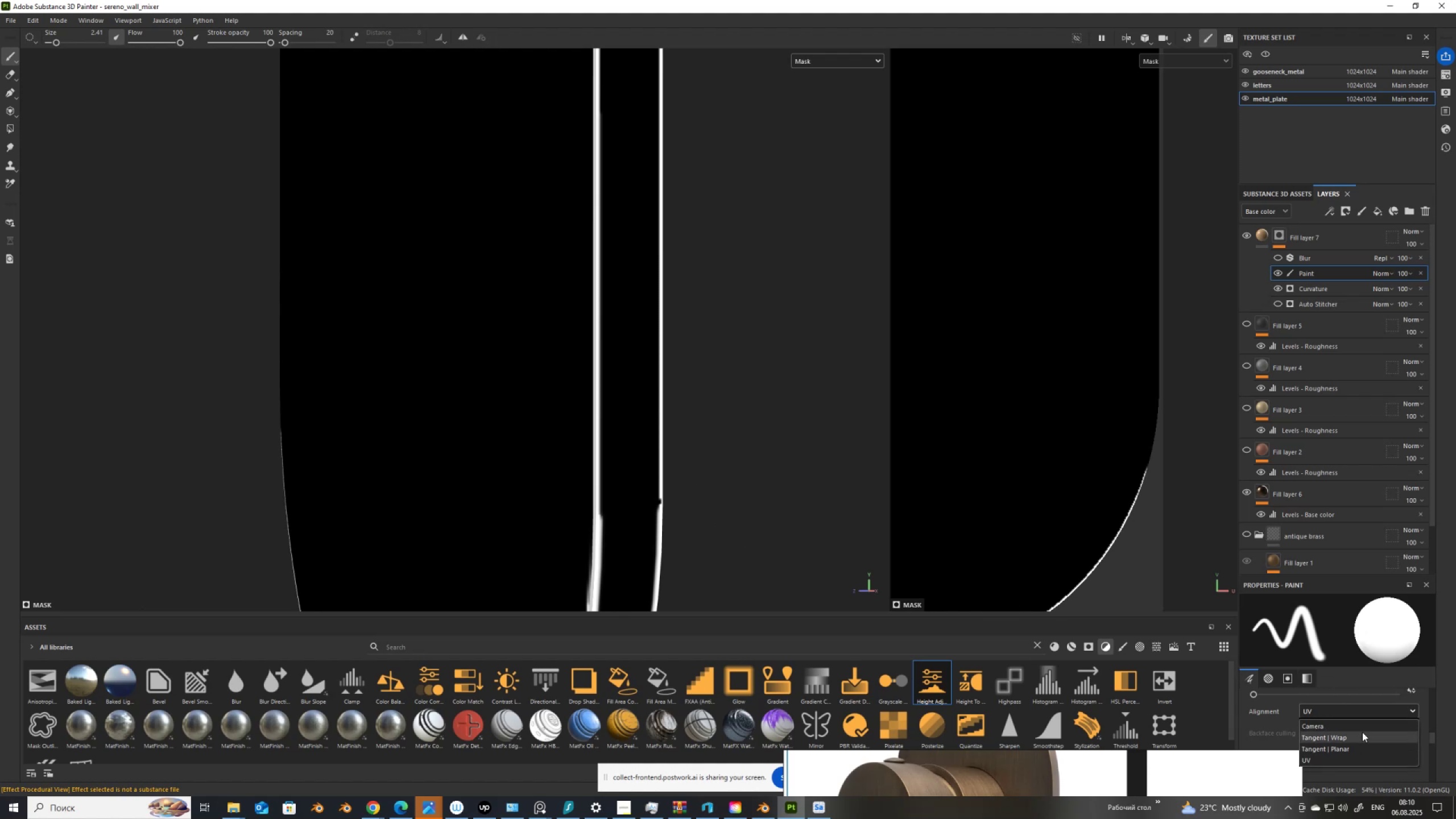 
left_click([1362, 735])
 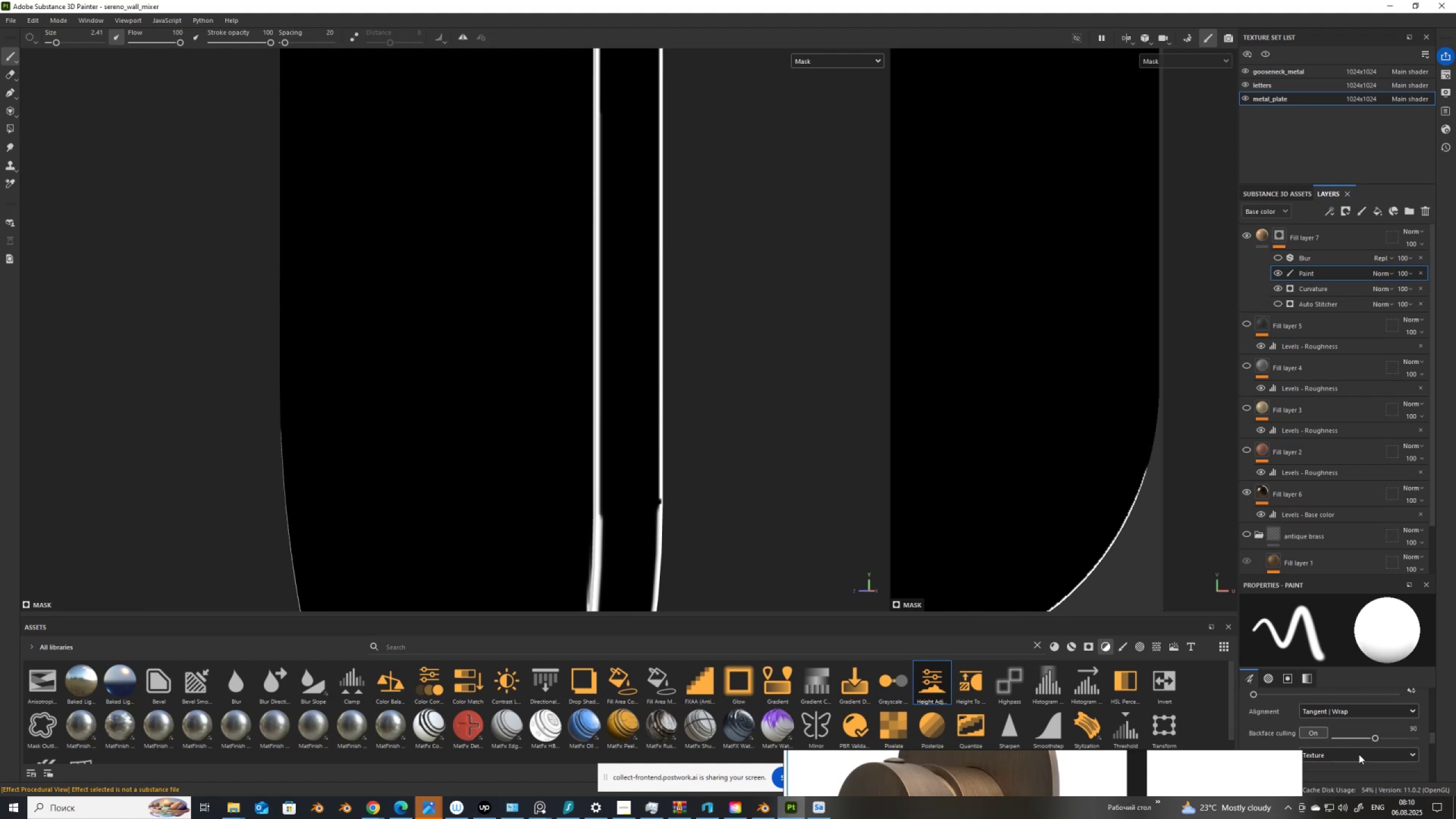 
left_click([1358, 758])
 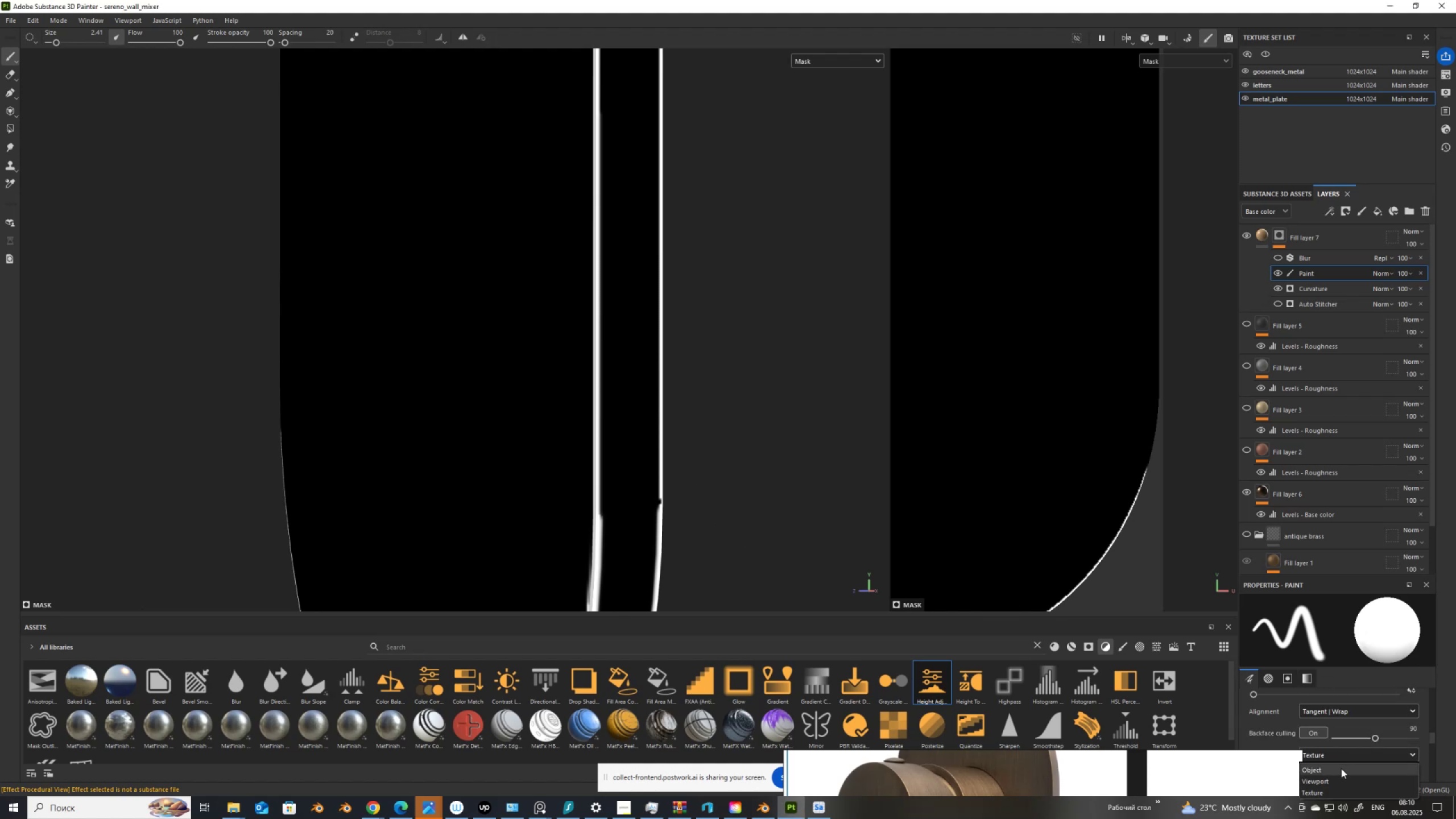 
left_click([1341, 770])
 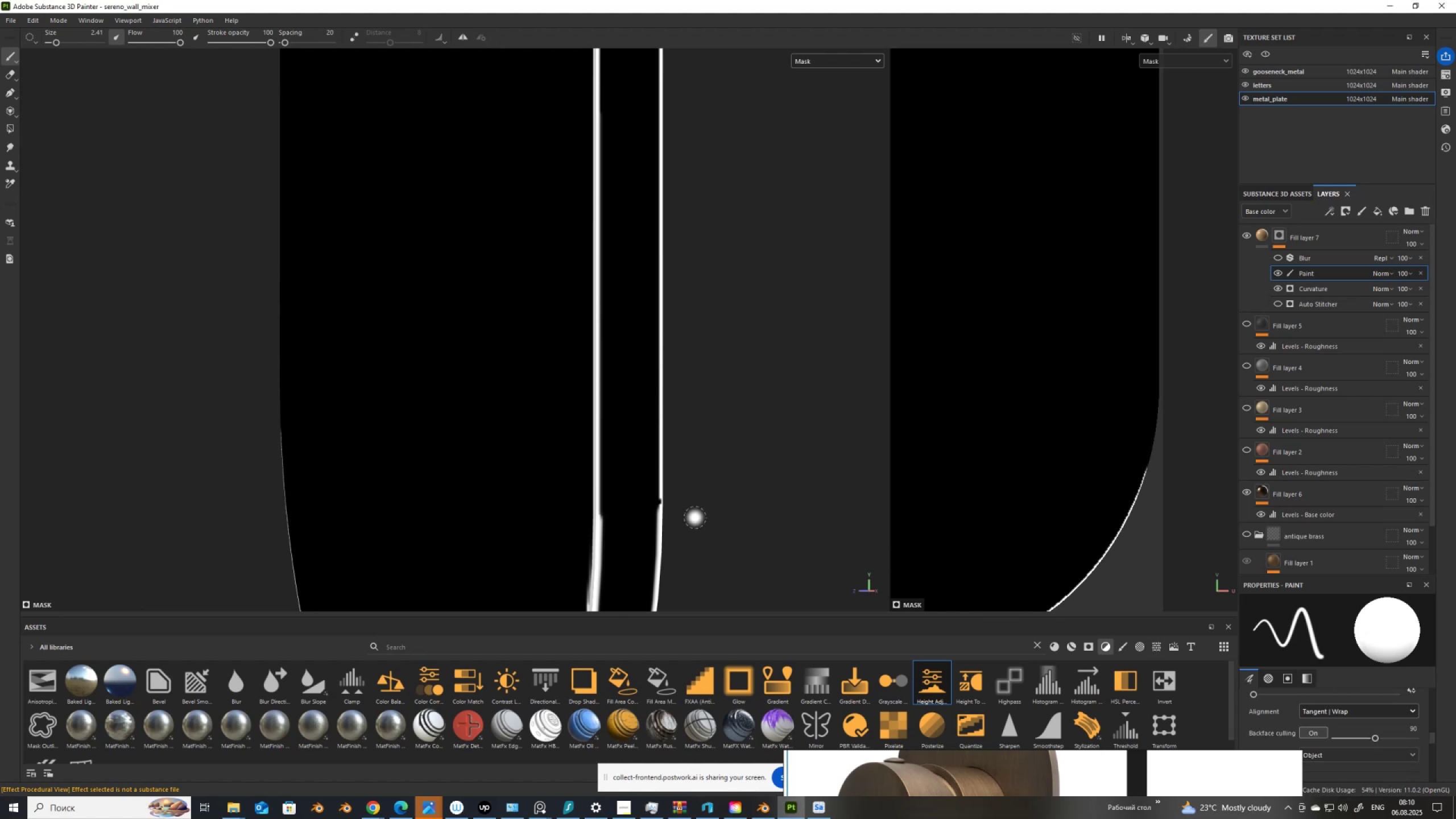 
scroll: coordinate [725, 506], scroll_direction: up, amount: 1.0
 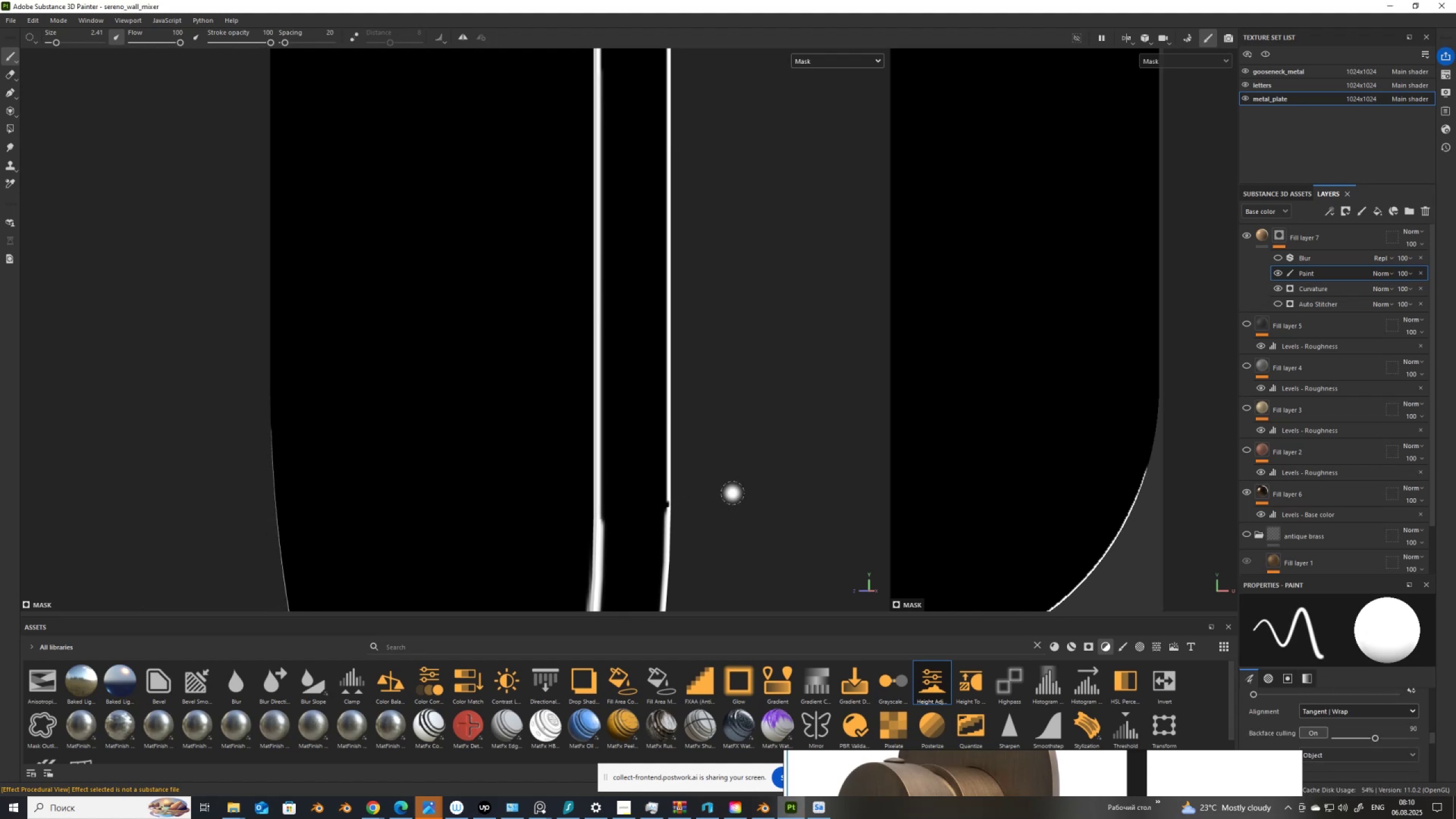 
hold_key(key=AltLeft, duration=1.53)
 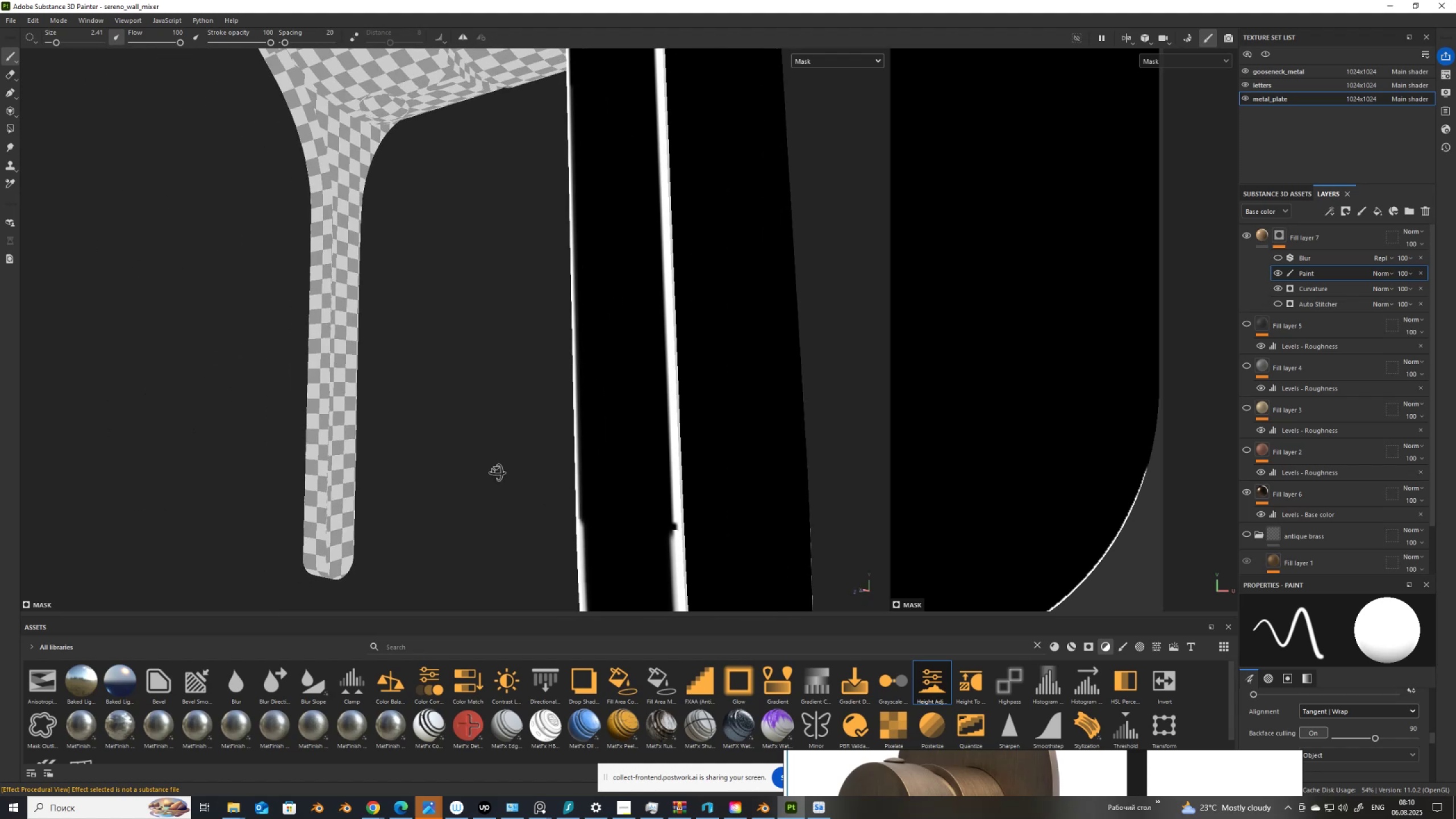 
hold_key(key=AltLeft, duration=1.11)
 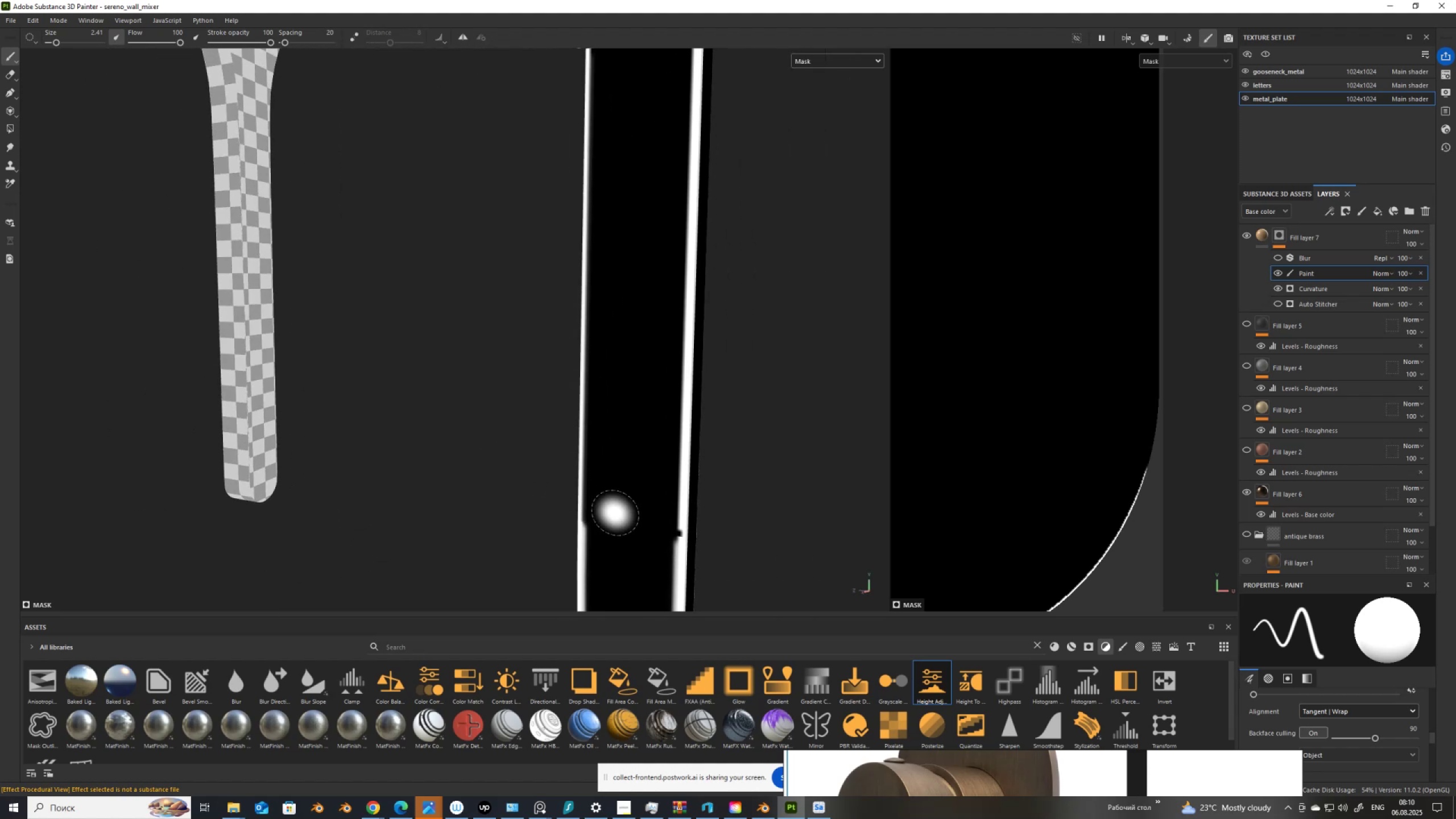 
key(BracketLeft)
 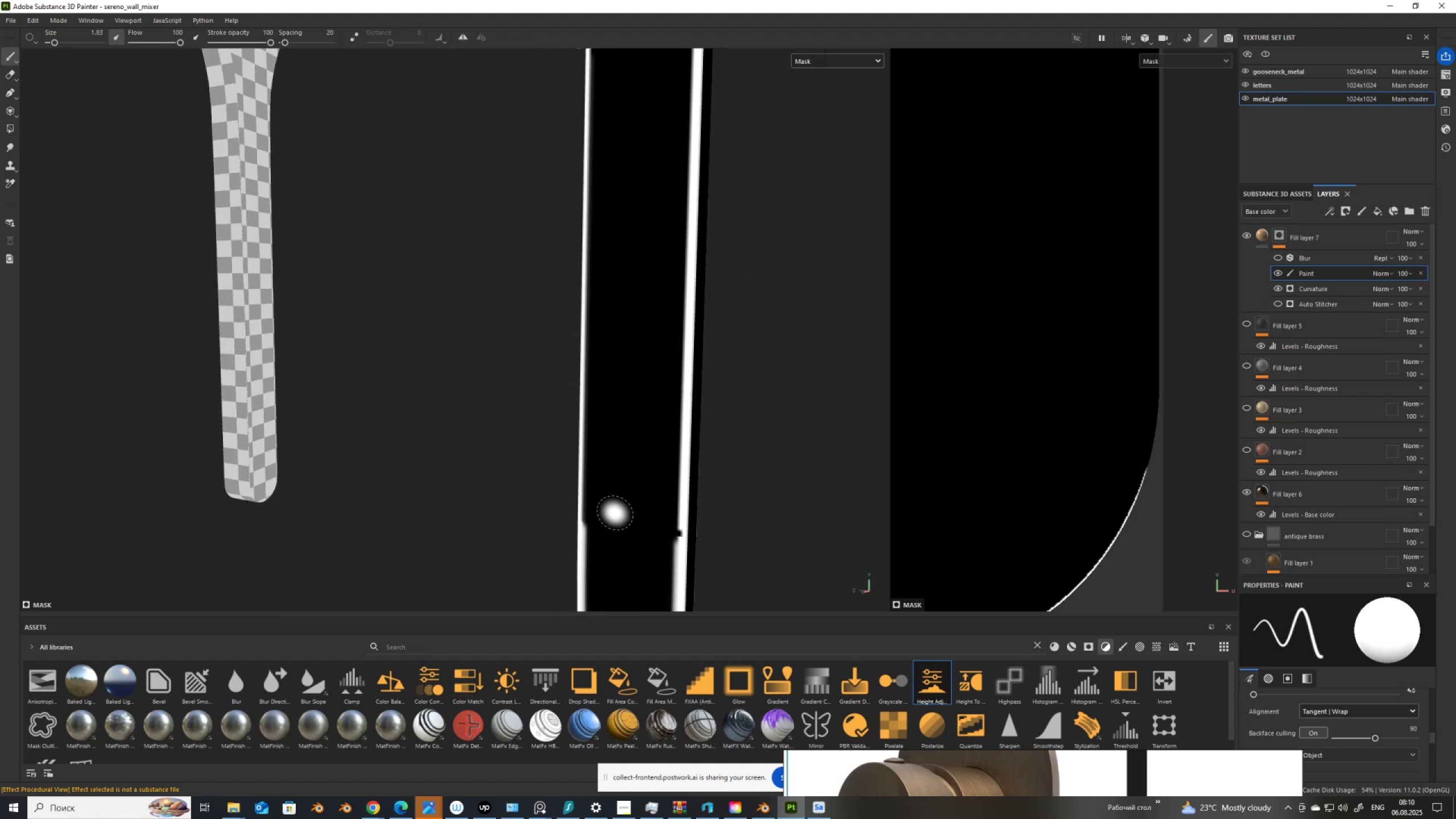 
key(BracketLeft)
 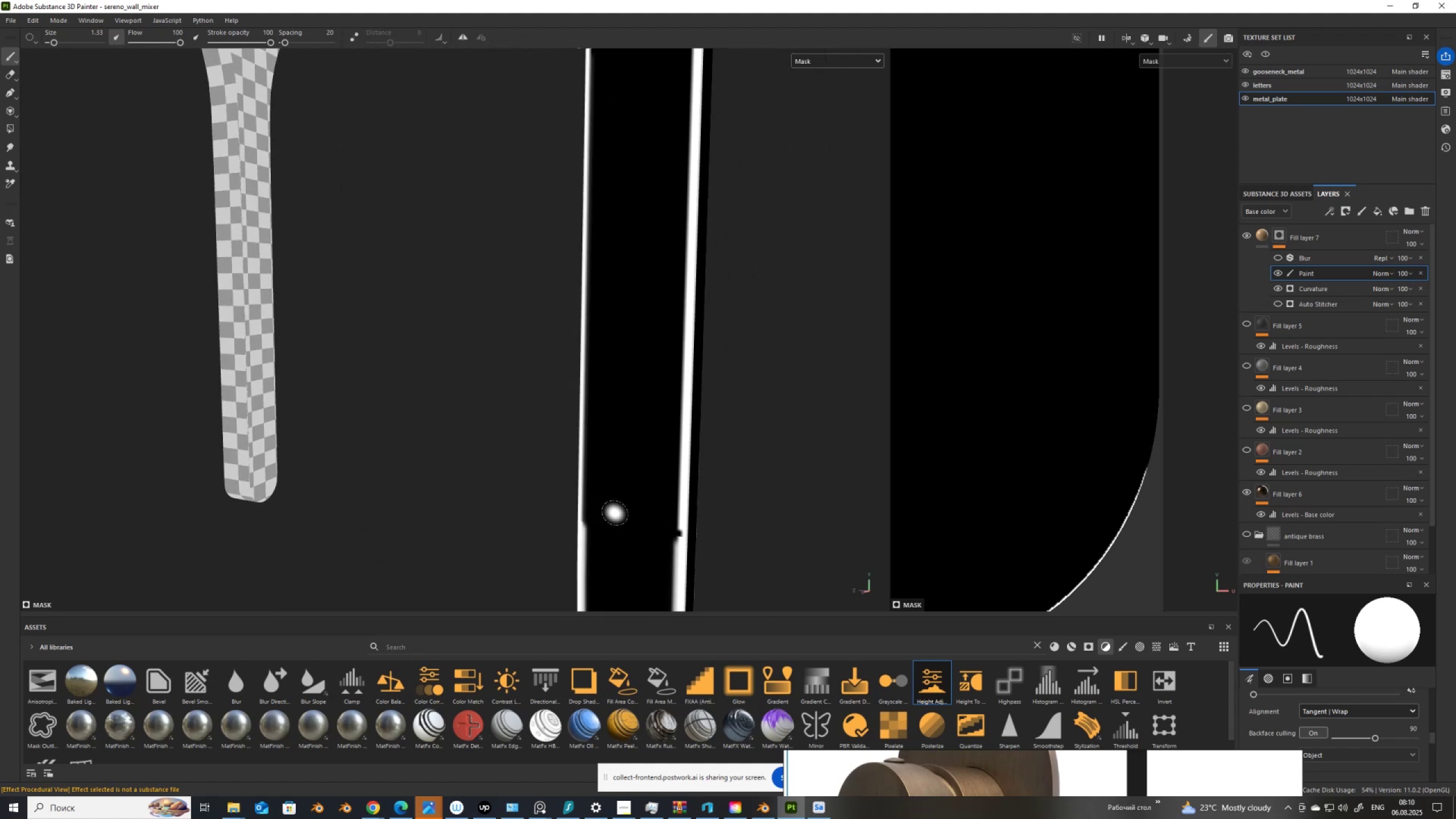 
key(BracketLeft)
 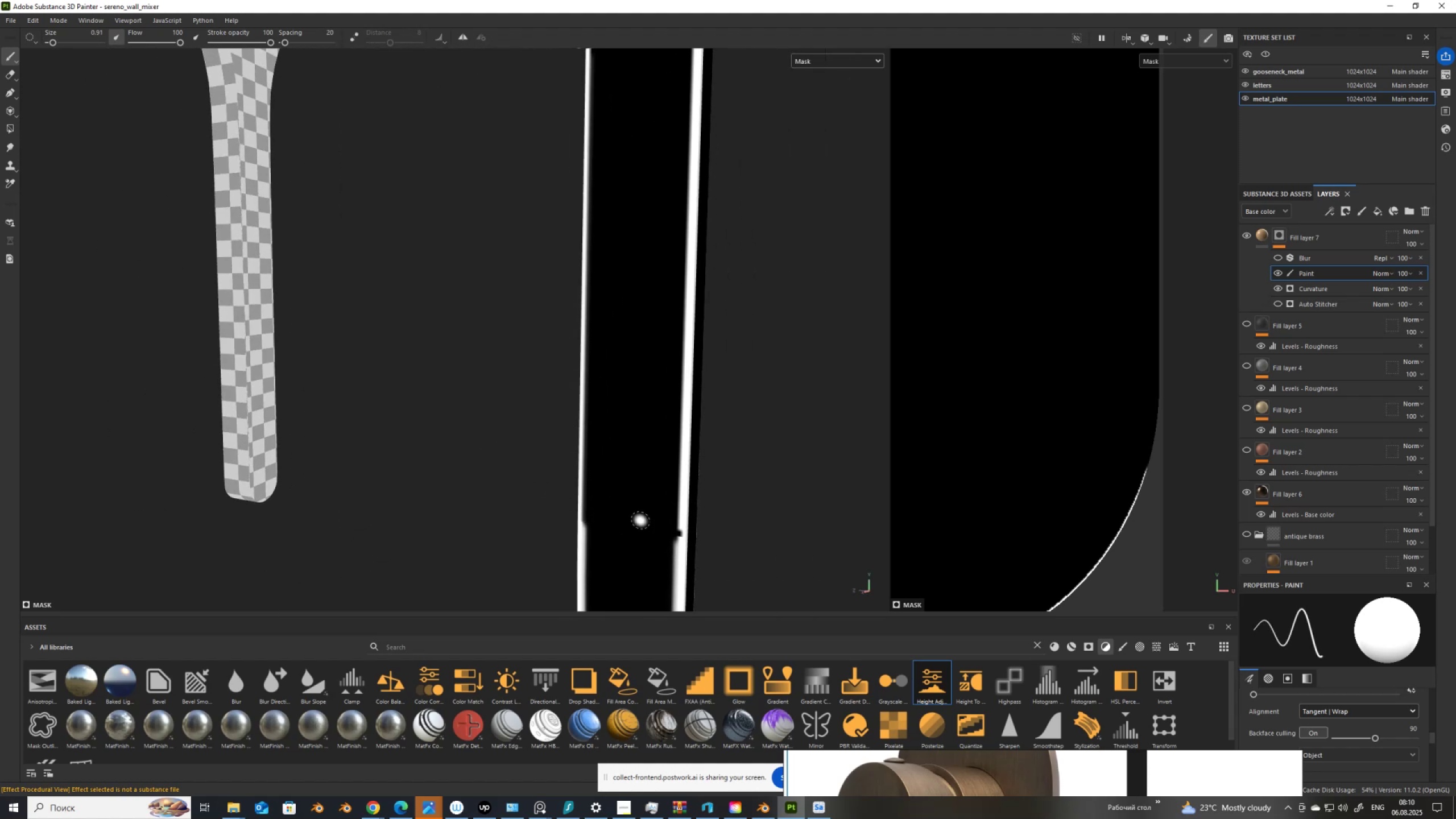 
key(BracketLeft)
 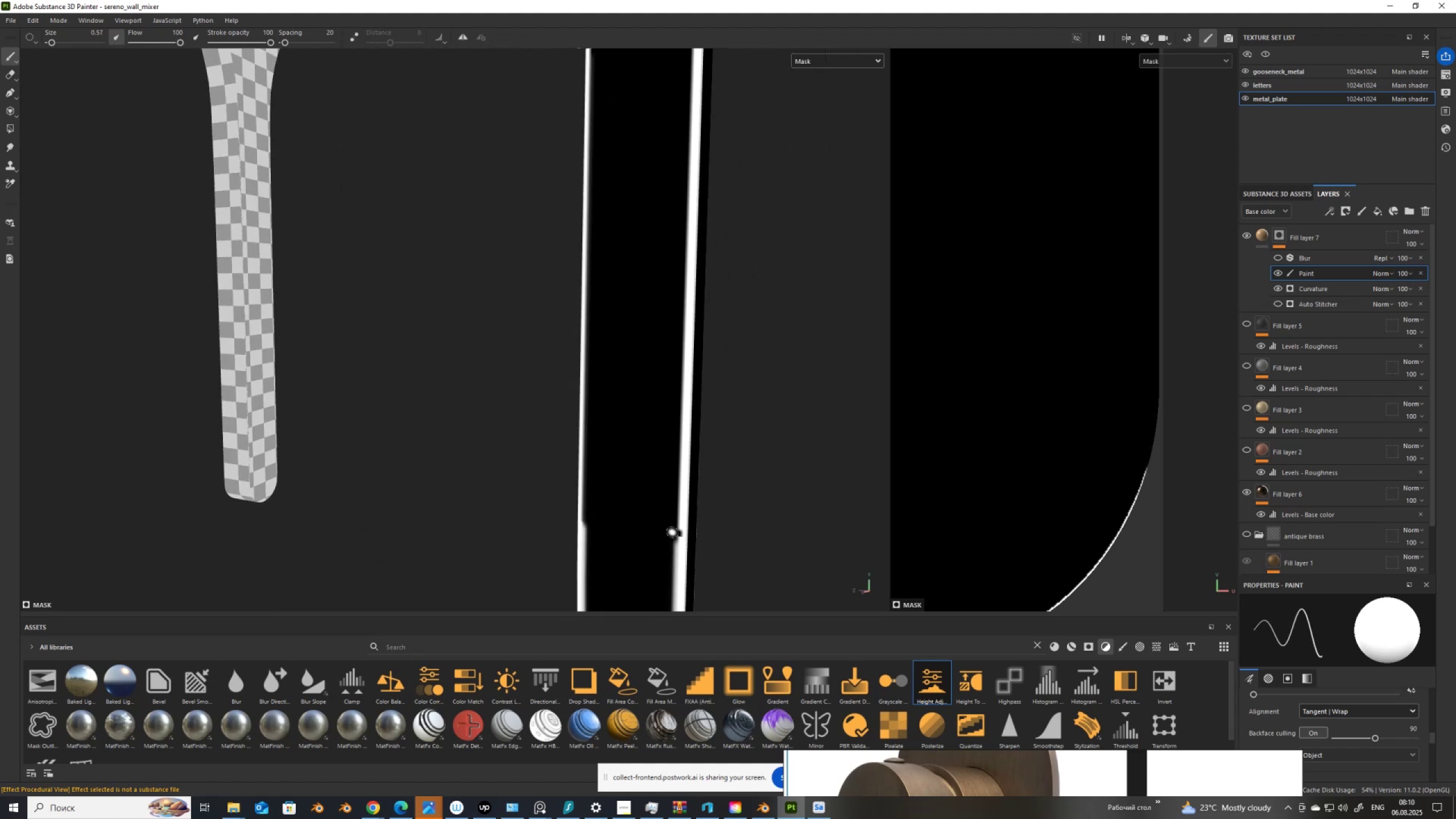 
key(BracketLeft)
 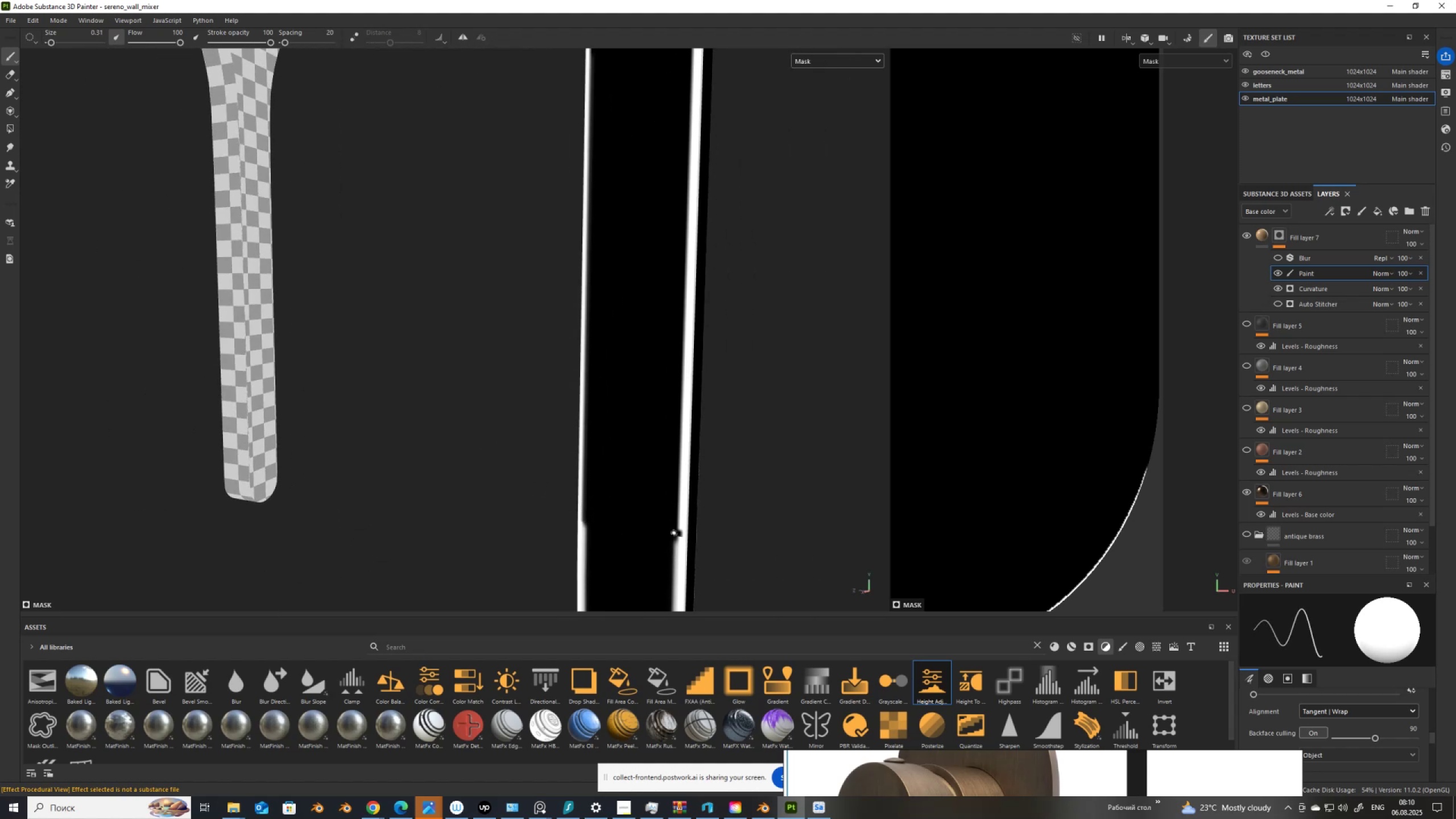 
key(BracketLeft)
 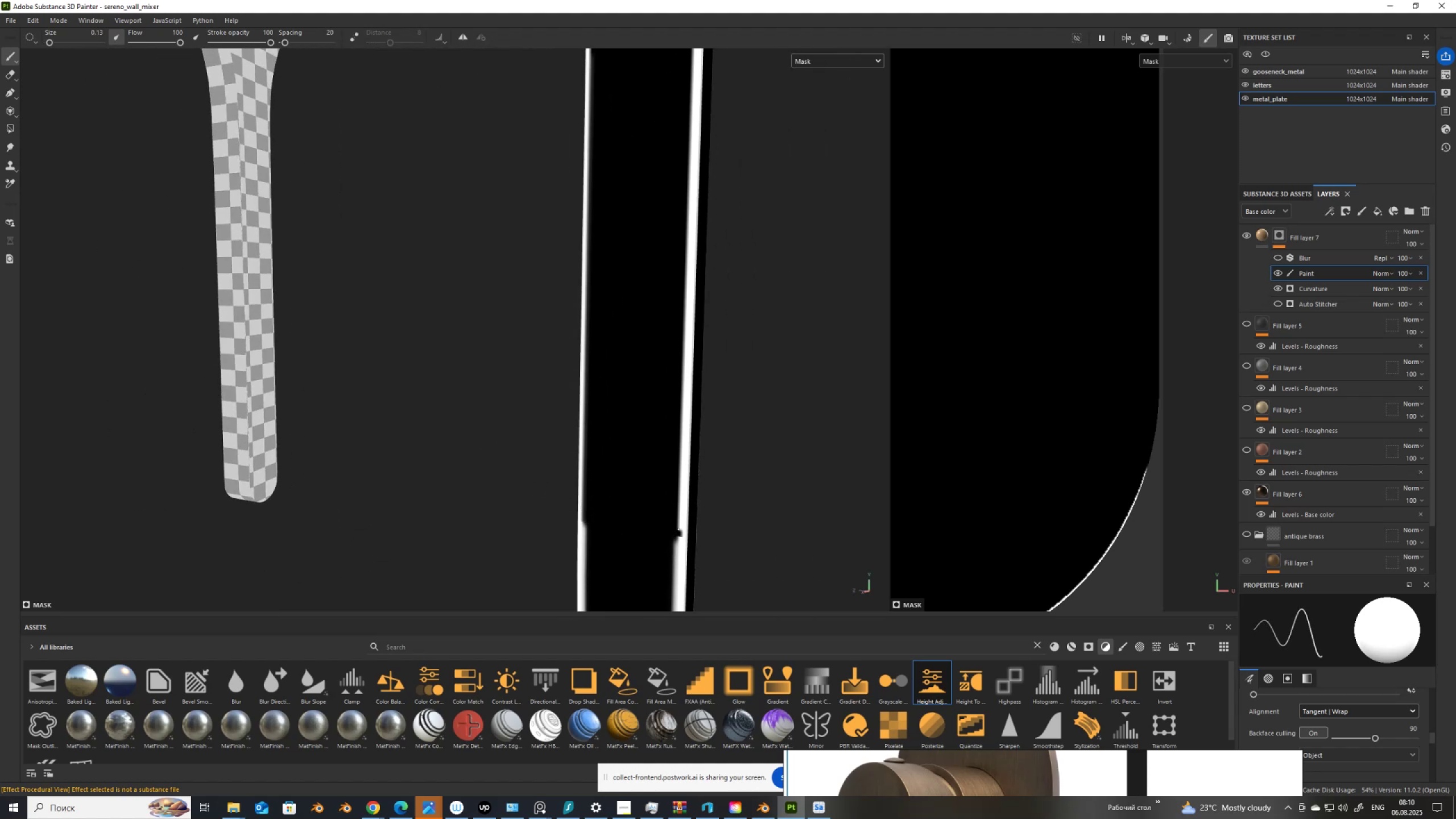 
key(BracketRight)
 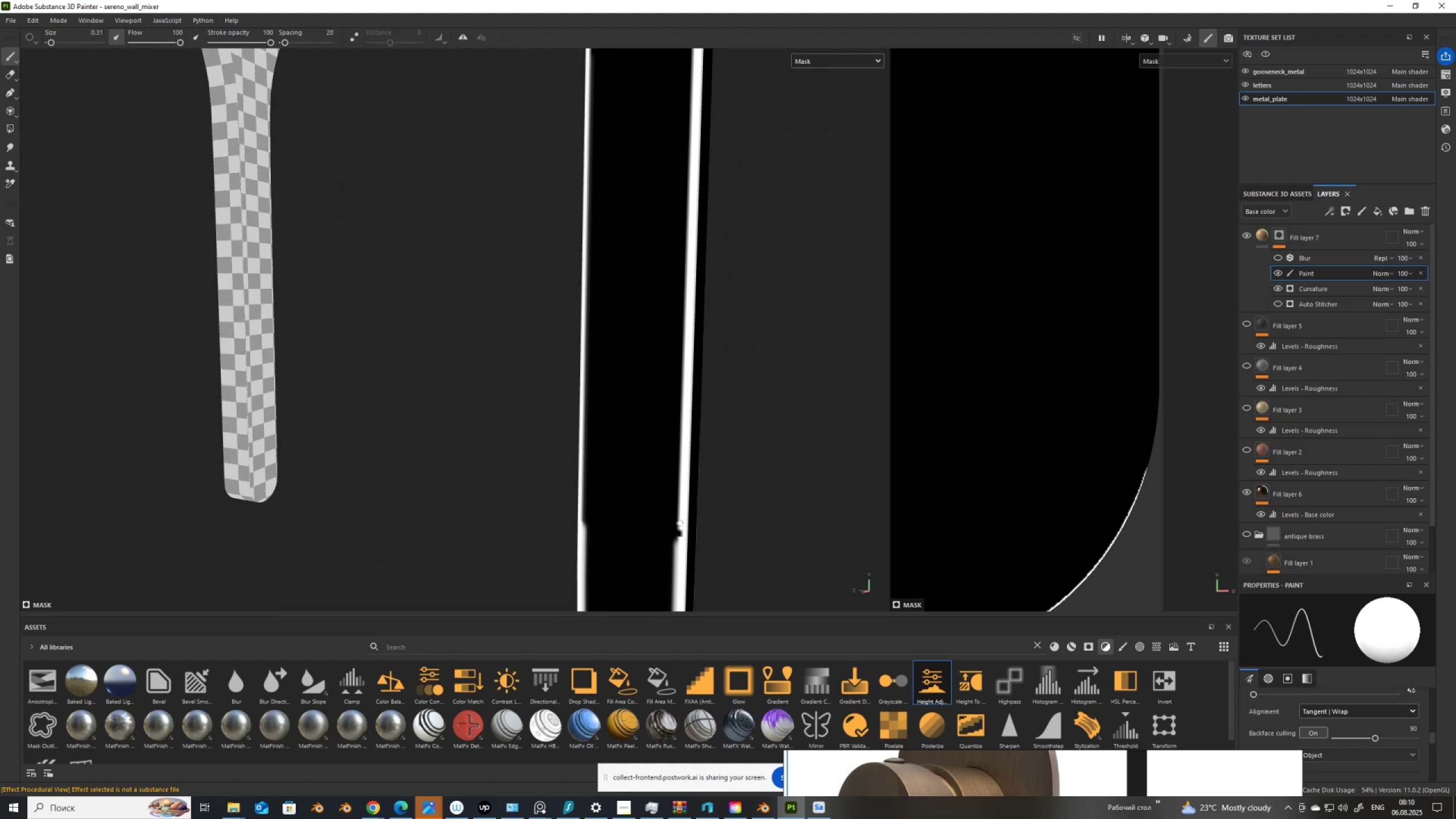 
left_click([680, 523])
 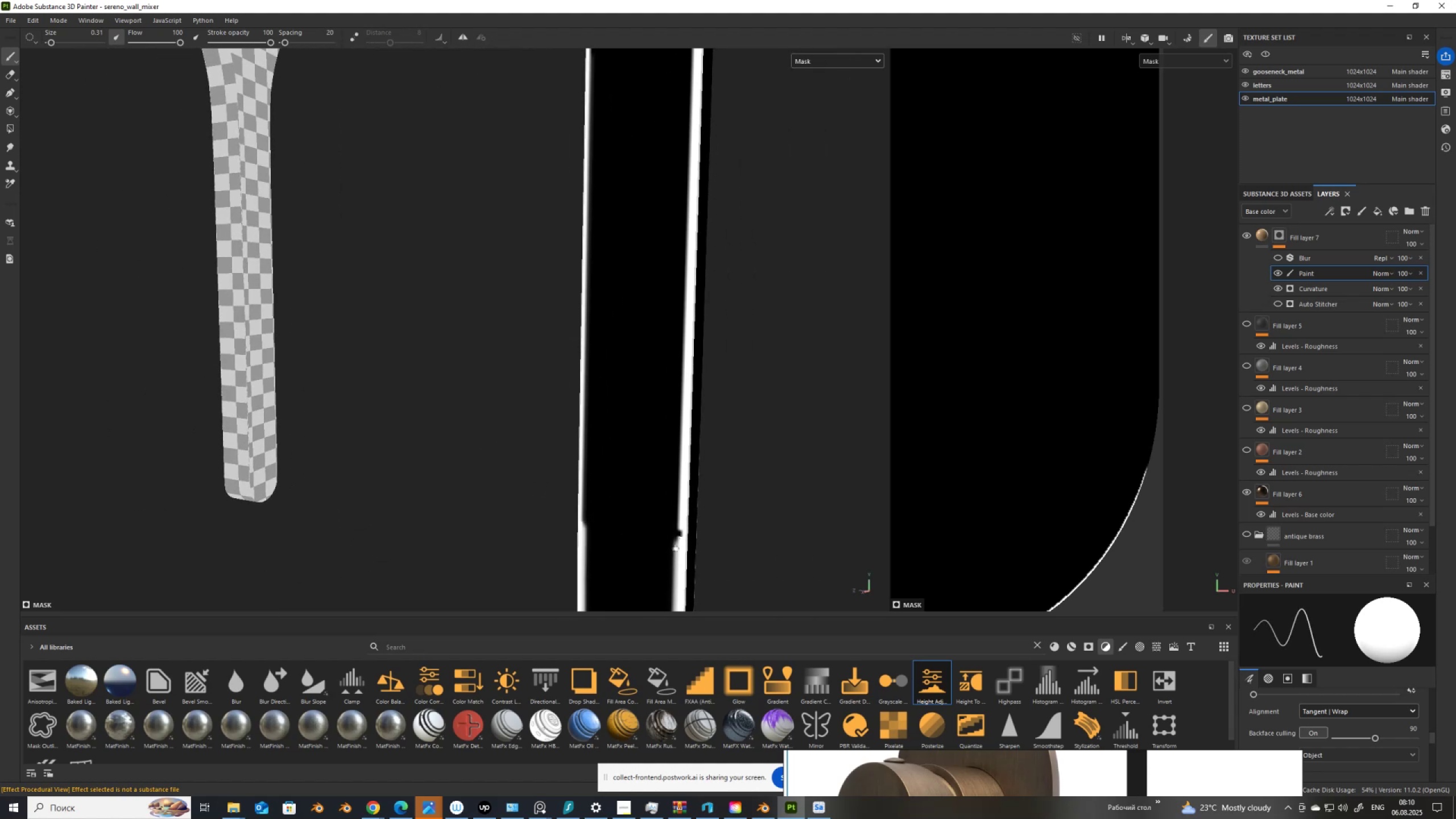 
hold_key(key=ShiftLeft, duration=1.09)
left_click([679, 549])
 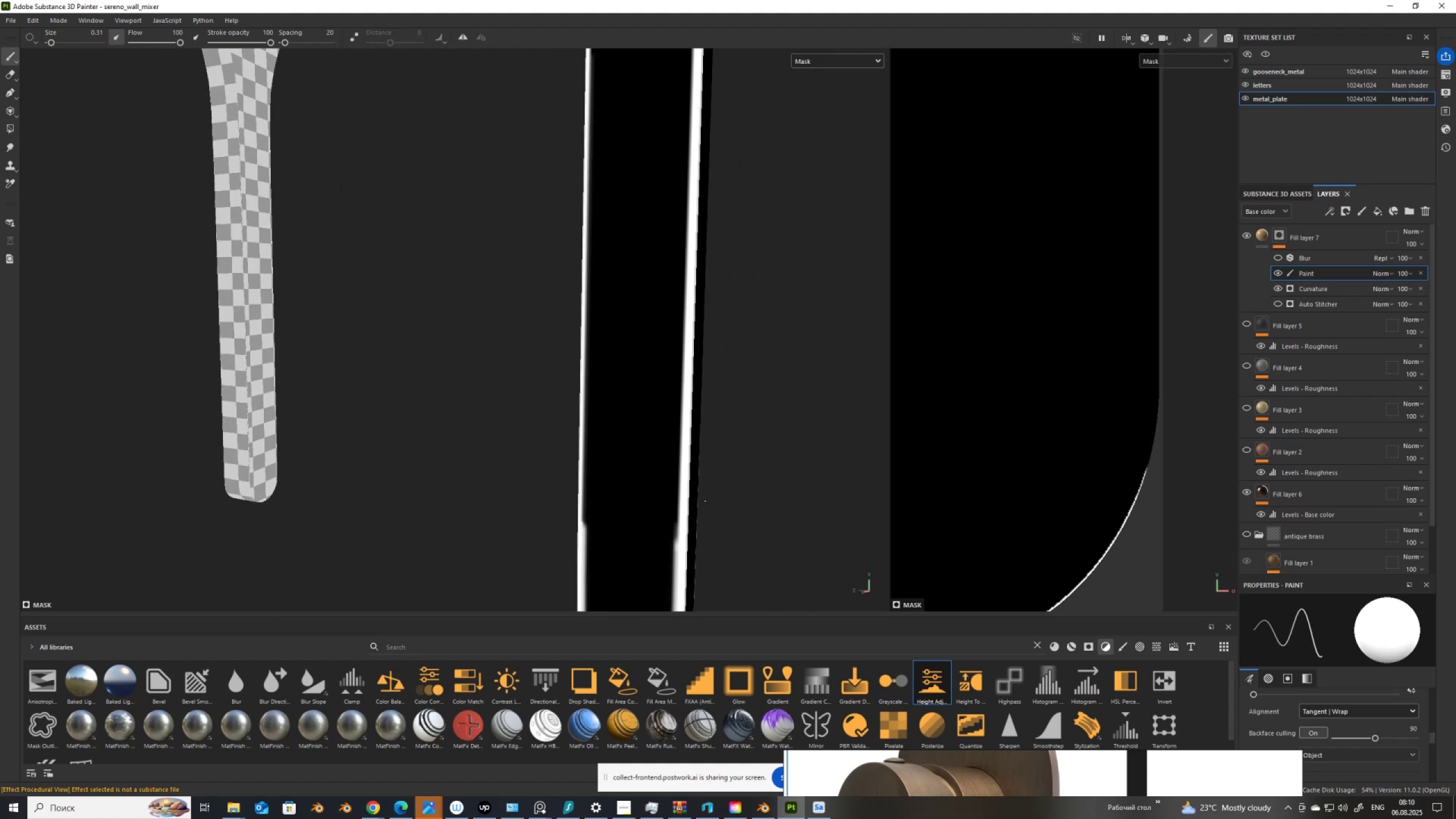 
scroll: coordinate [598, 520], scroll_direction: none, amount: 0.0
 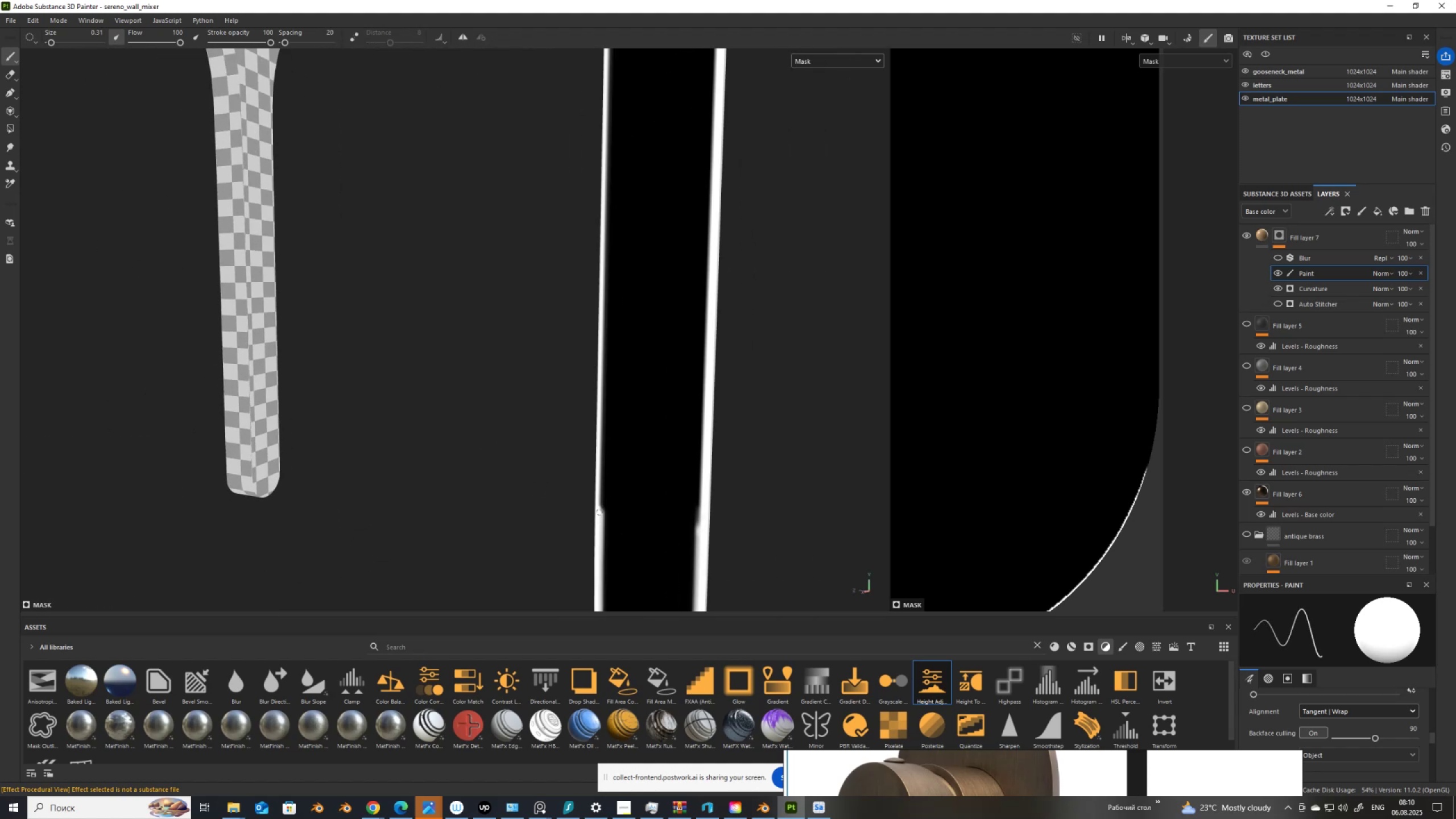 
left_click([600, 512])
 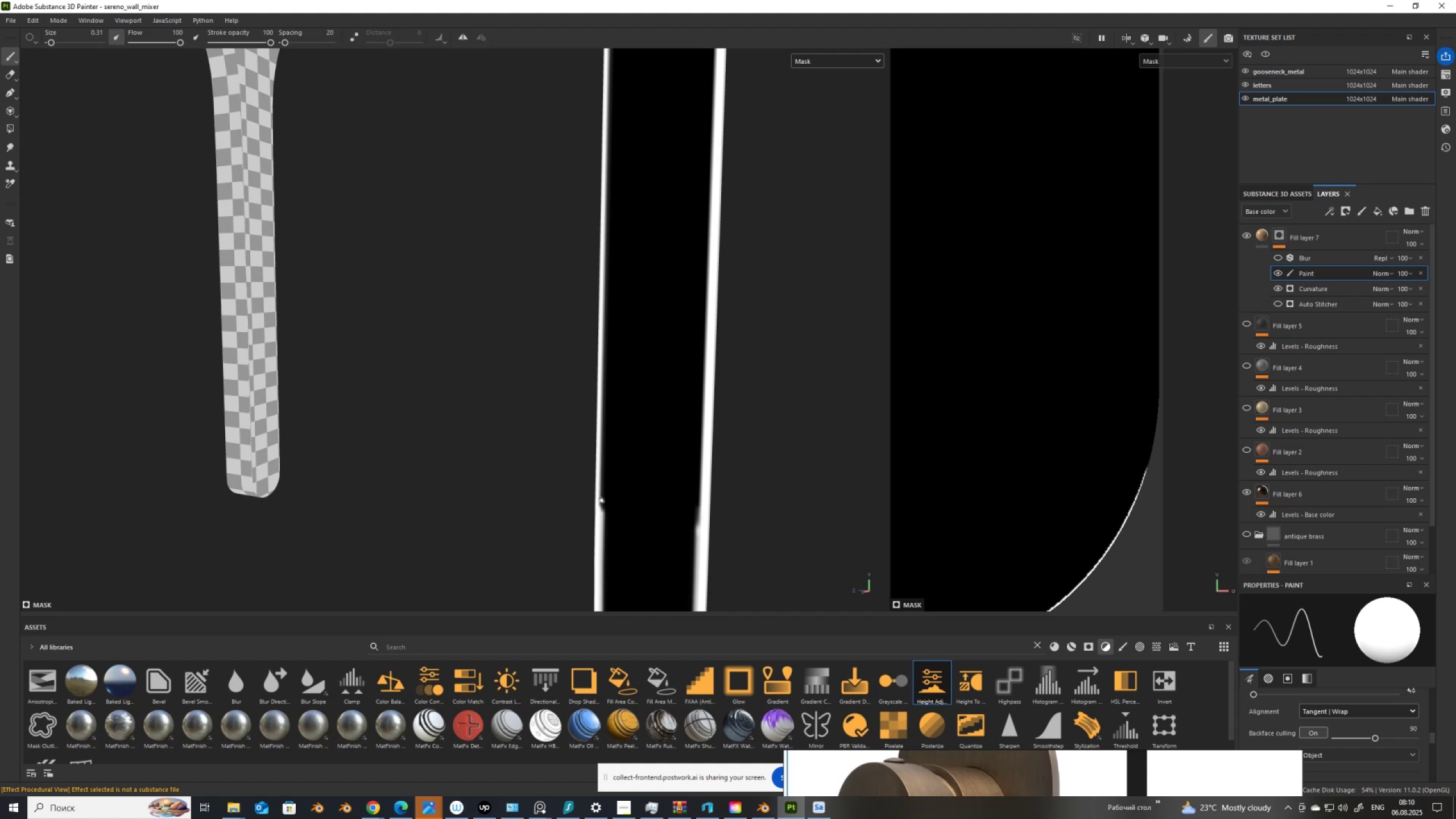 
hold_key(key=ShiftLeft, duration=1.49)
left_click([600, 386])
 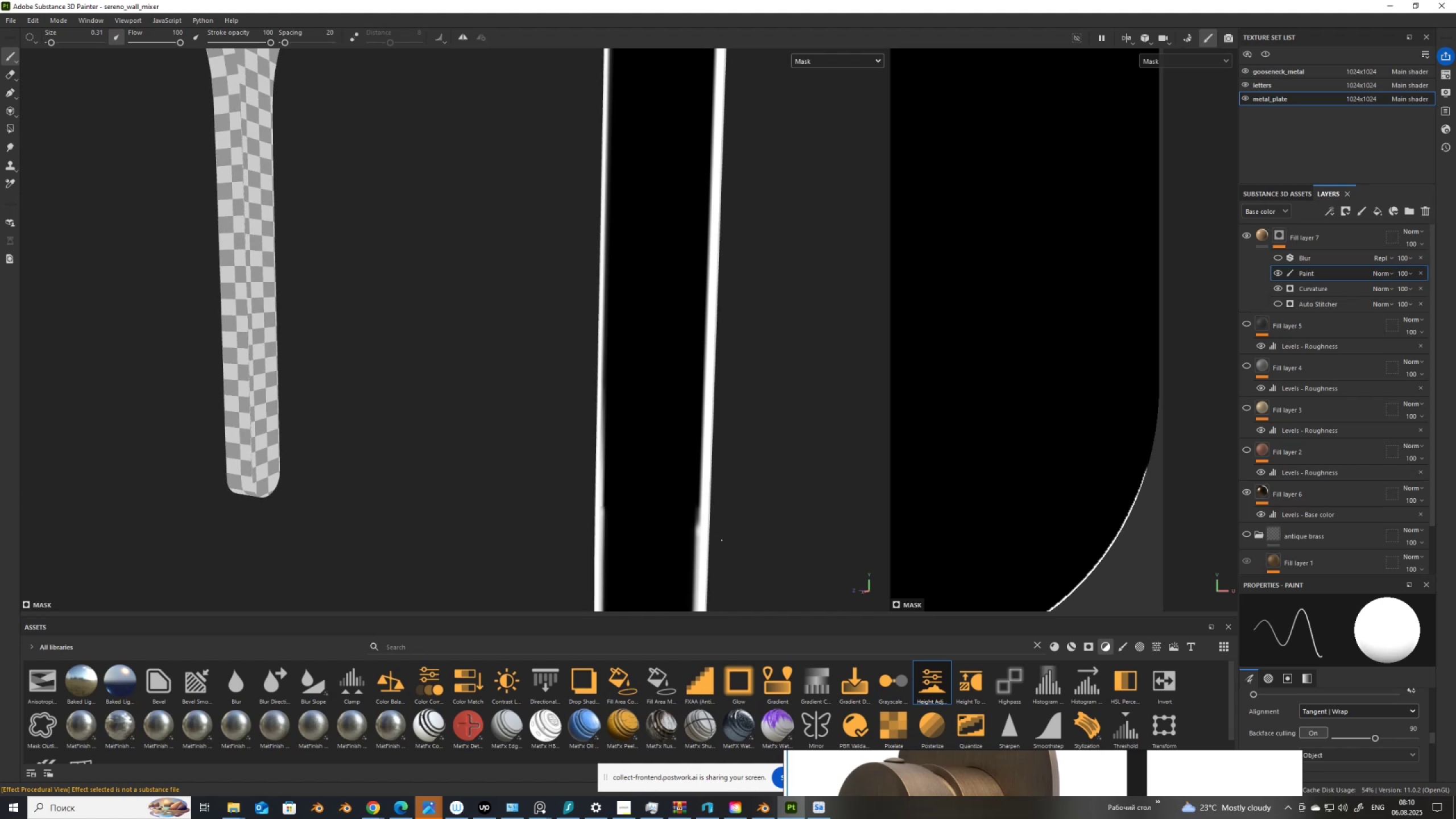 
scroll: coordinate [636, 308], scroll_direction: down, amount: 23.0
 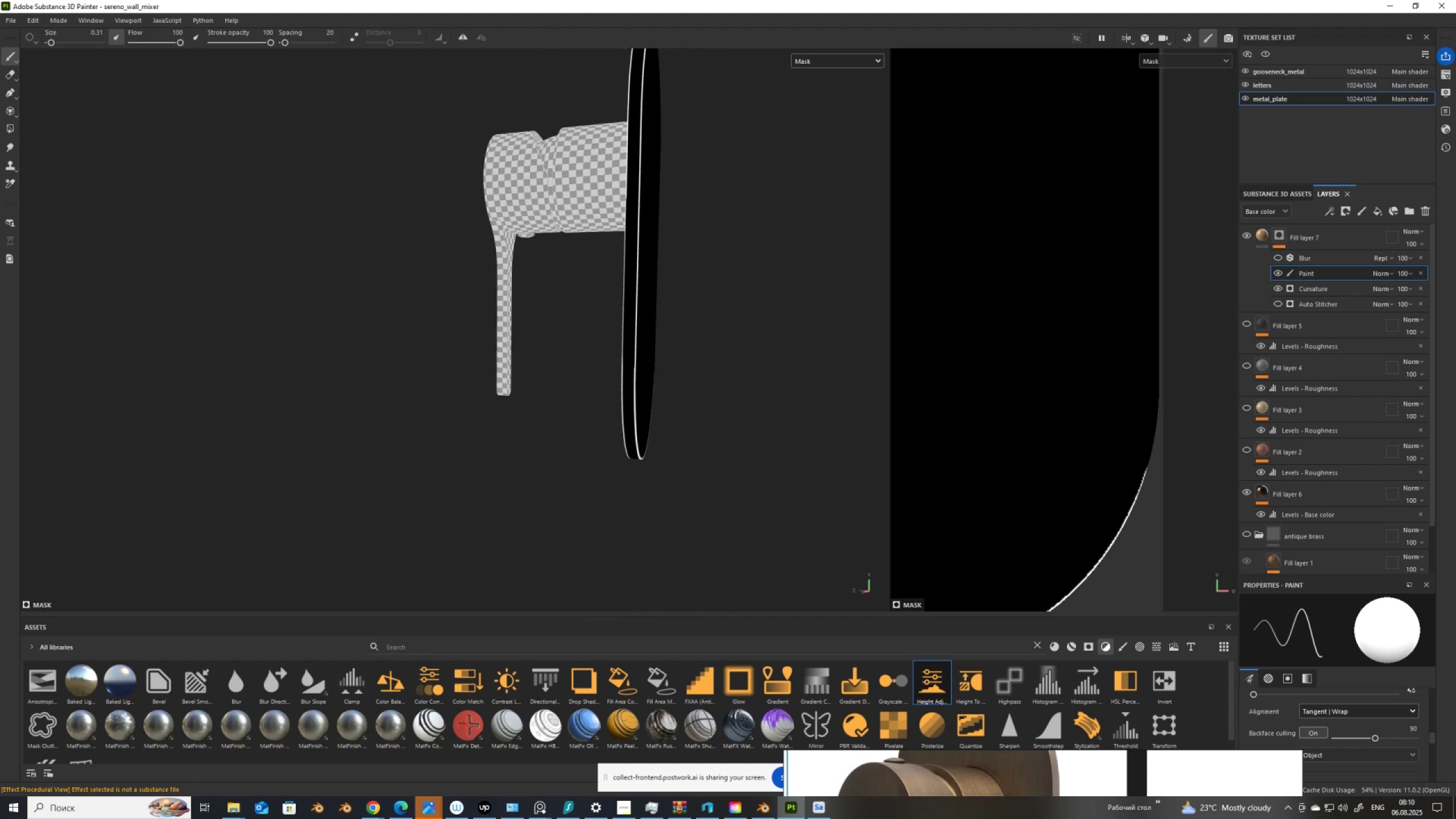 
hold_key(key=AltLeft, duration=1.53)
 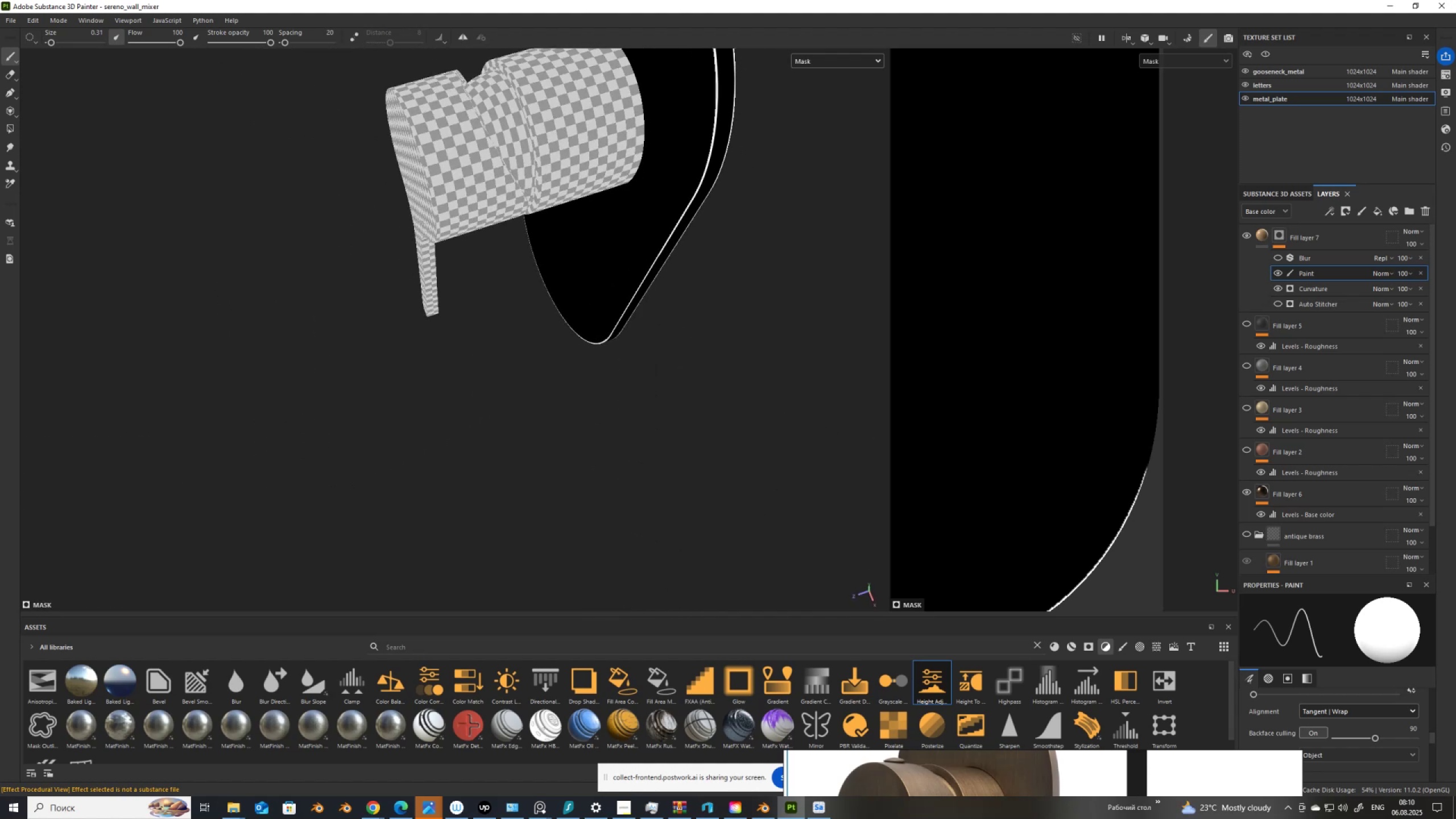 
hold_key(key=AltLeft, duration=1.52)
 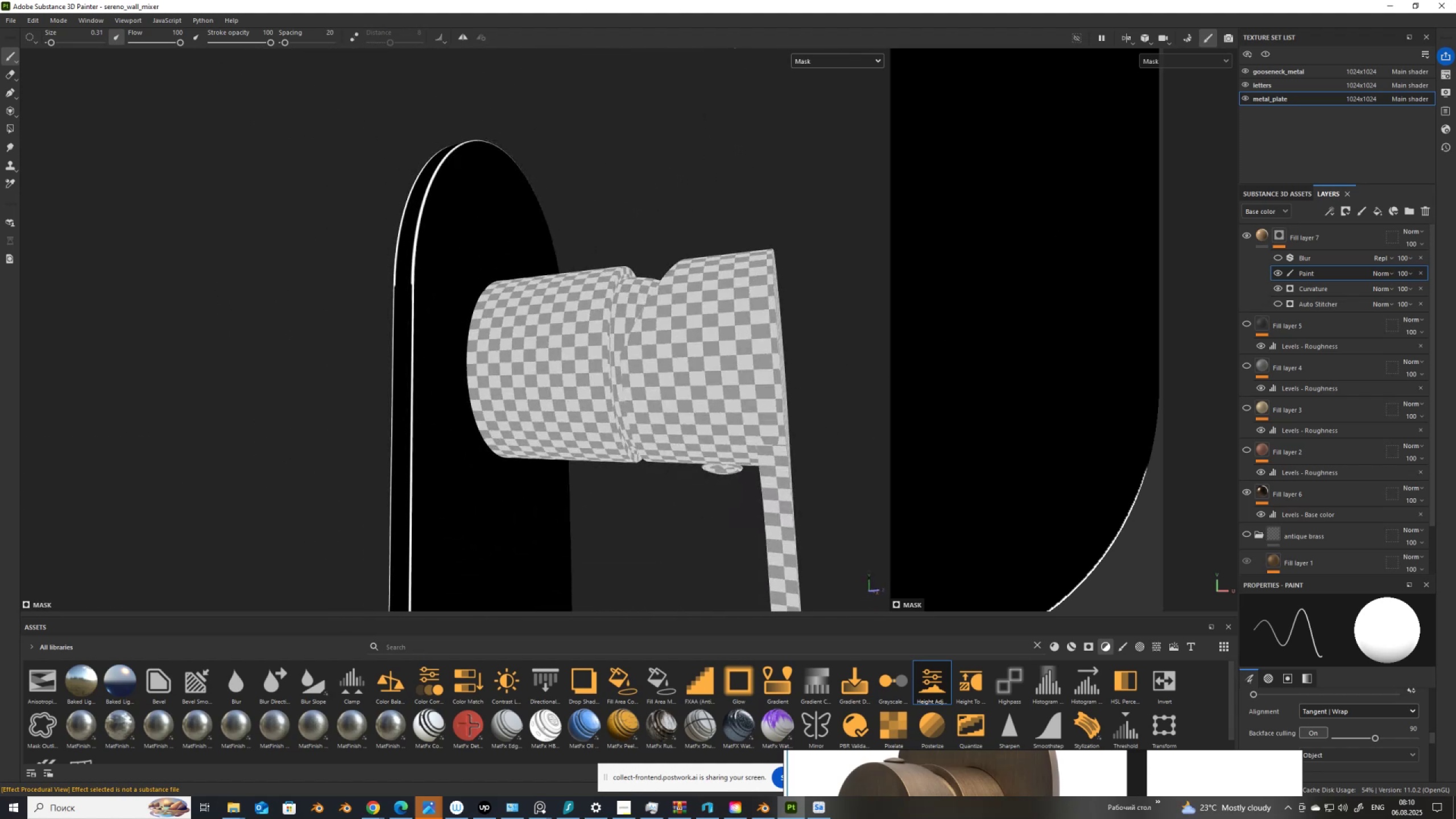 
hold_key(key=AltLeft, duration=1.52)
 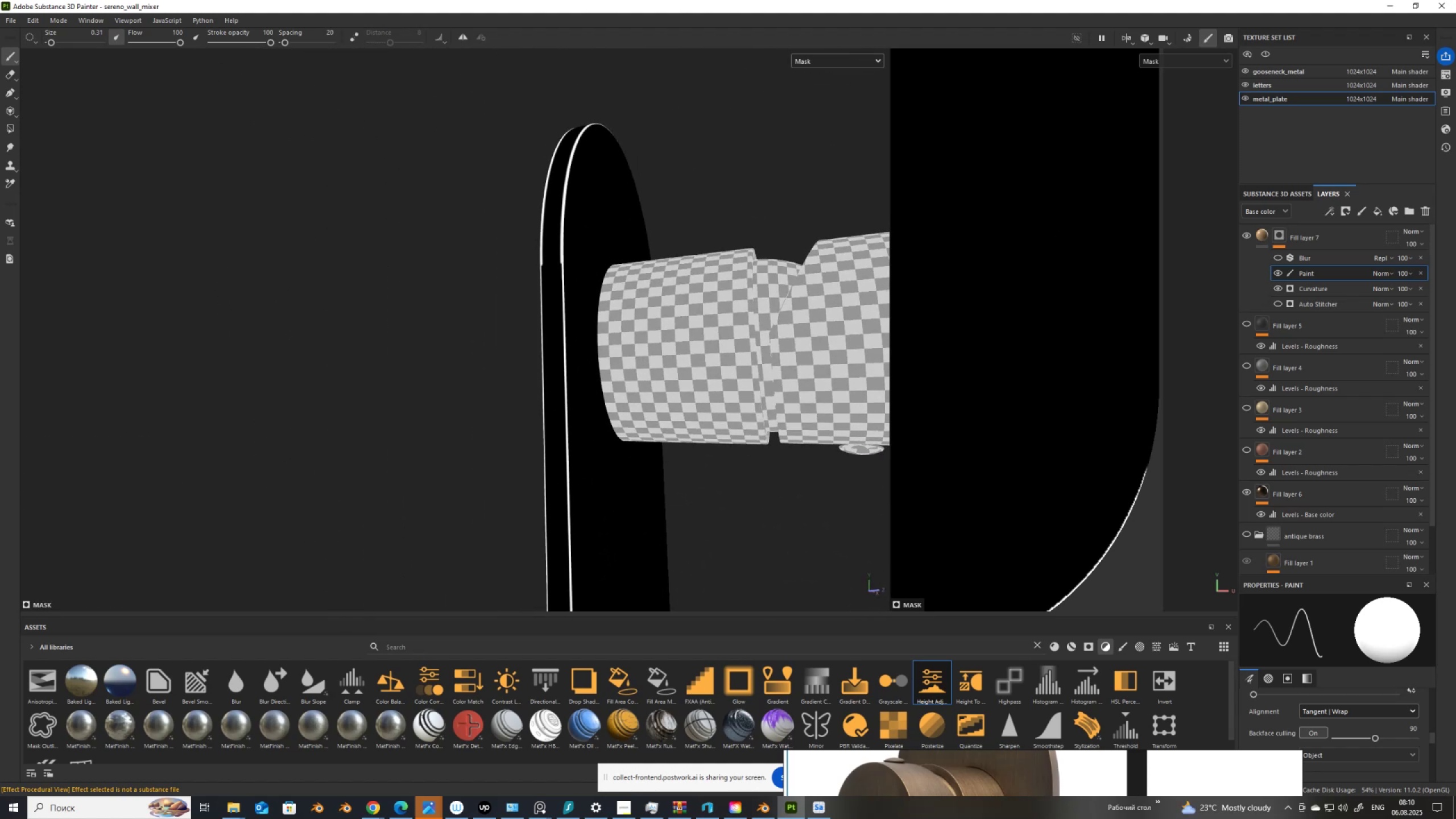 
hold_key(key=AltLeft, duration=0.47)
scroll: coordinate [529, 308], scroll_direction: up, amount: 7.0
 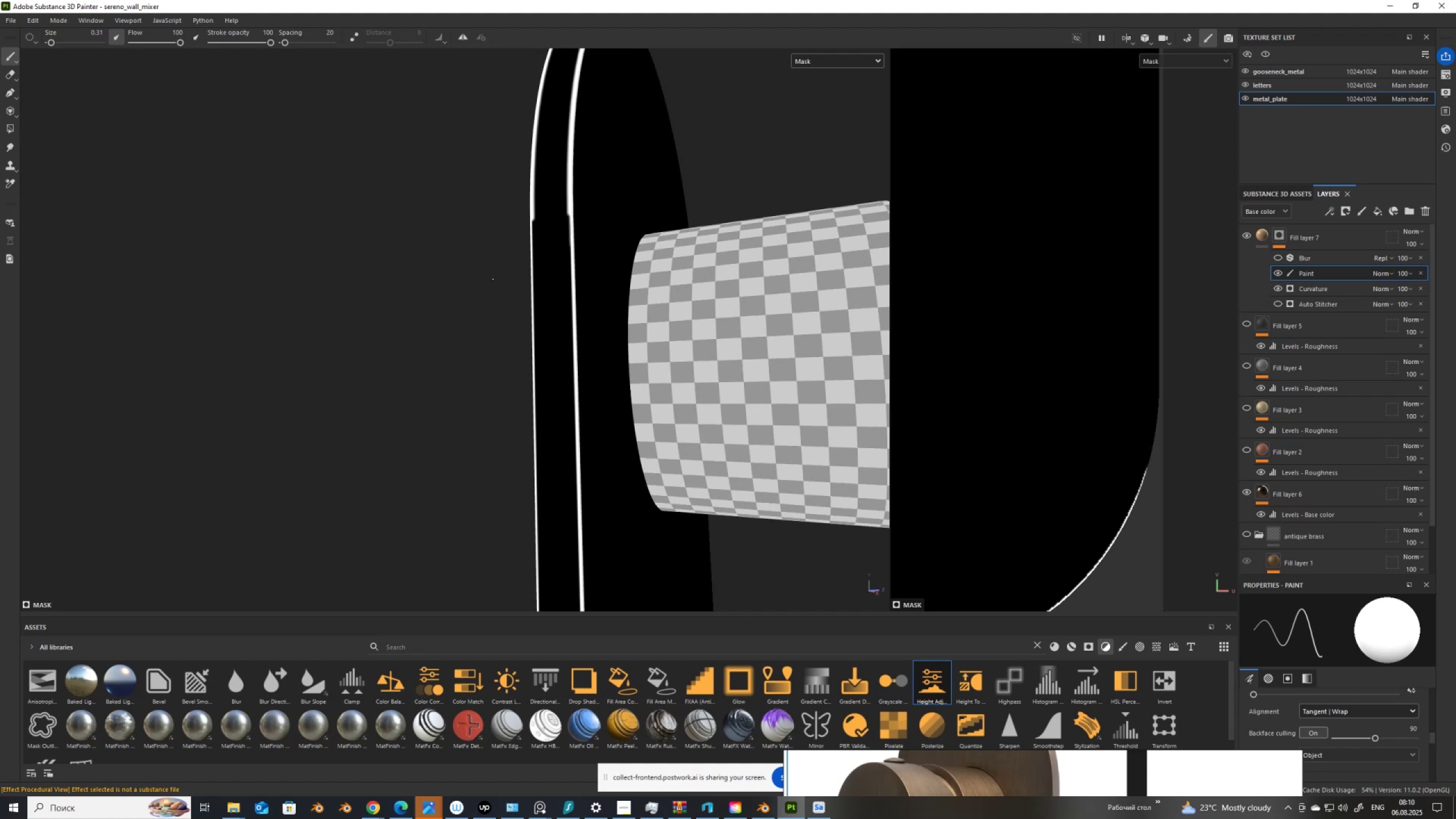 
scroll: coordinate [555, 216], scroll_direction: down, amount: 2.0
 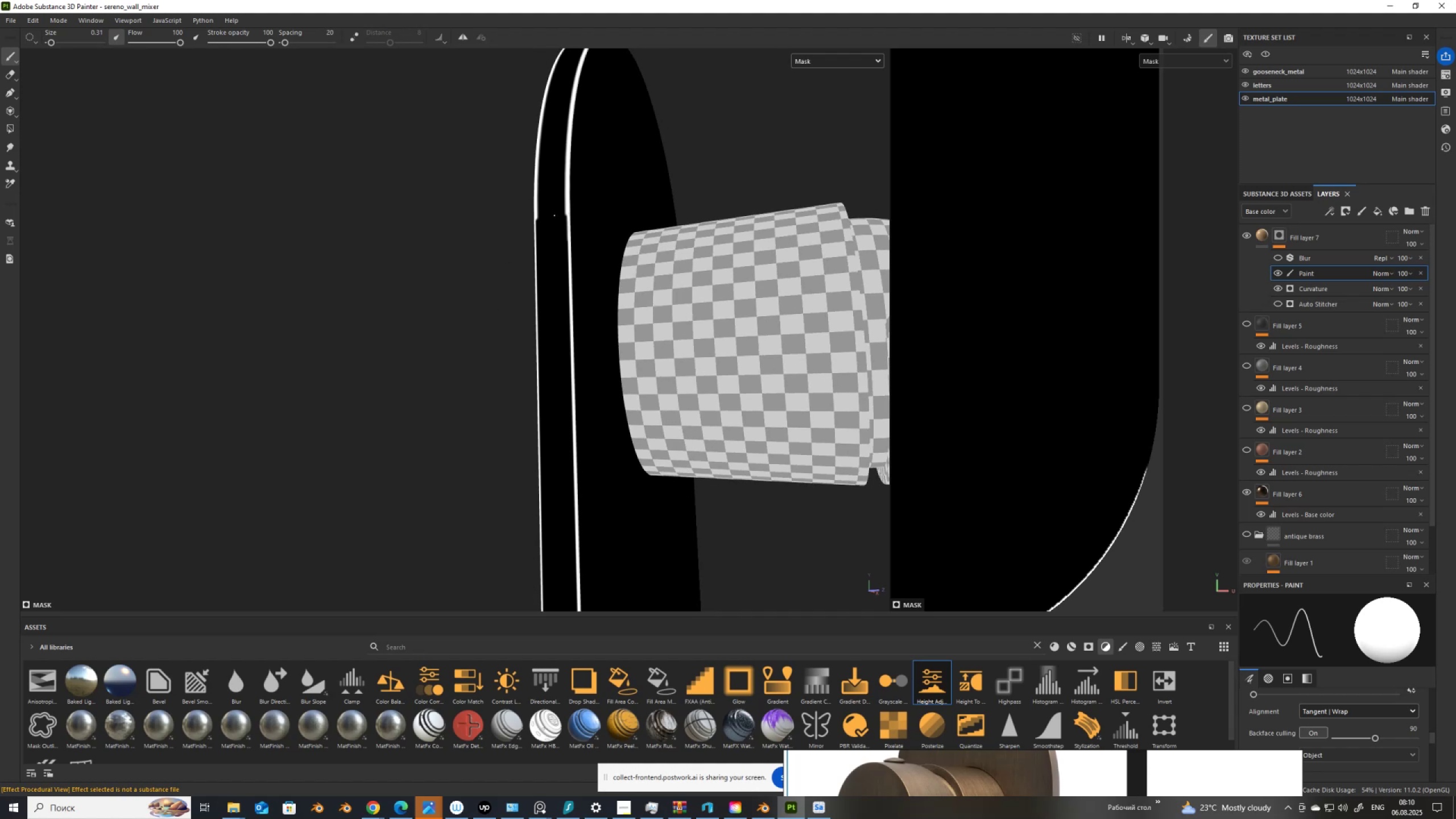 
hold_key(key=AltLeft, duration=1.53)
 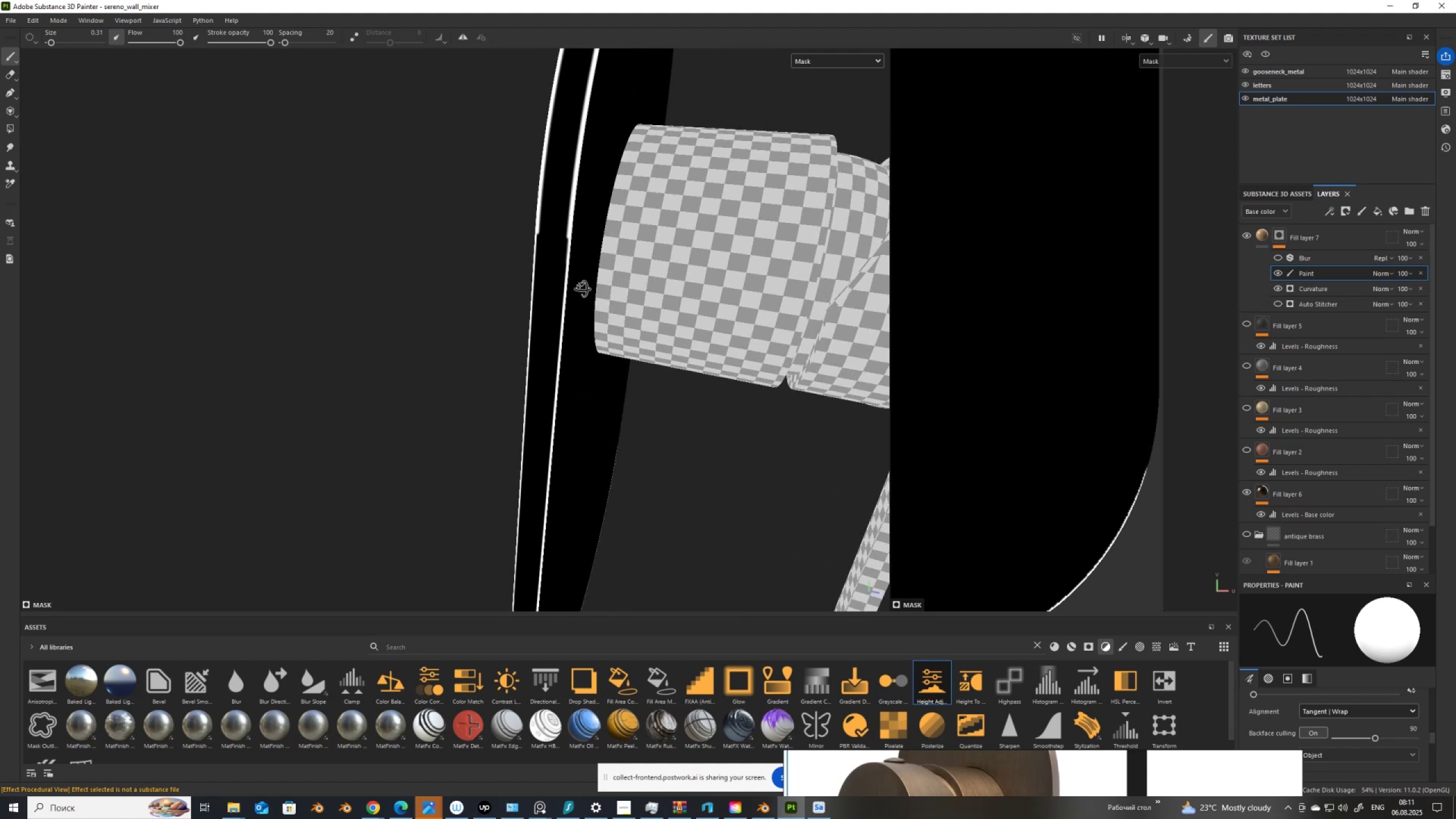 
hold_key(key=AltLeft, duration=1.28)
 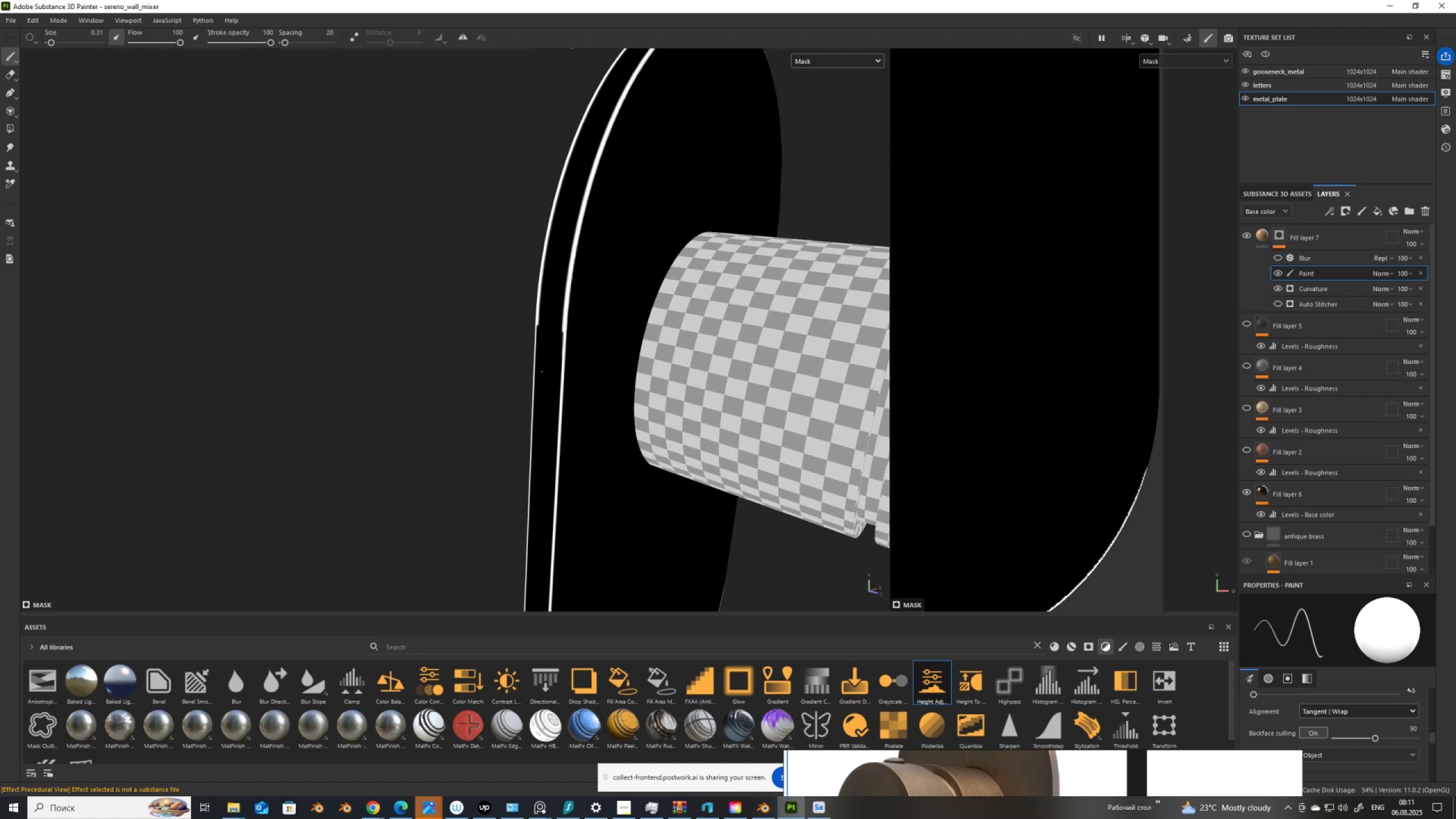 
scroll: coordinate [543, 322], scroll_direction: up, amount: 5.0
 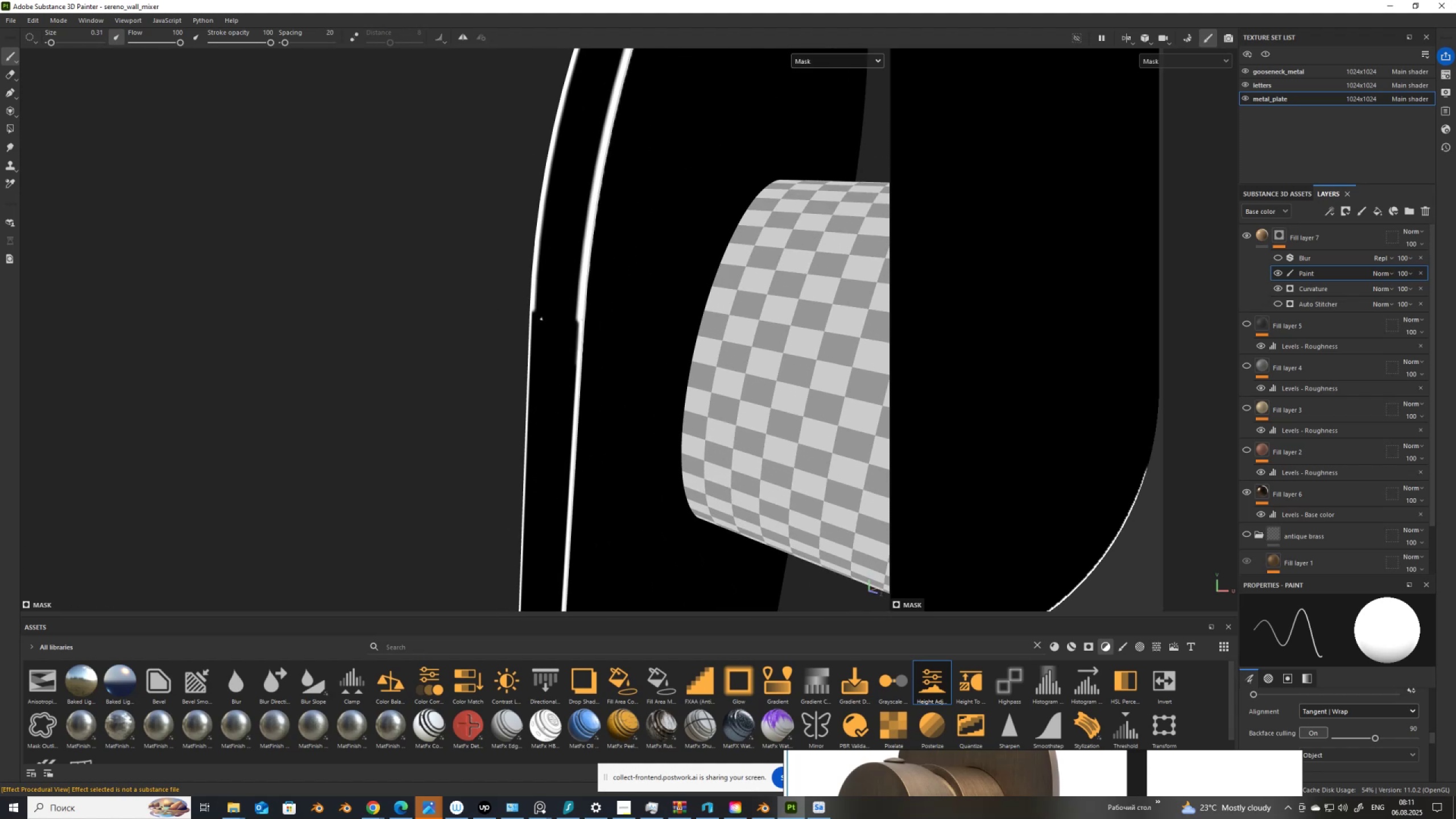 
key(X)
 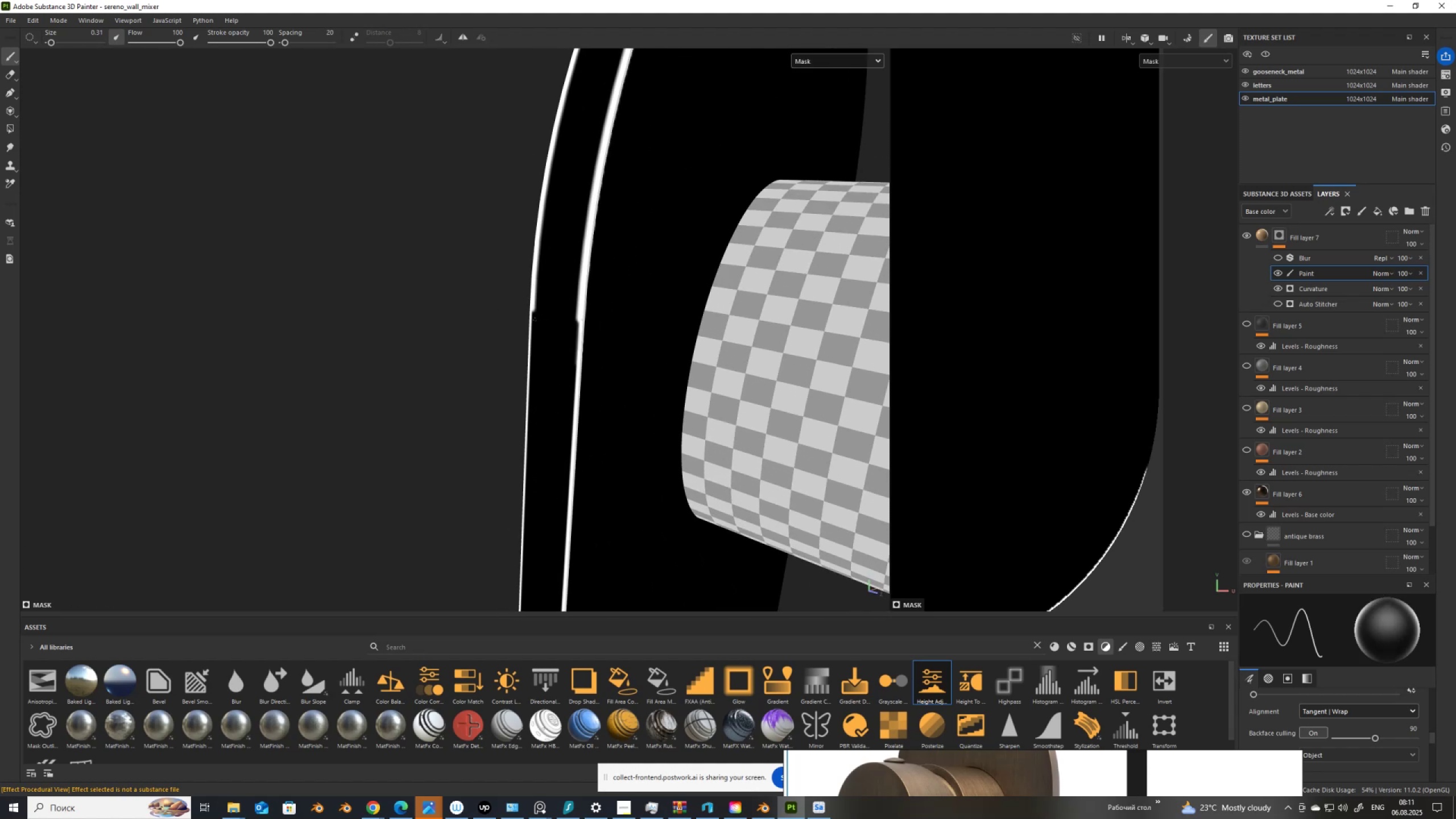 
left_click([535, 318])
 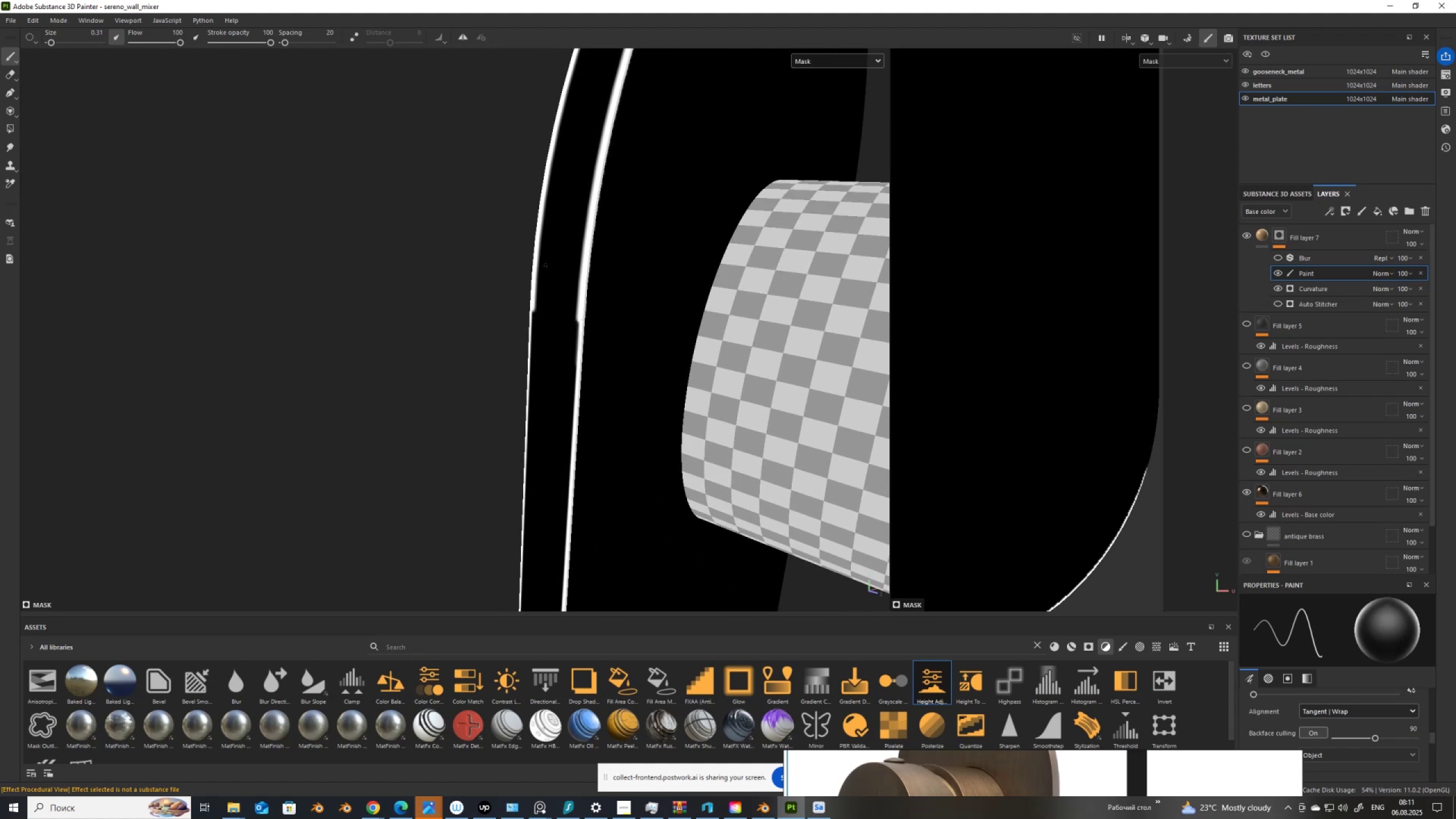 
hold_key(key=ShiftLeft, duration=0.46)
 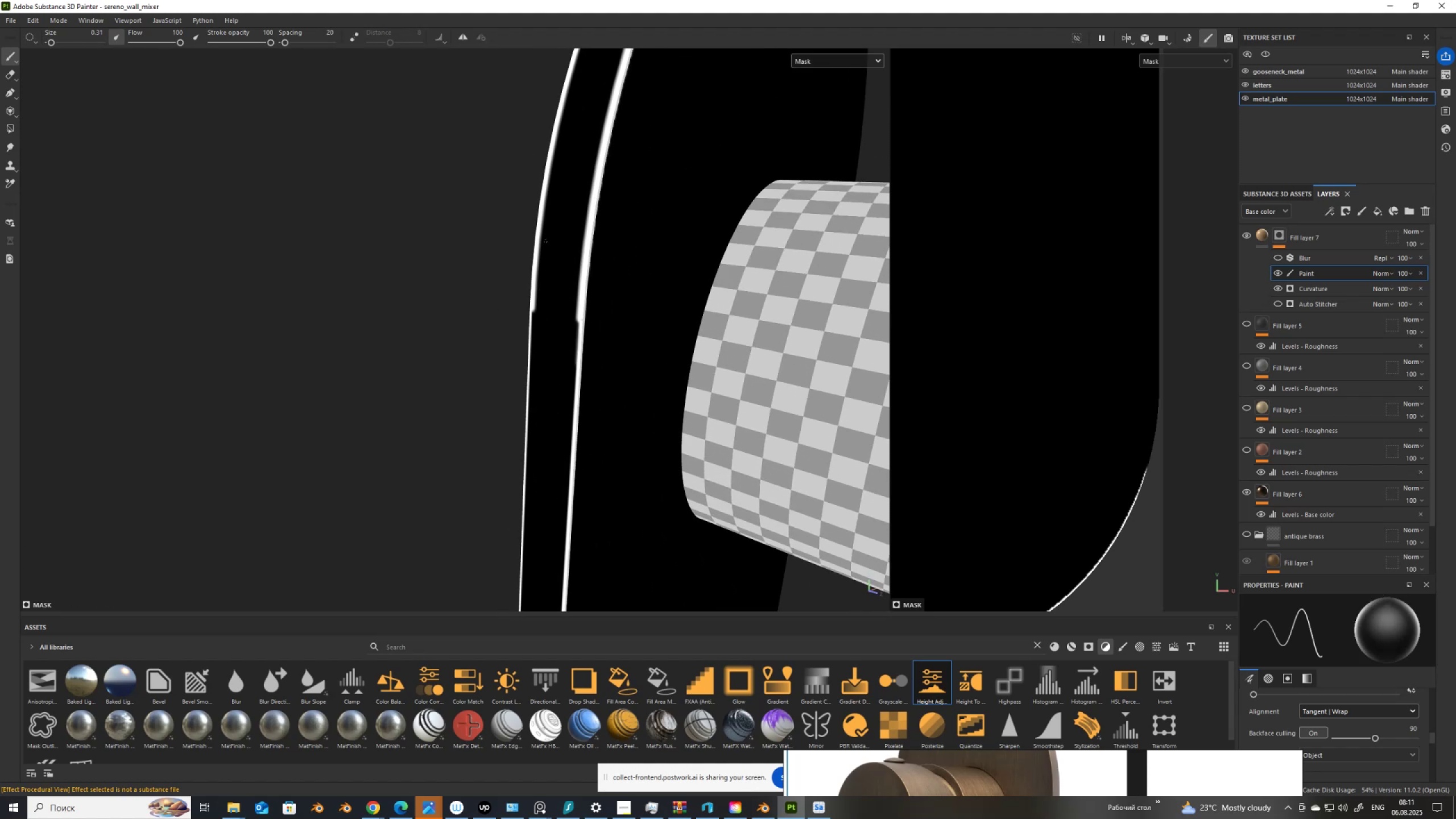 
hold_key(key=ShiftLeft, duration=1.52)
left_click([542, 242])
 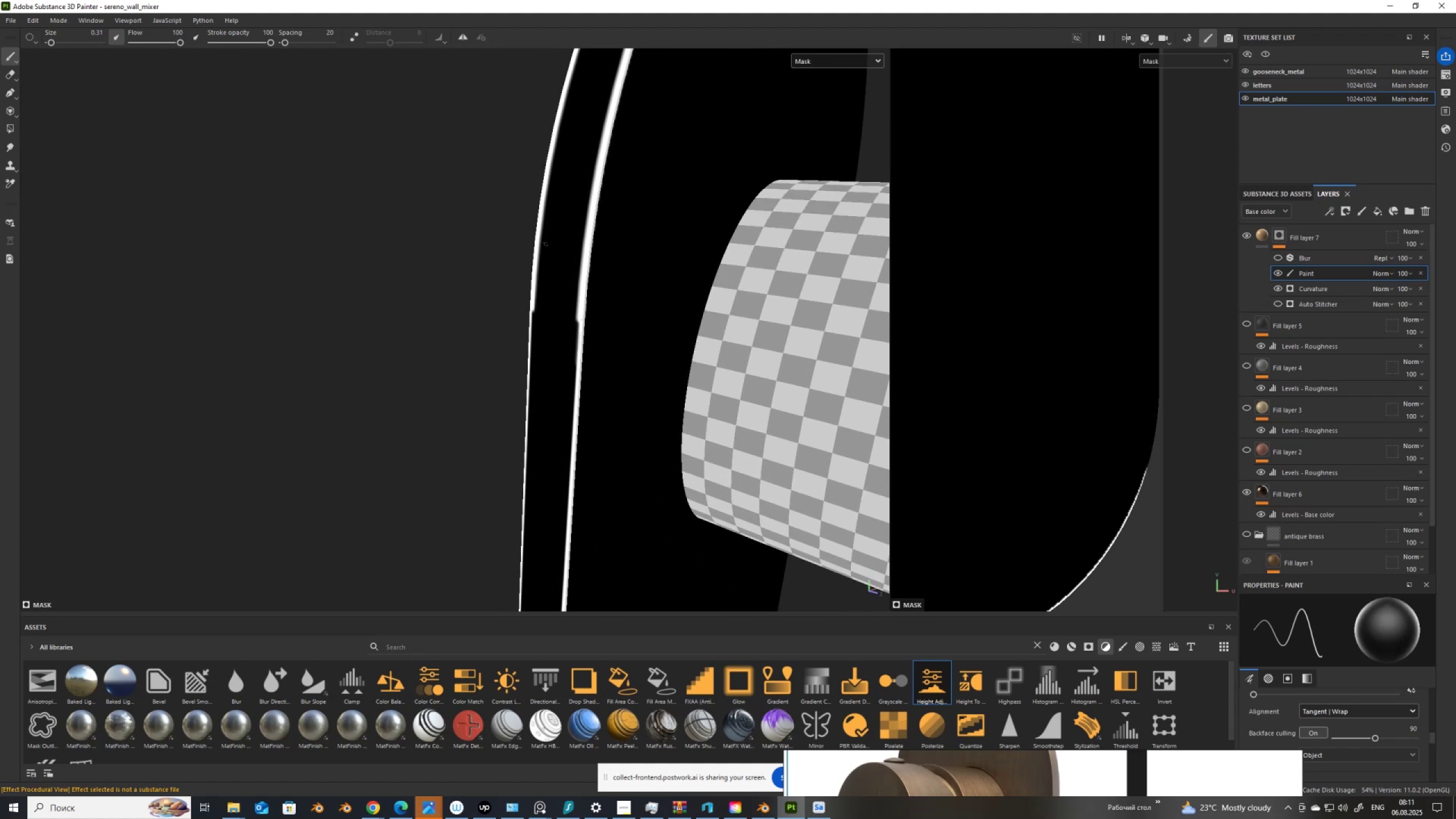 
hold_key(key=ShiftLeft, duration=1.46)
 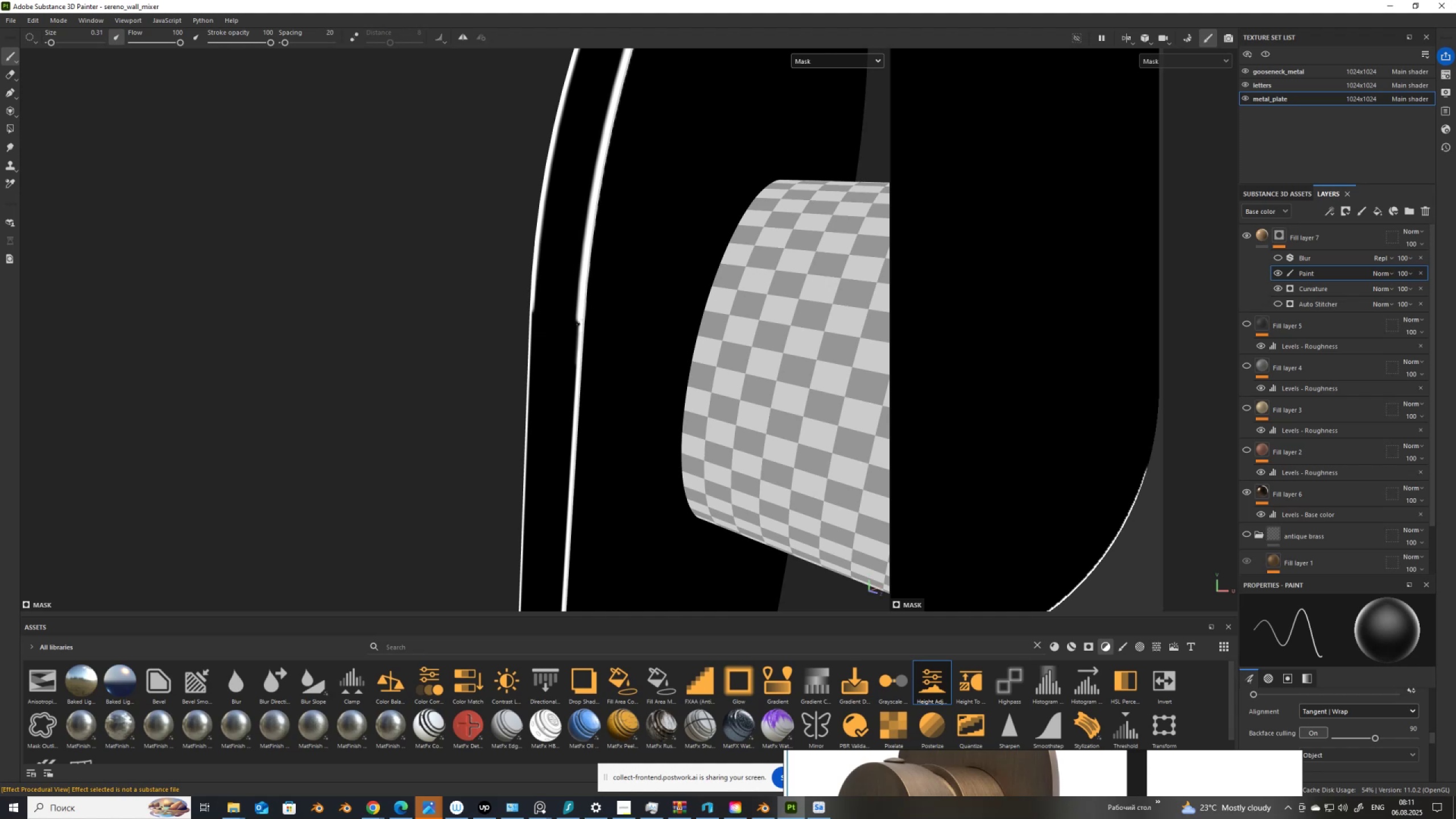 
left_click([578, 325])
 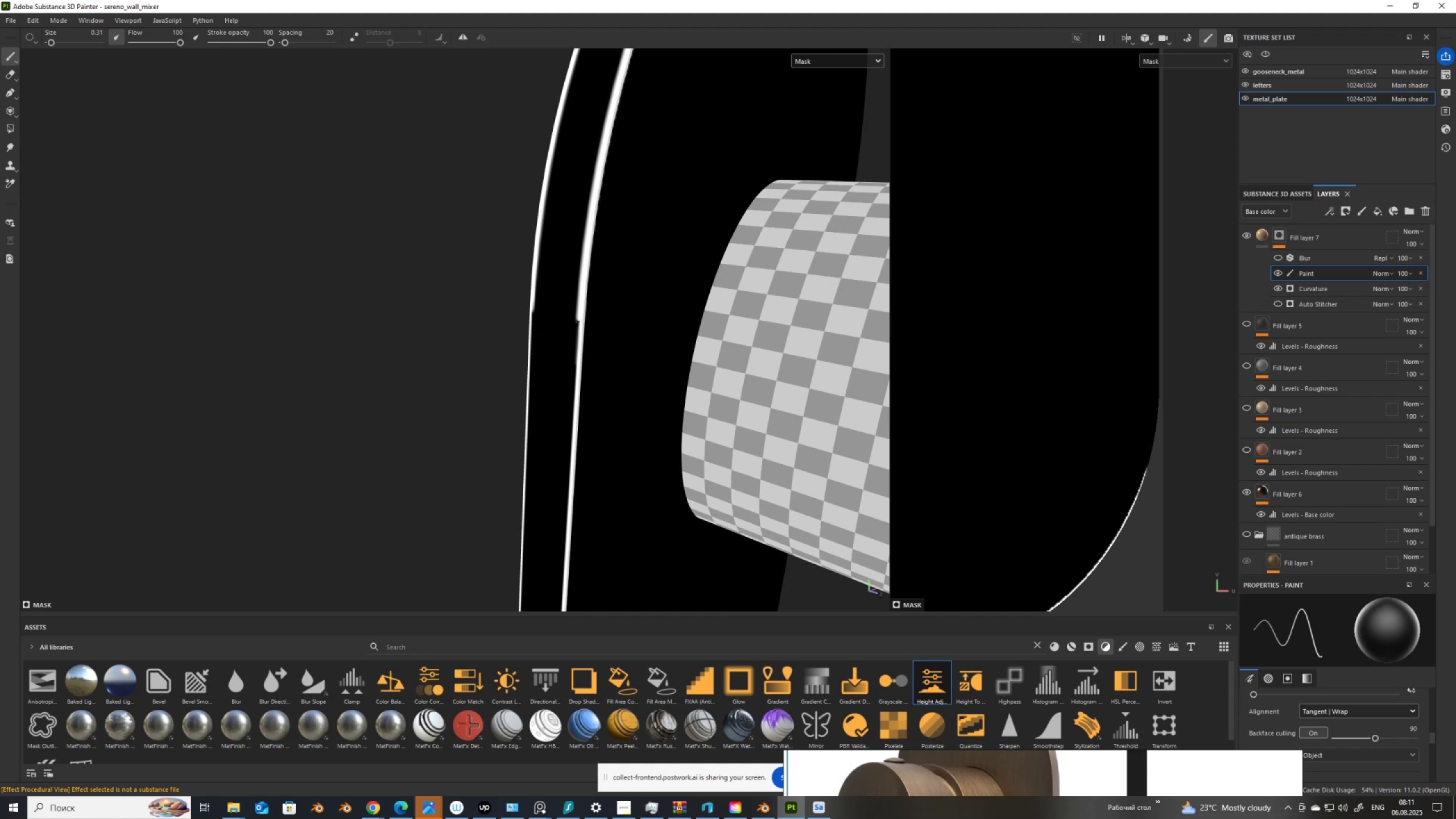 
hold_key(key=ShiftLeft, duration=1.5)
left_click([582, 235])
 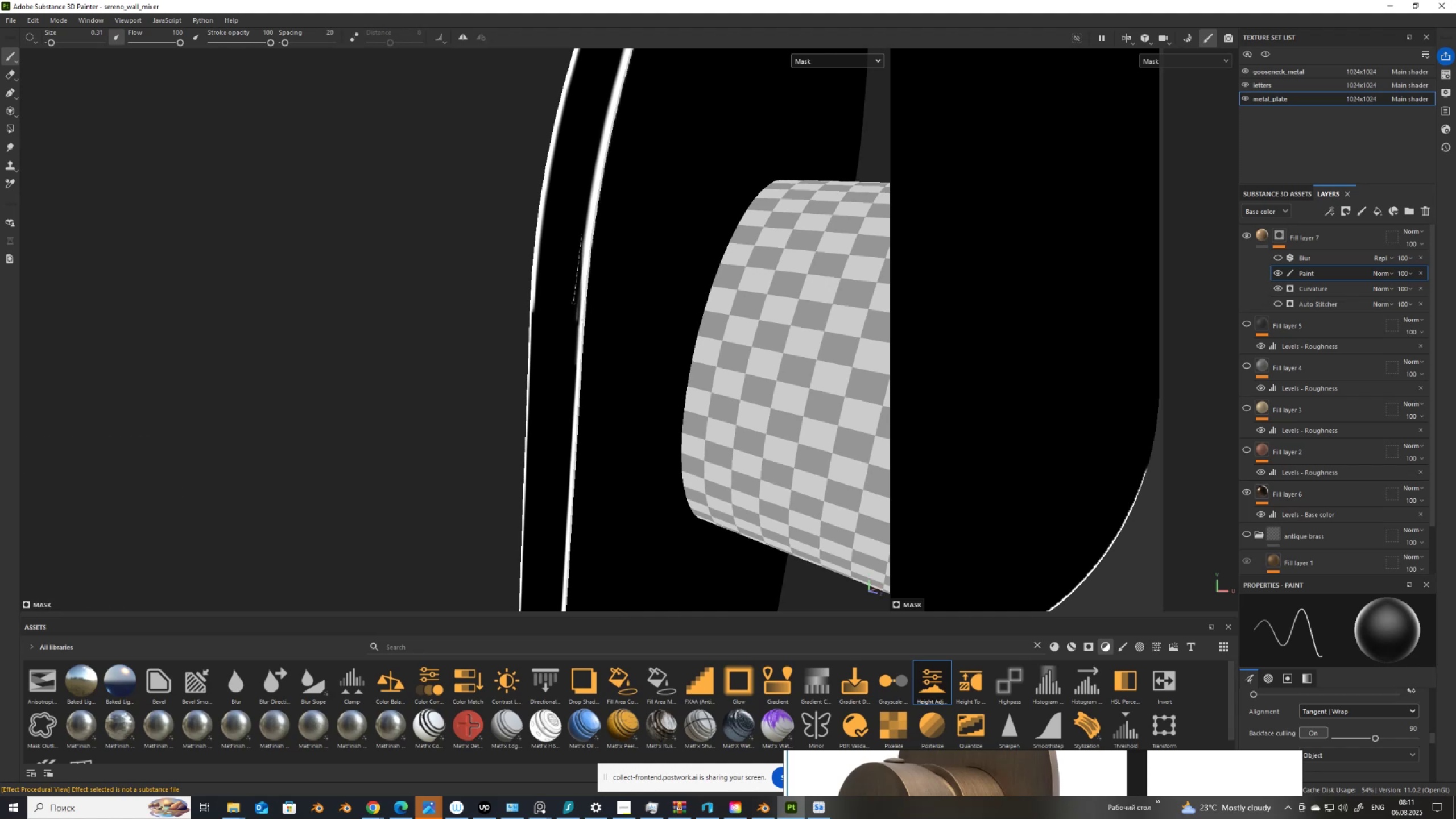 
hold_key(key=ShiftLeft, duration=1.08)
left_click([575, 331])
 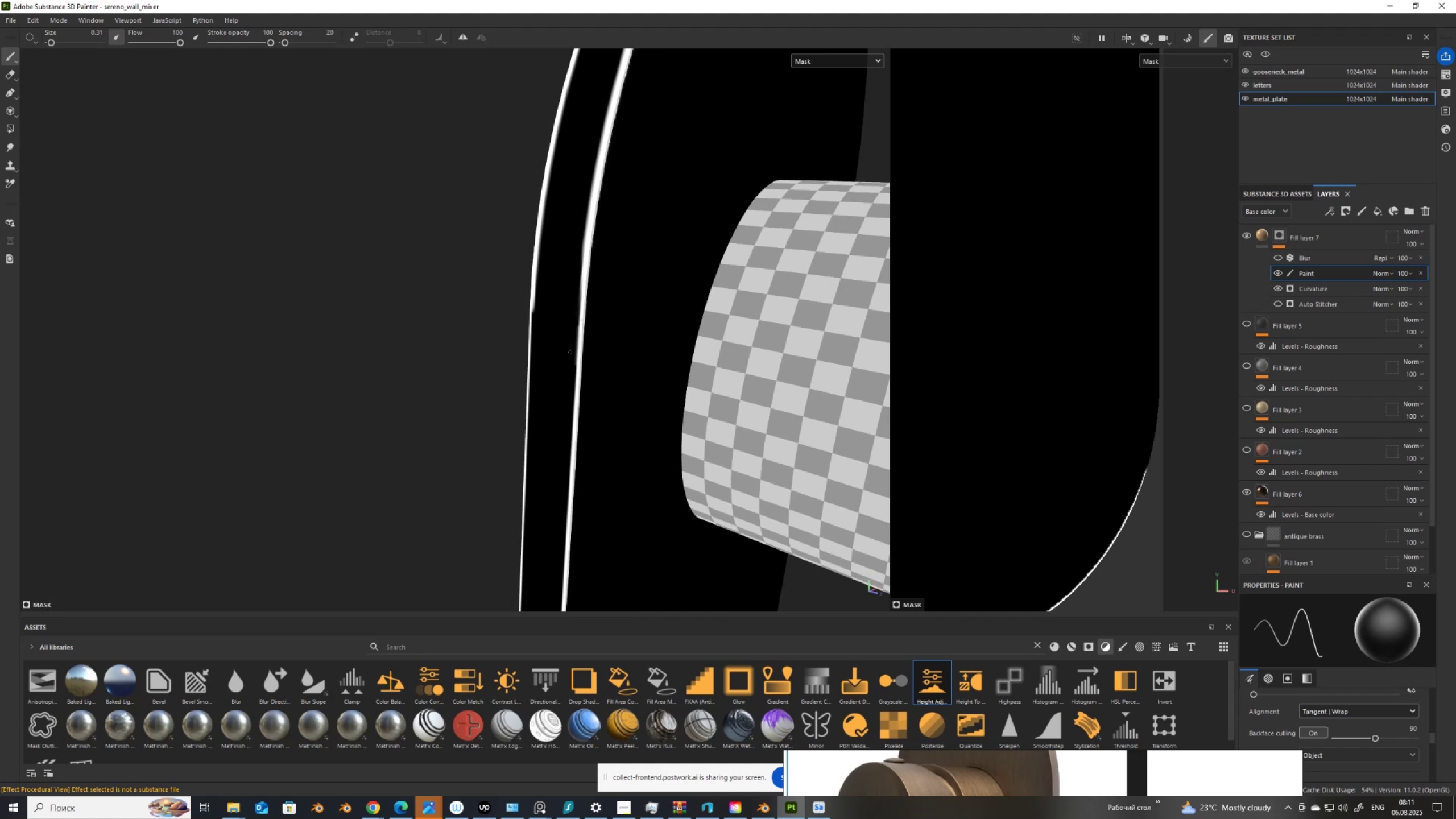 
scroll: coordinate [545, 309], scroll_direction: down, amount: 11.0
 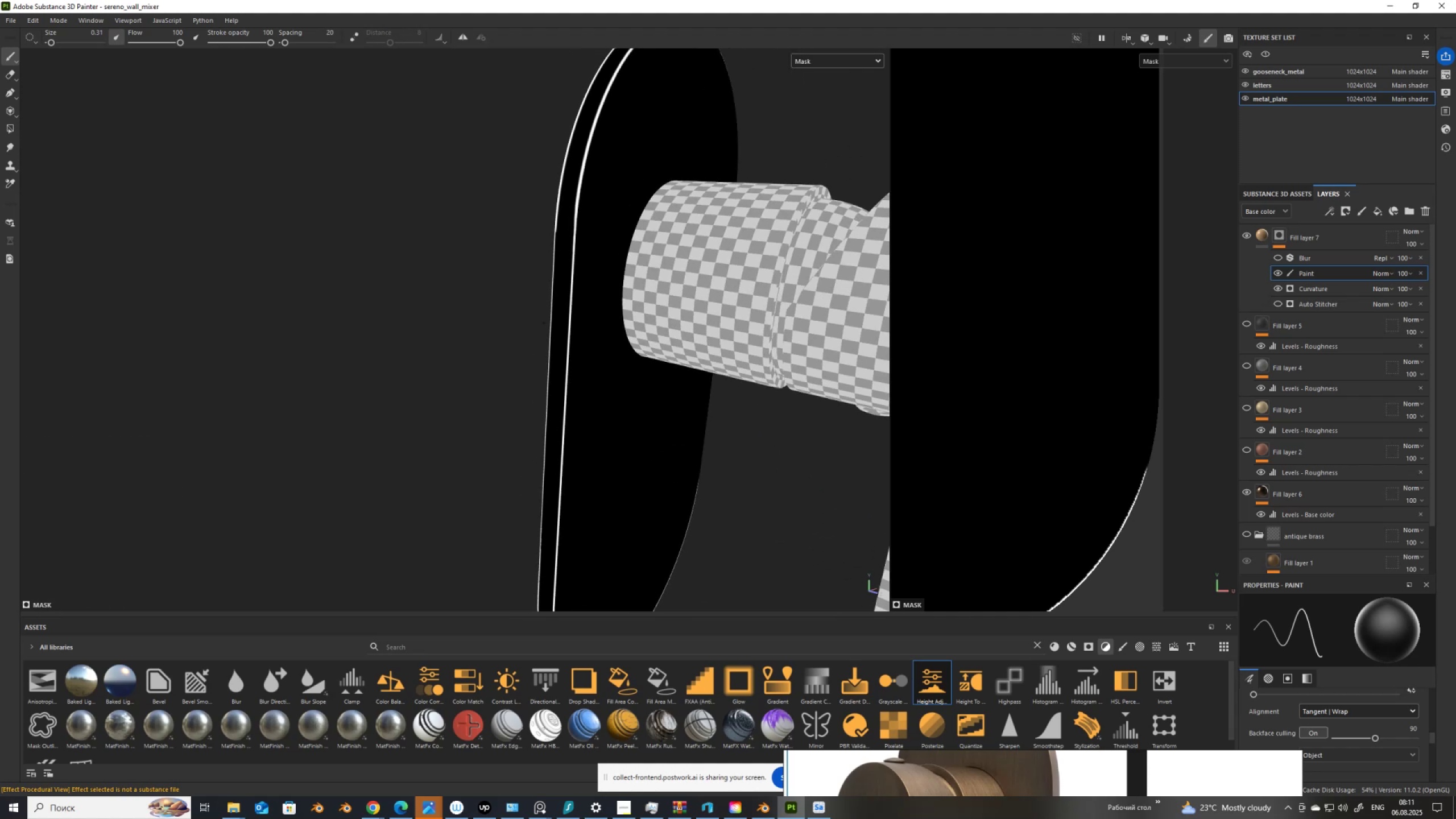 
hold_key(key=AltLeft, duration=1.5)
 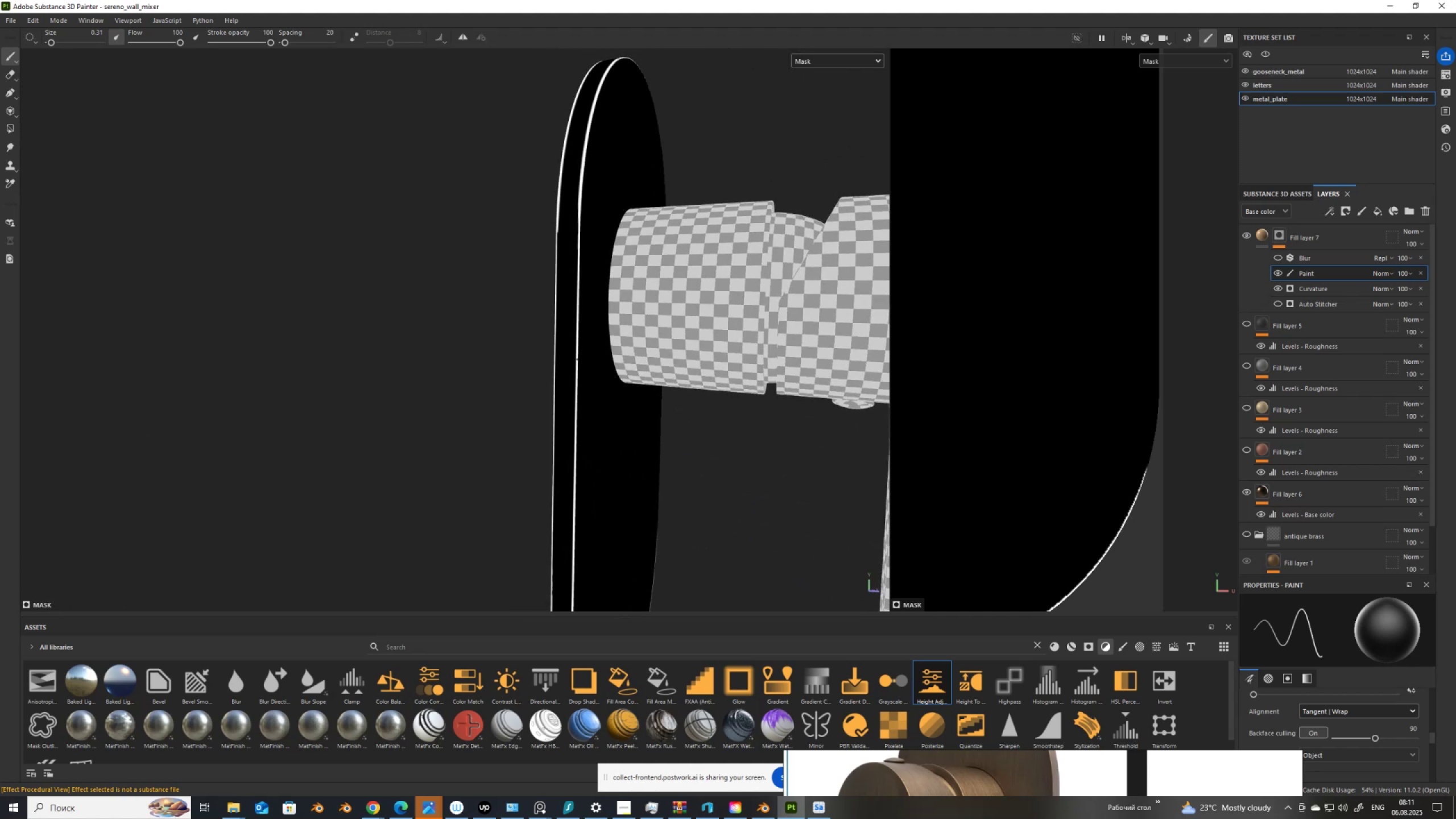 
hold_key(key=AltLeft, duration=1.51)
scroll: coordinate [577, 359], scroll_direction: up, amount: 1.0
 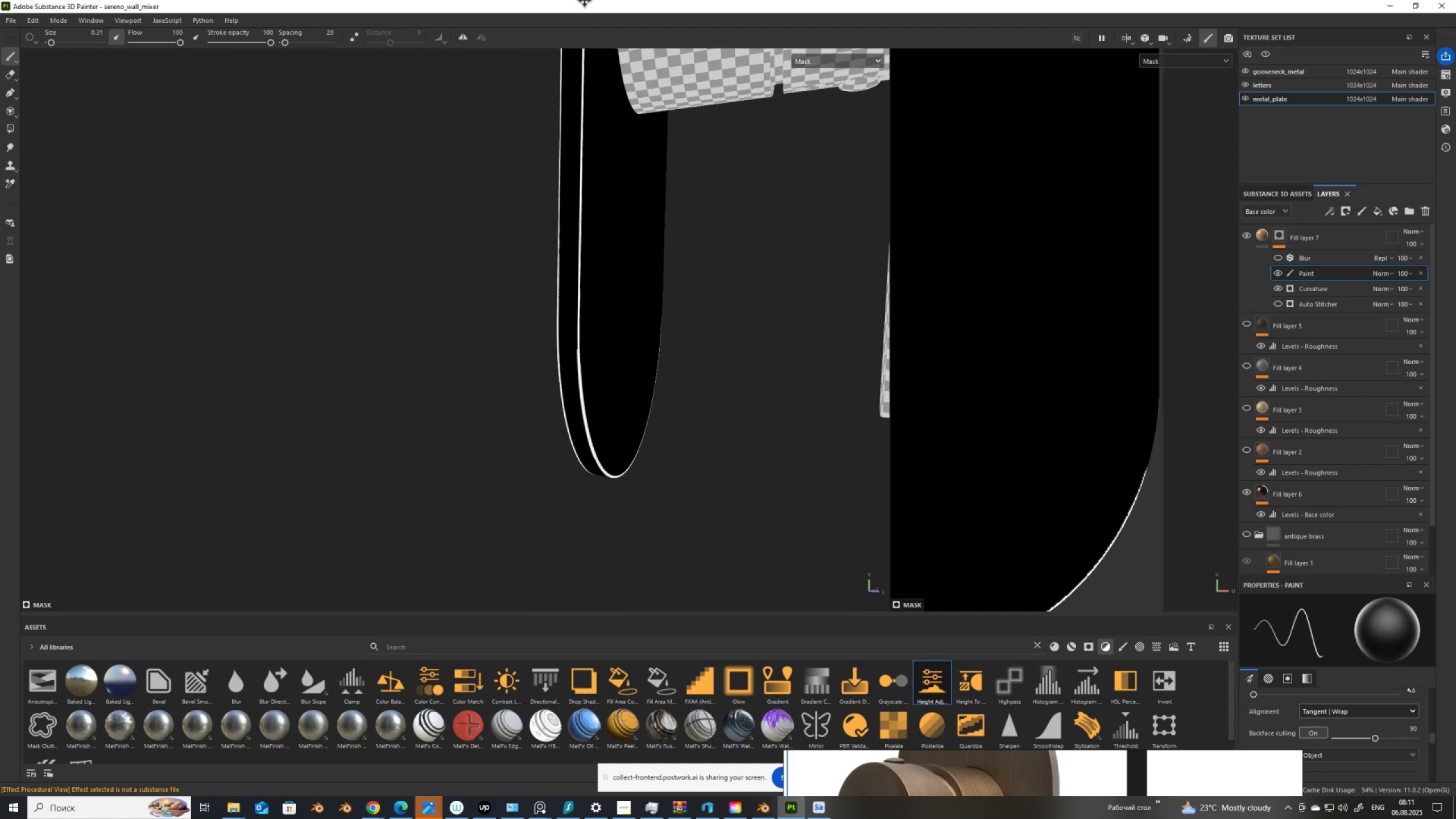 
key(Alt+AltLeft)
 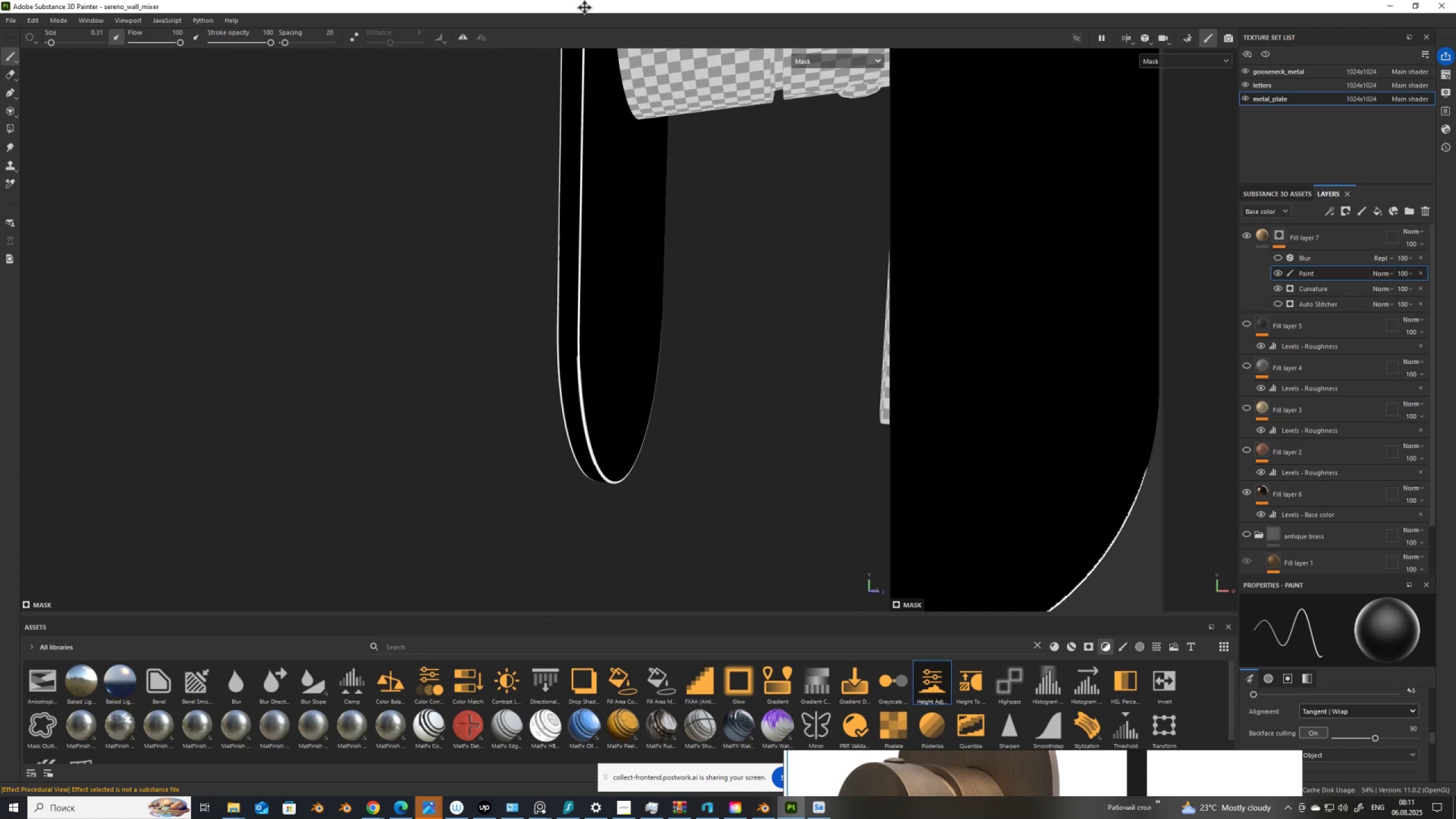 
key(Alt+AltLeft)
 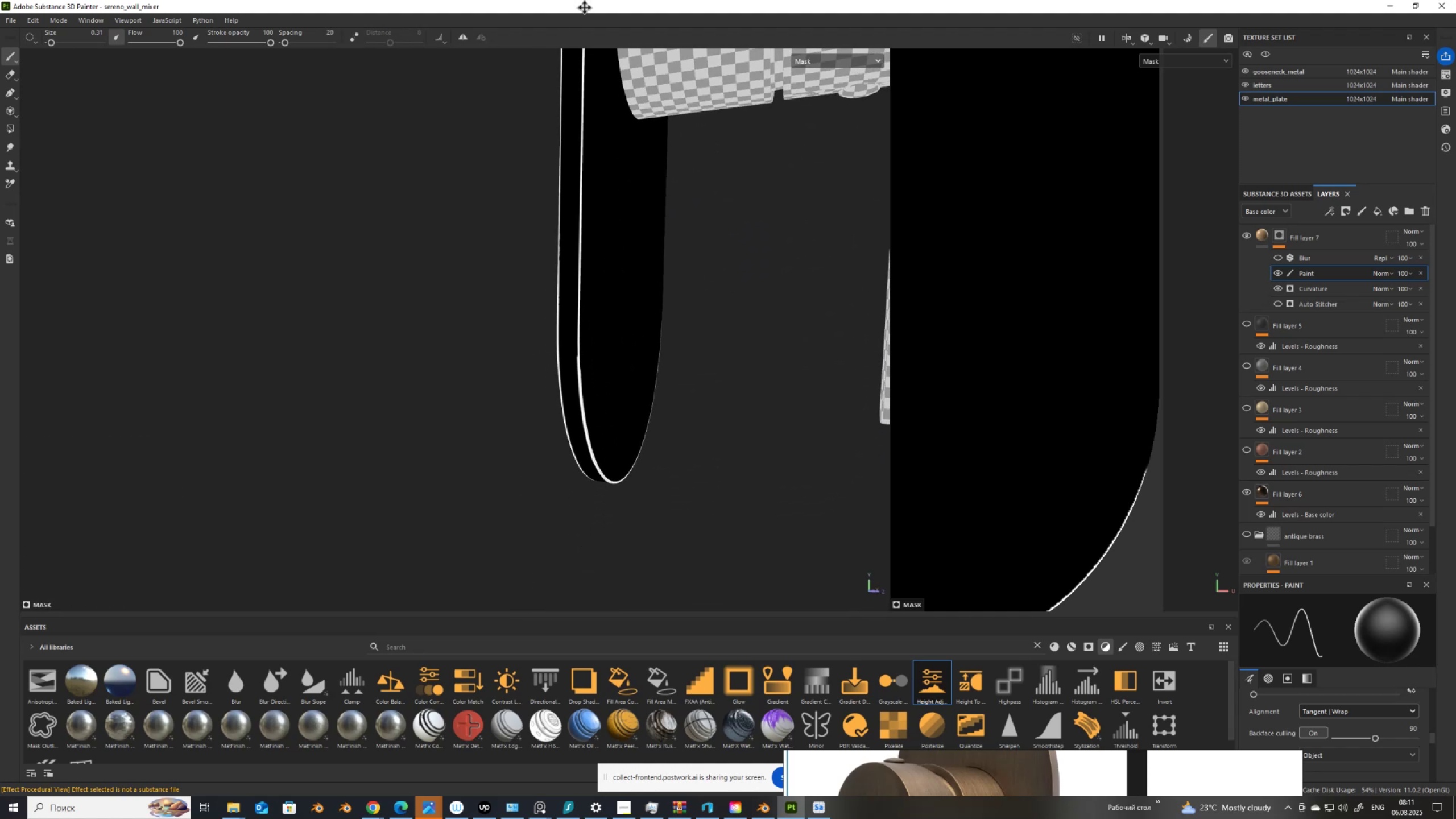 
key(Alt+AltLeft)
 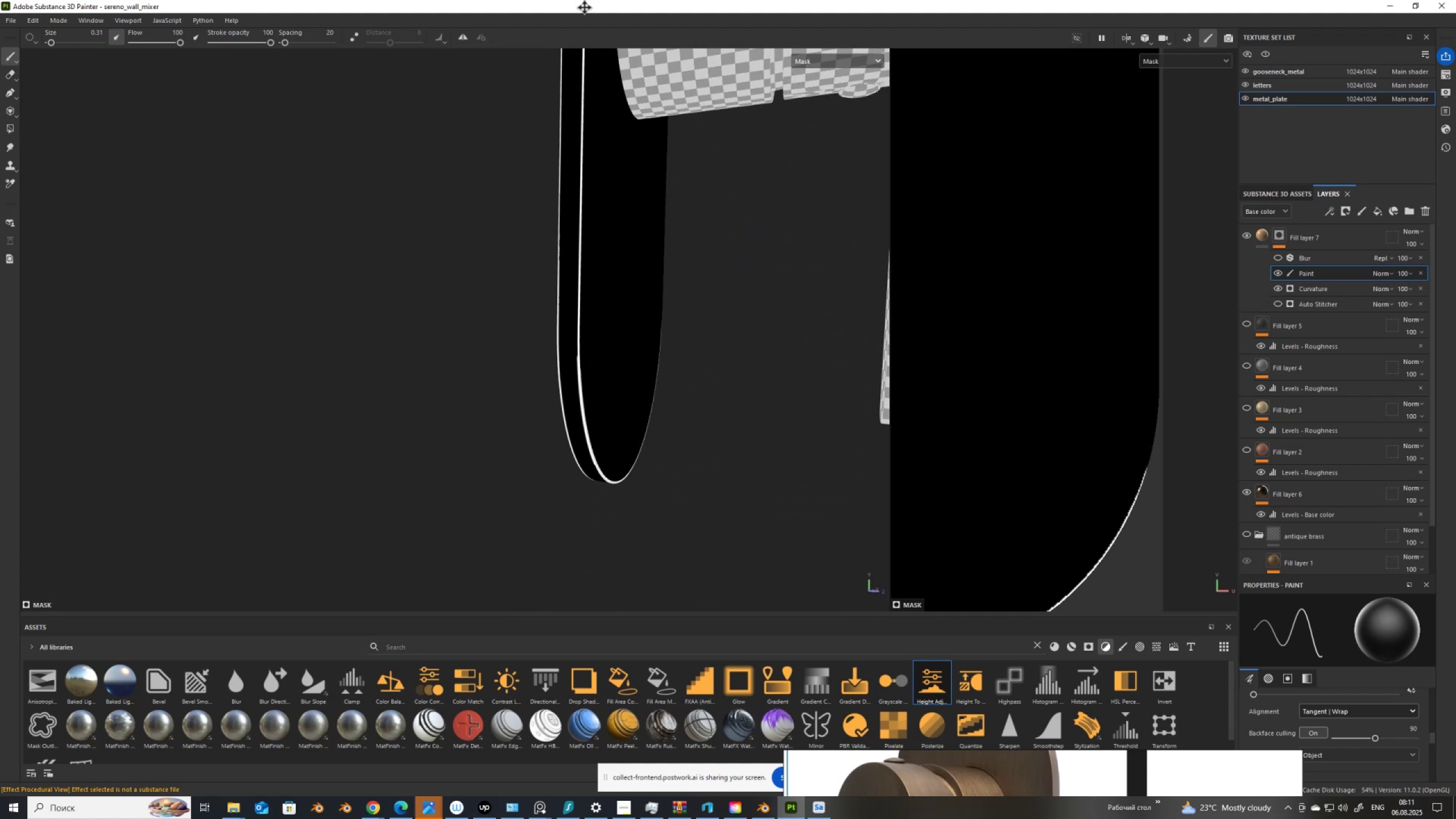 
key(Alt+AltLeft)
 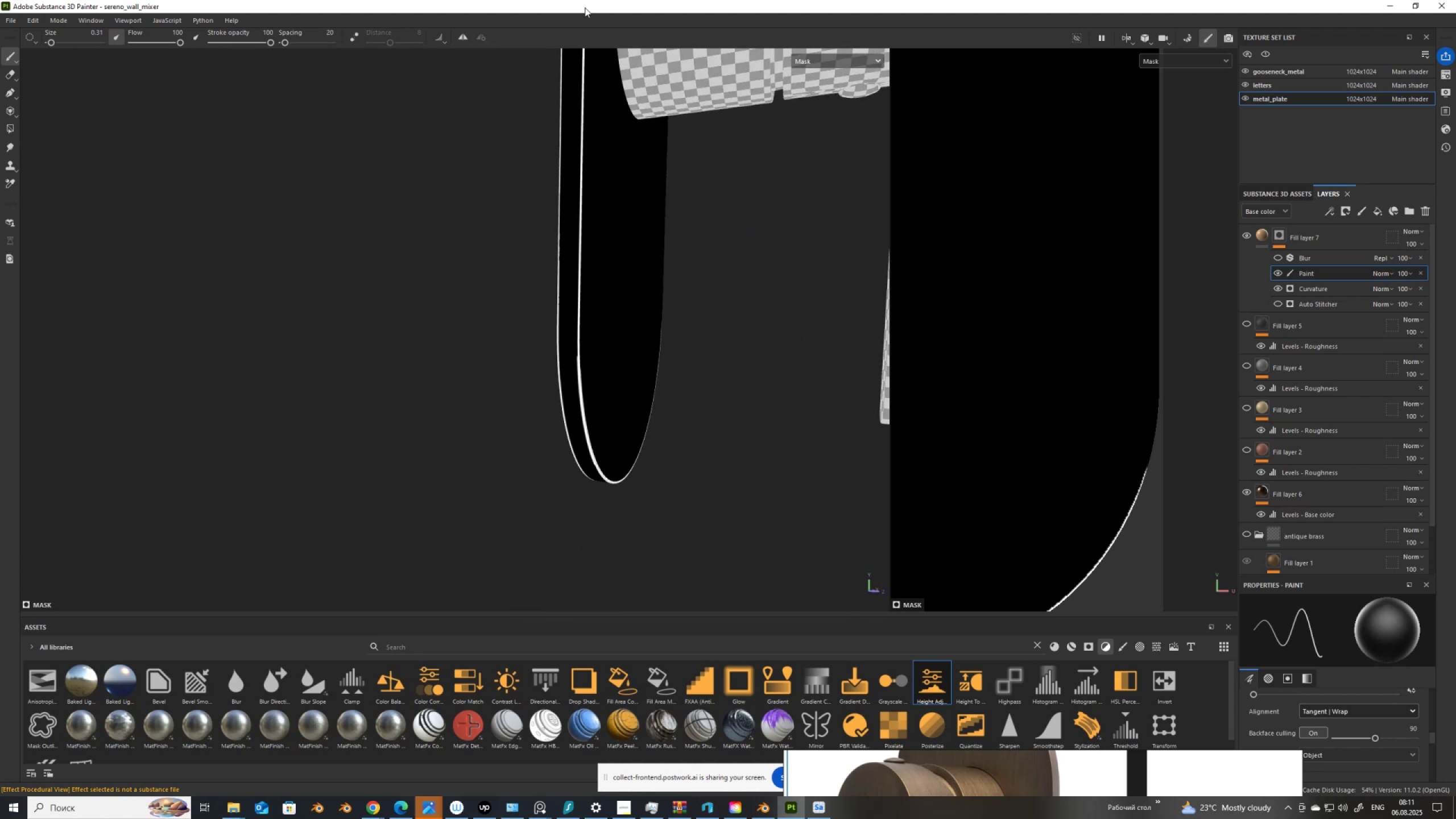 
key(Alt+AltLeft)
 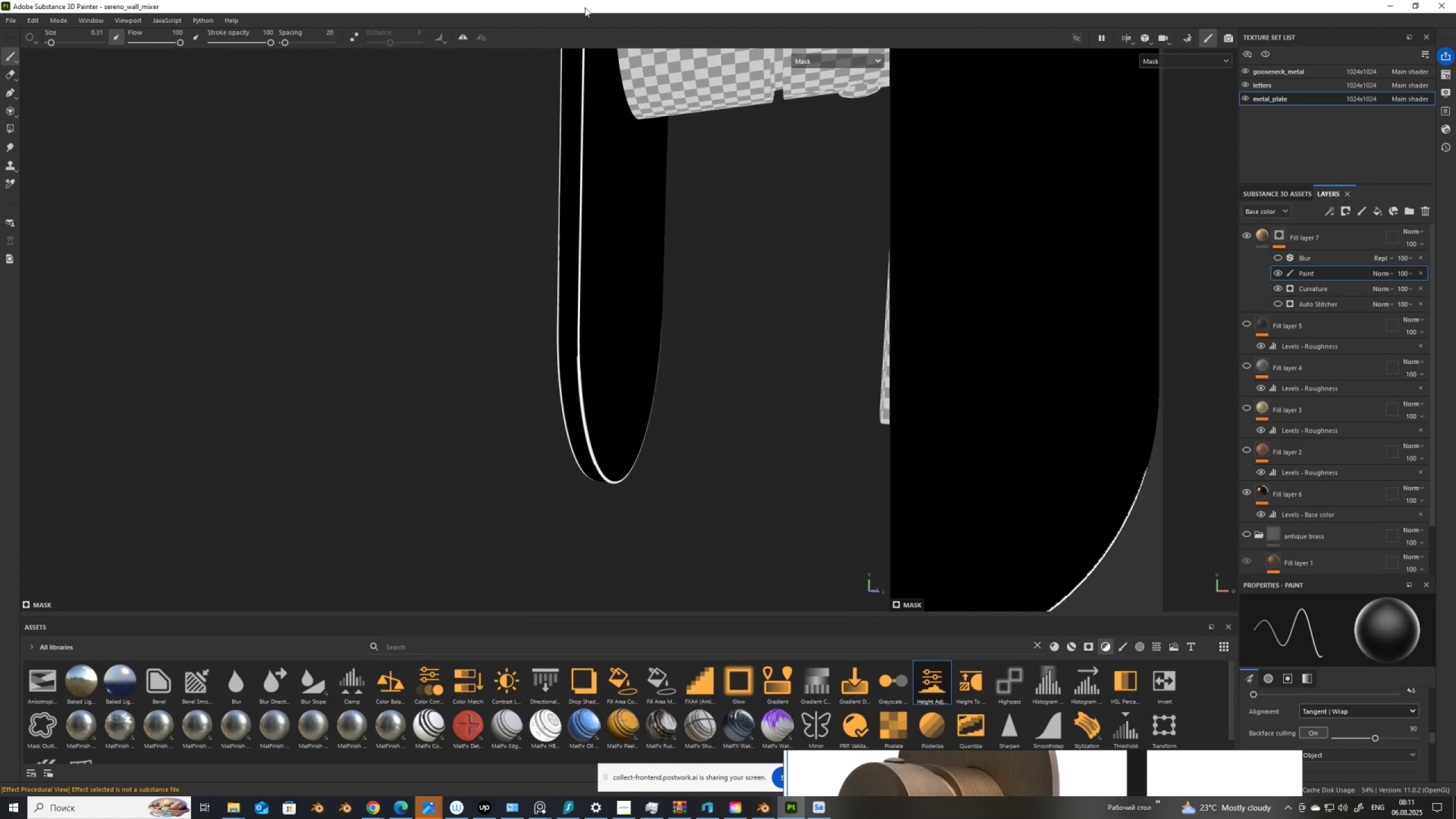 
key(Alt+AltLeft)
 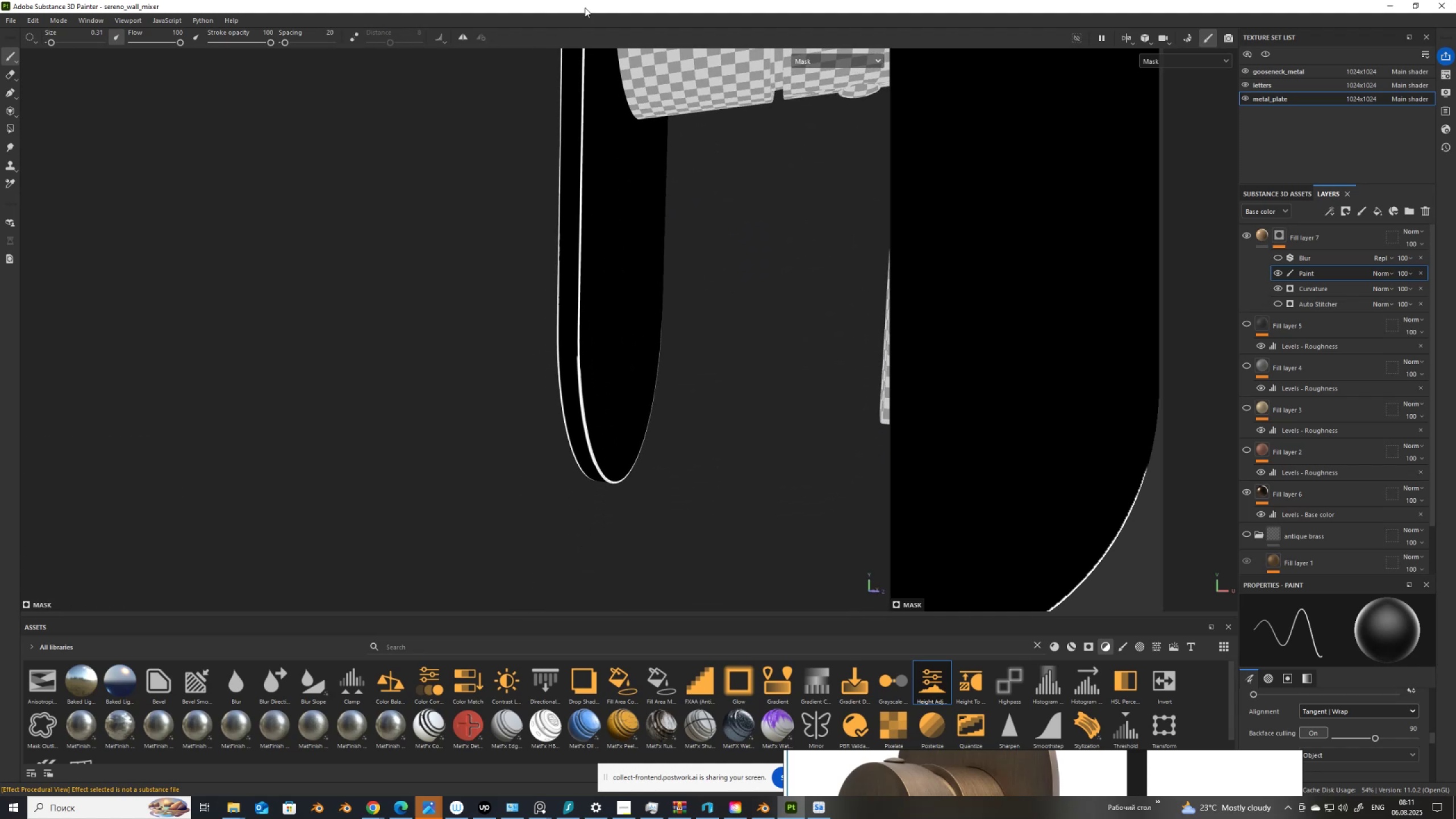 
key(Alt+AltLeft)
 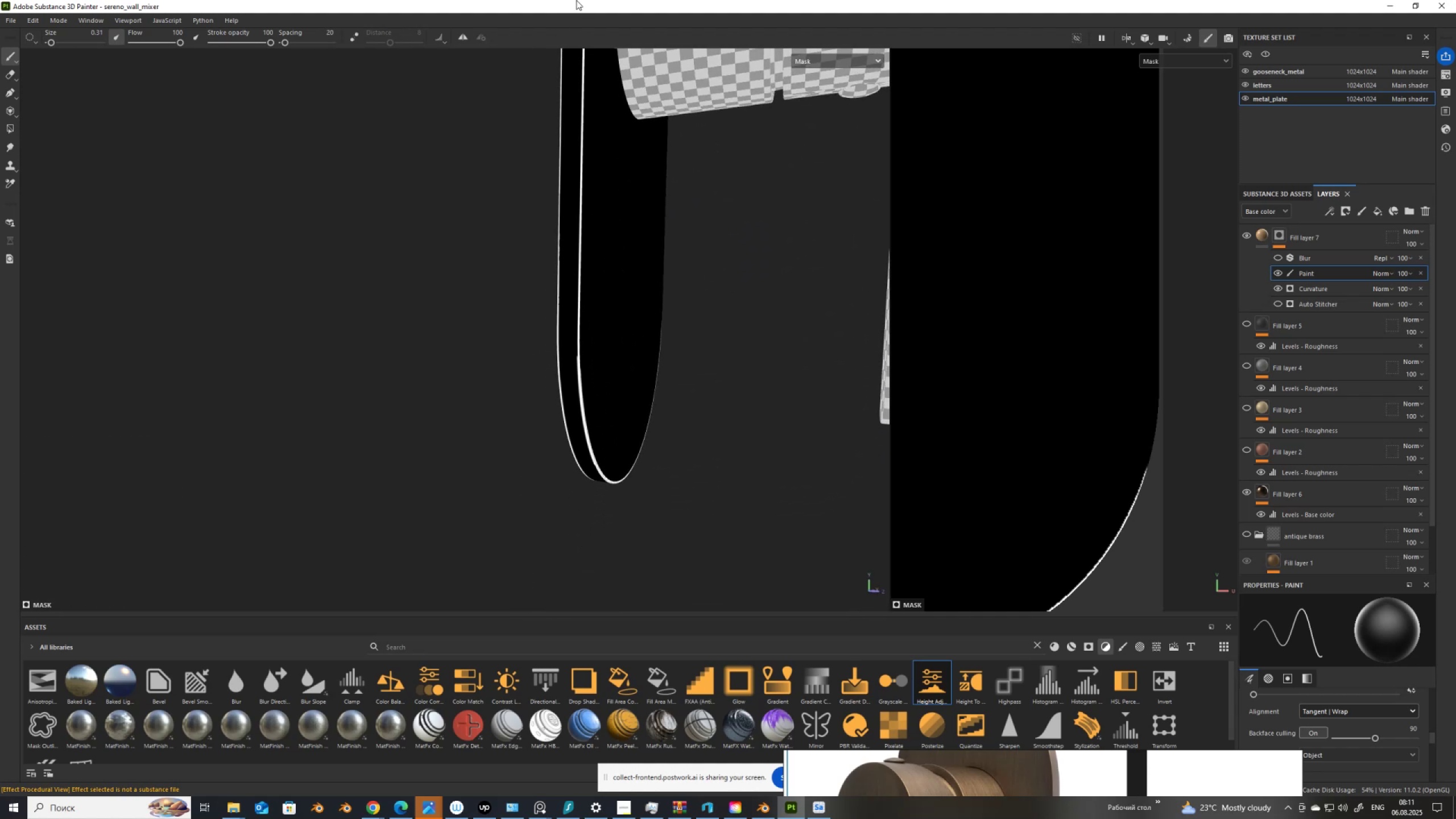 
scroll: coordinate [614, 371], scroll_direction: up, amount: 18.0
 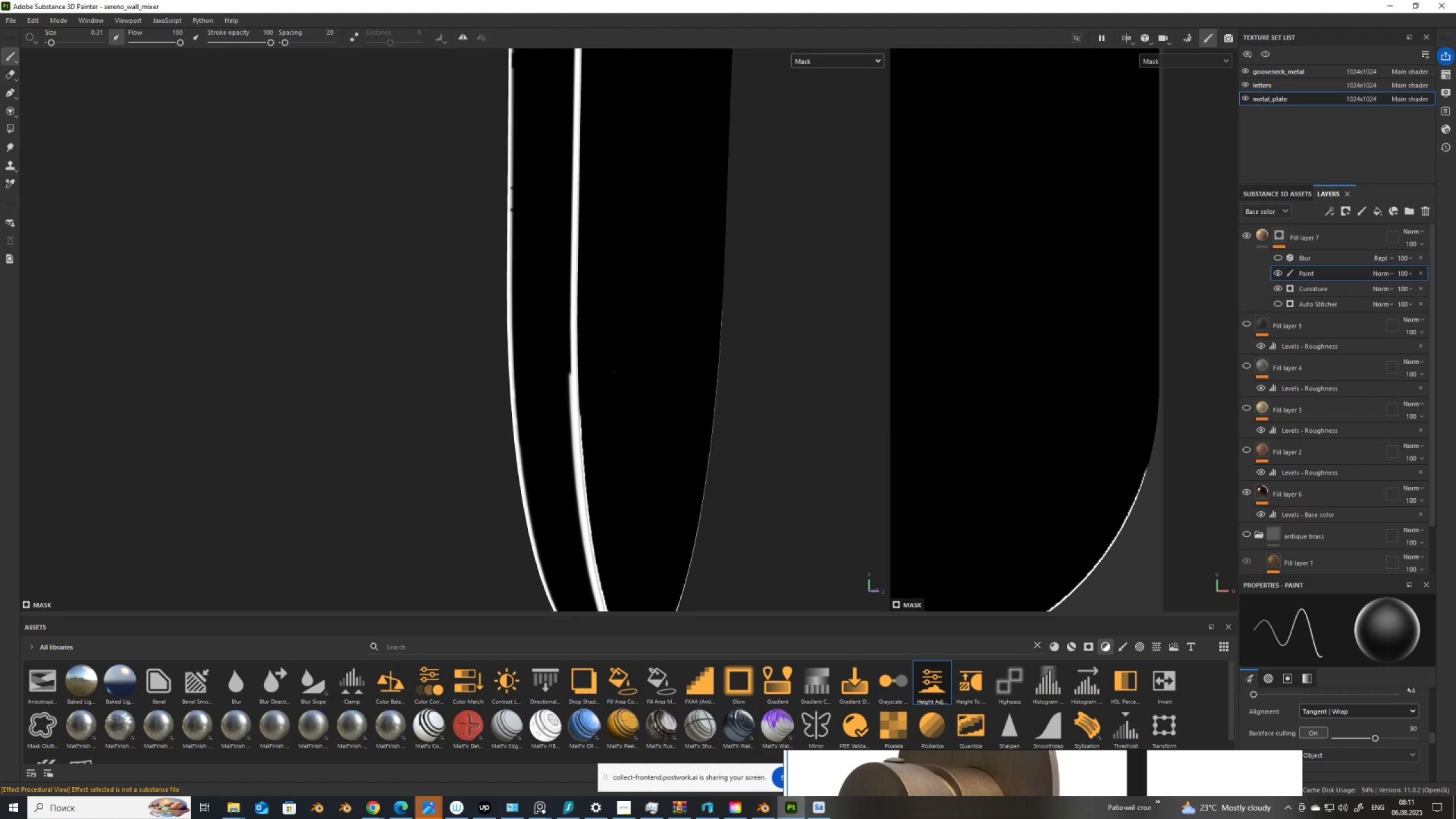 
hold_key(key=AltLeft, duration=1.52)
 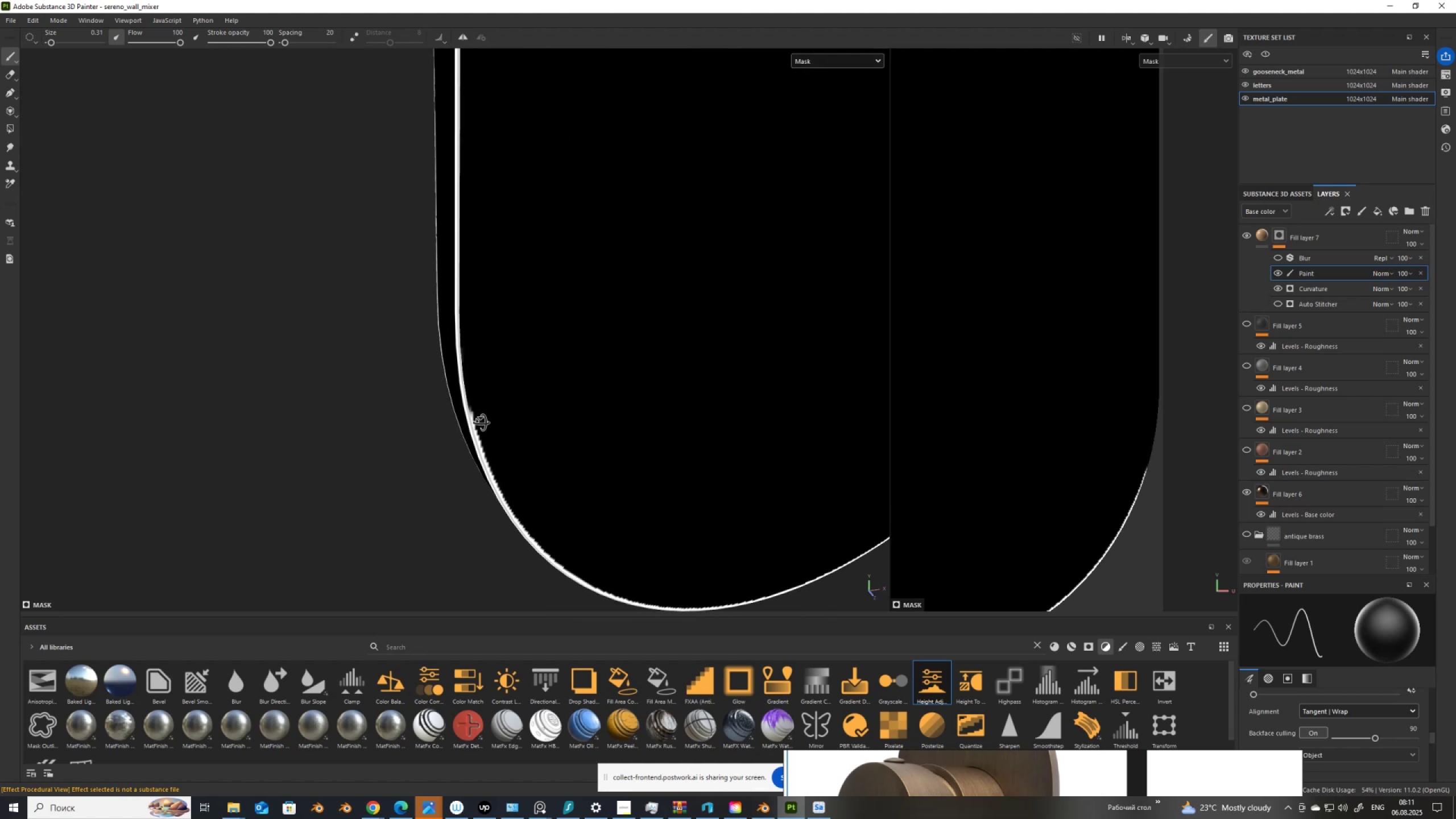 
hold_key(key=AltLeft, duration=1.53)
 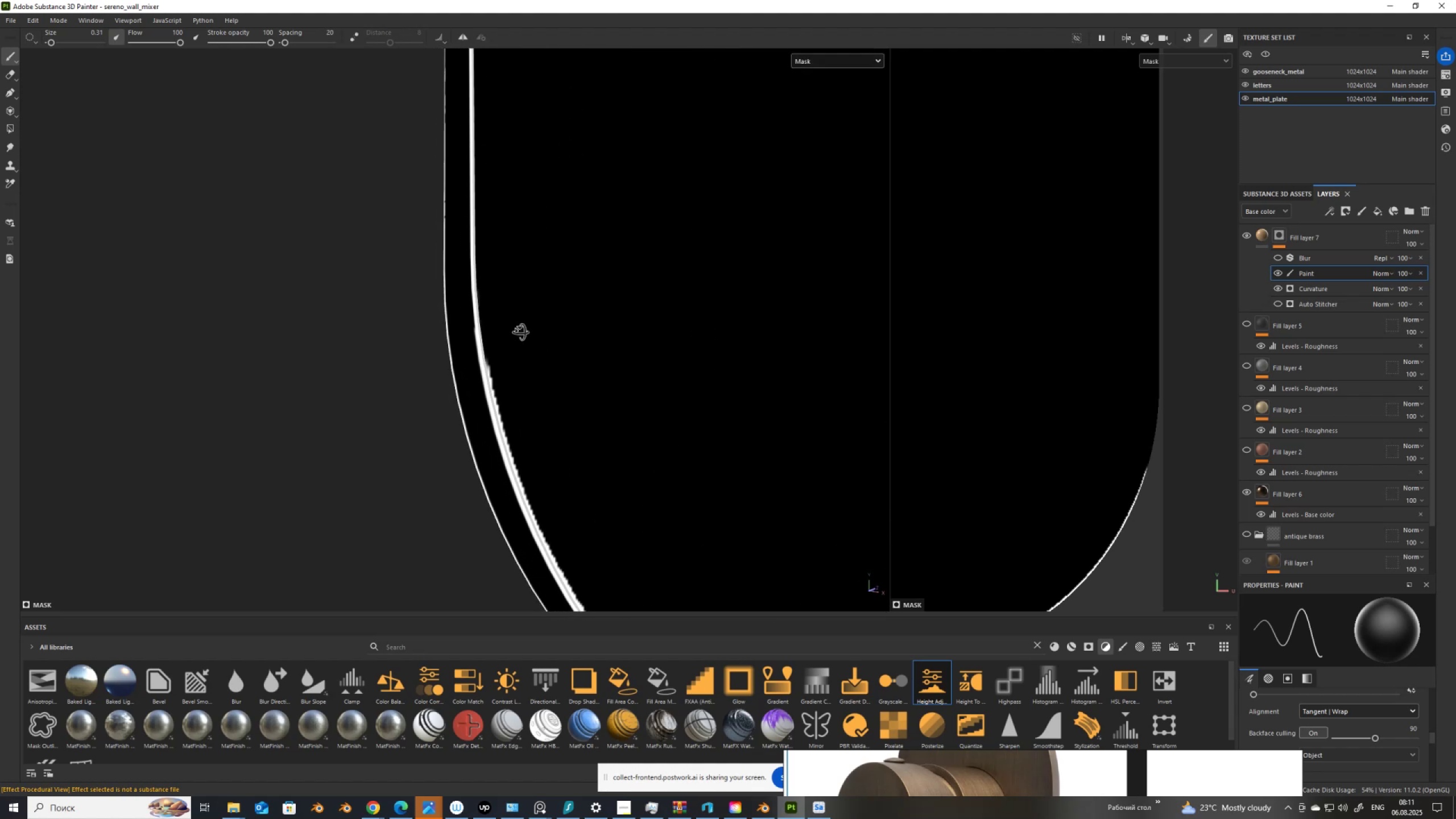 
hold_key(key=AltLeft, duration=0.82)
 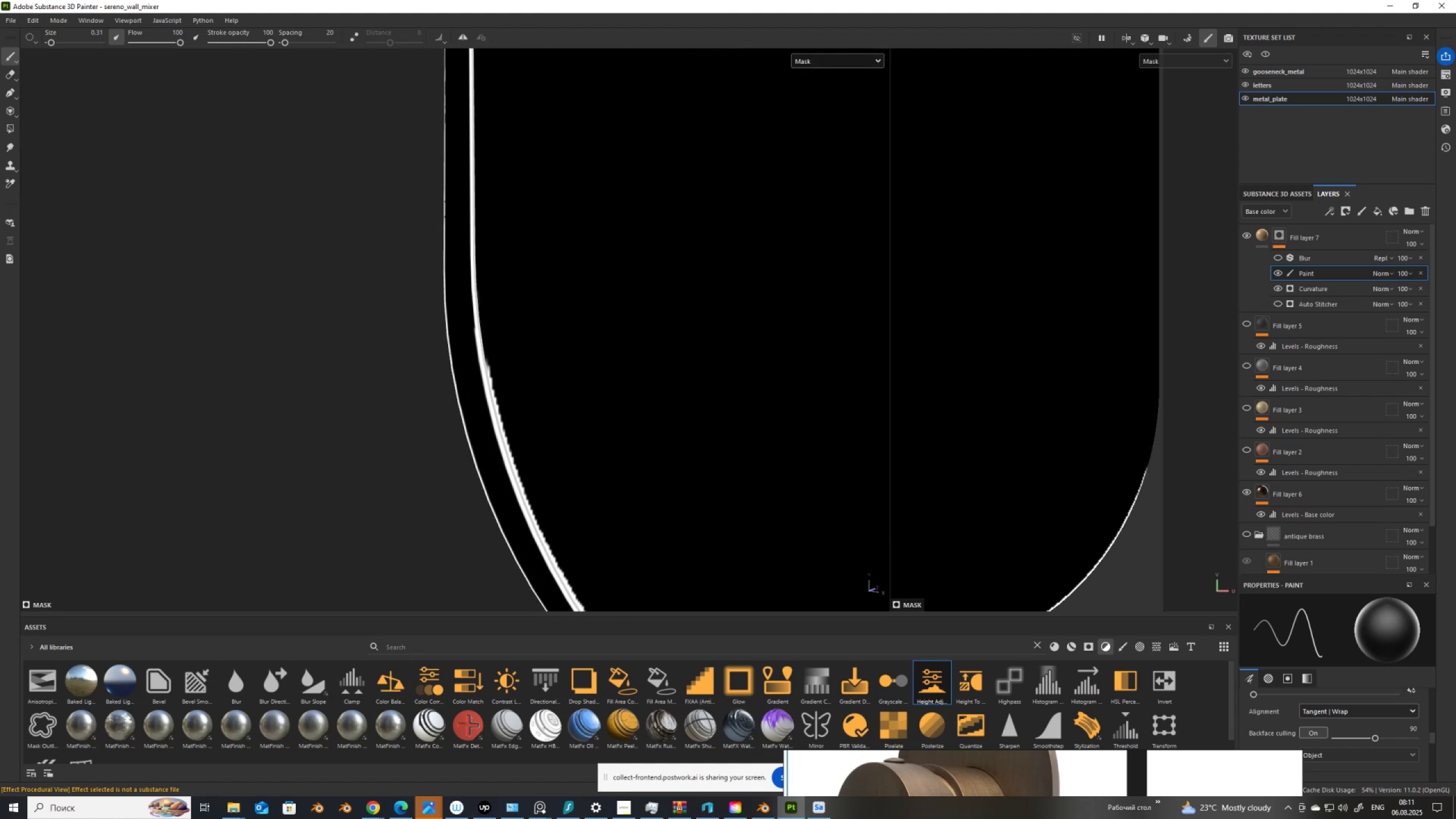 
scroll: coordinate [1062, 429], scroll_direction: down, amount: 12.0
 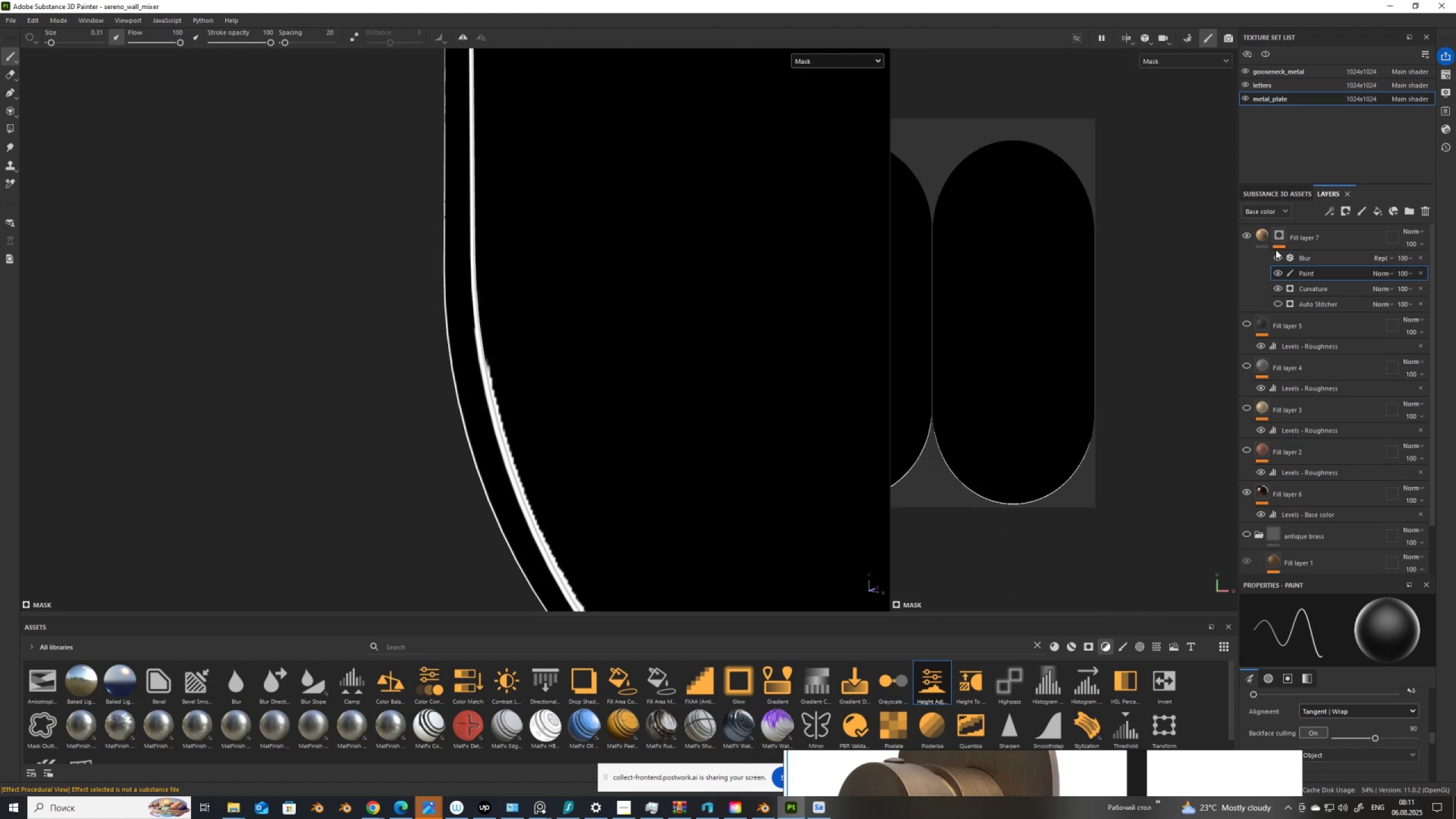 
left_click([1276, 258])
 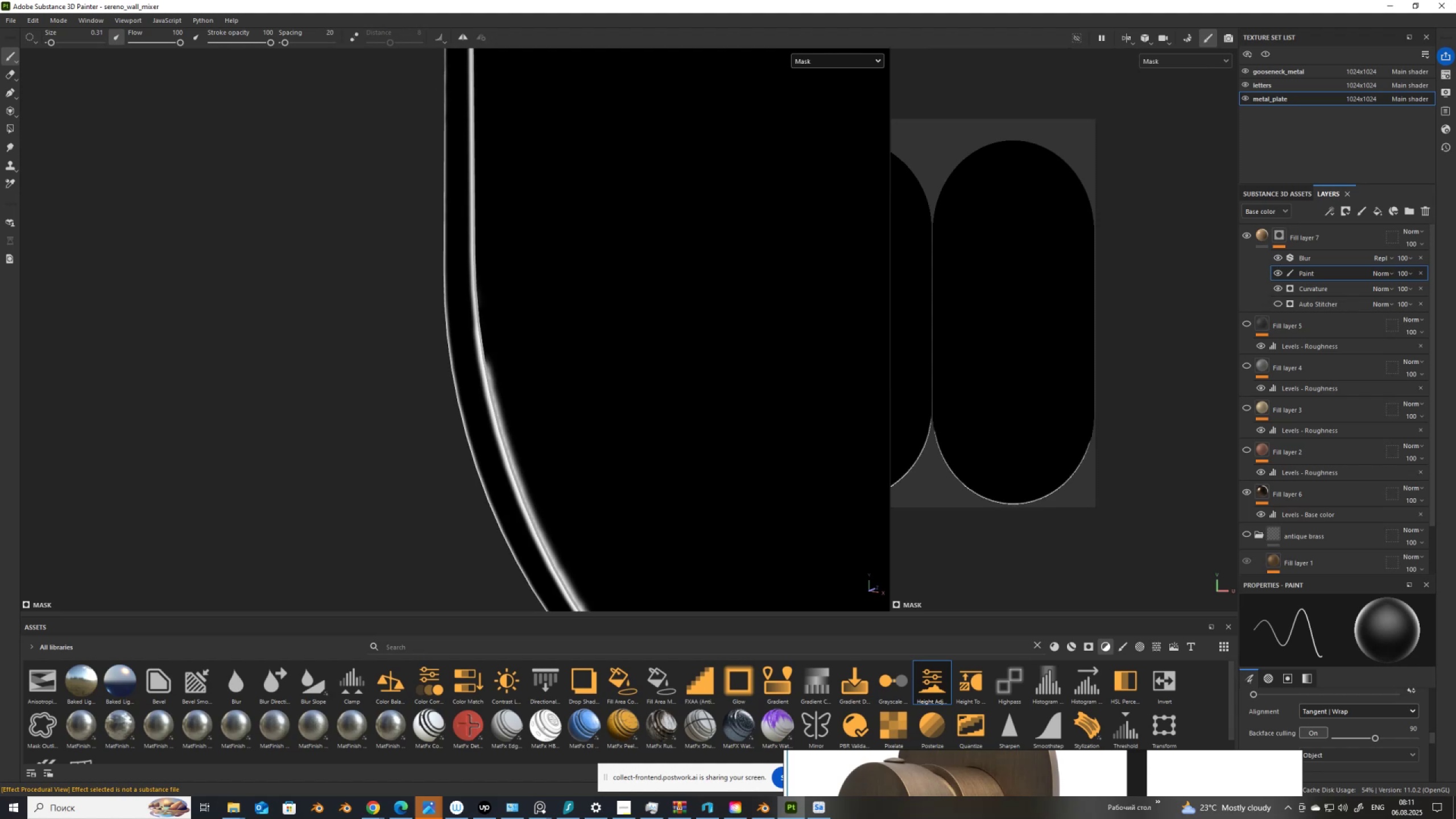 
scroll: coordinate [470, 279], scroll_direction: down, amount: 7.0
 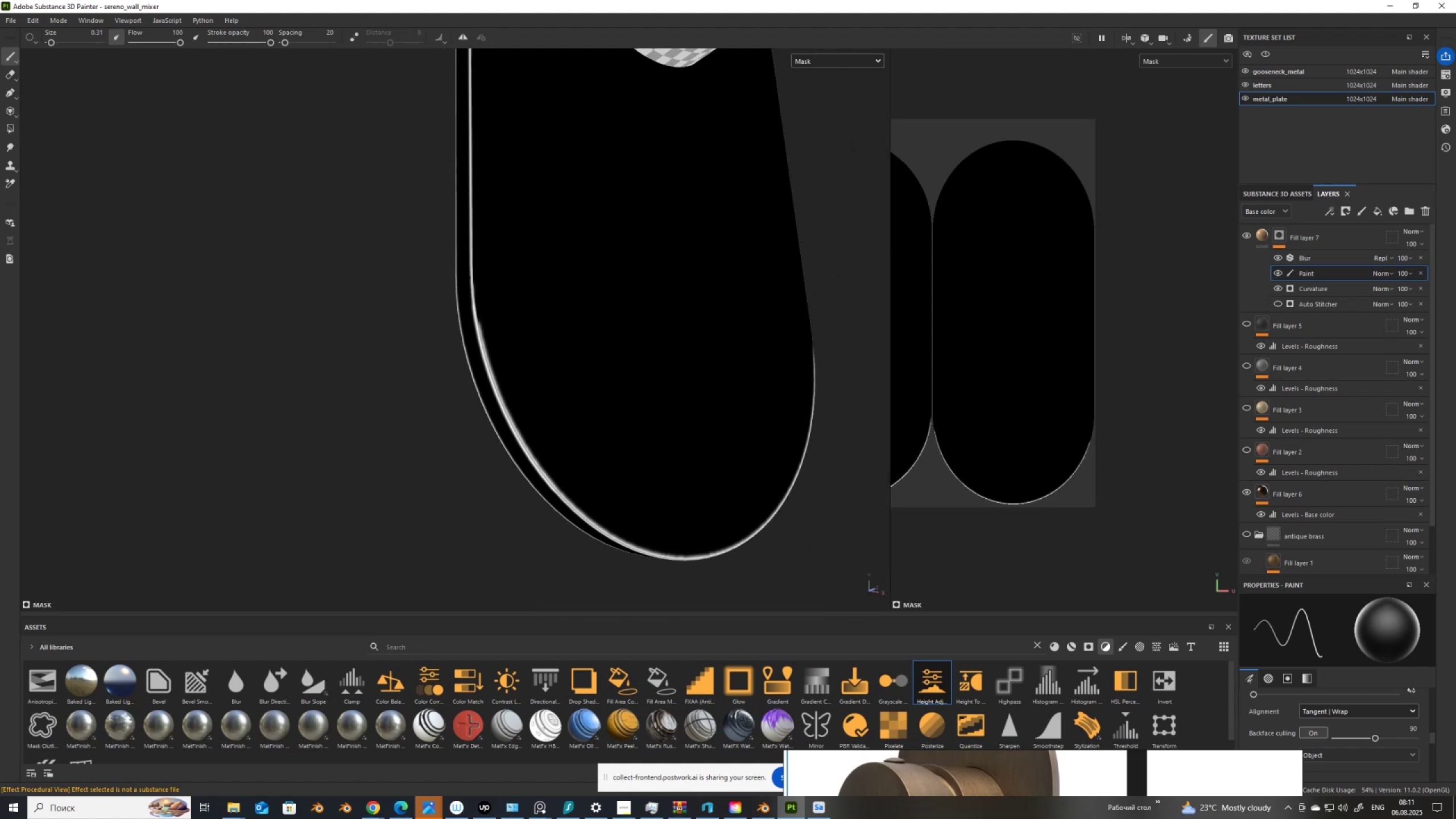 
wait(9.51)
 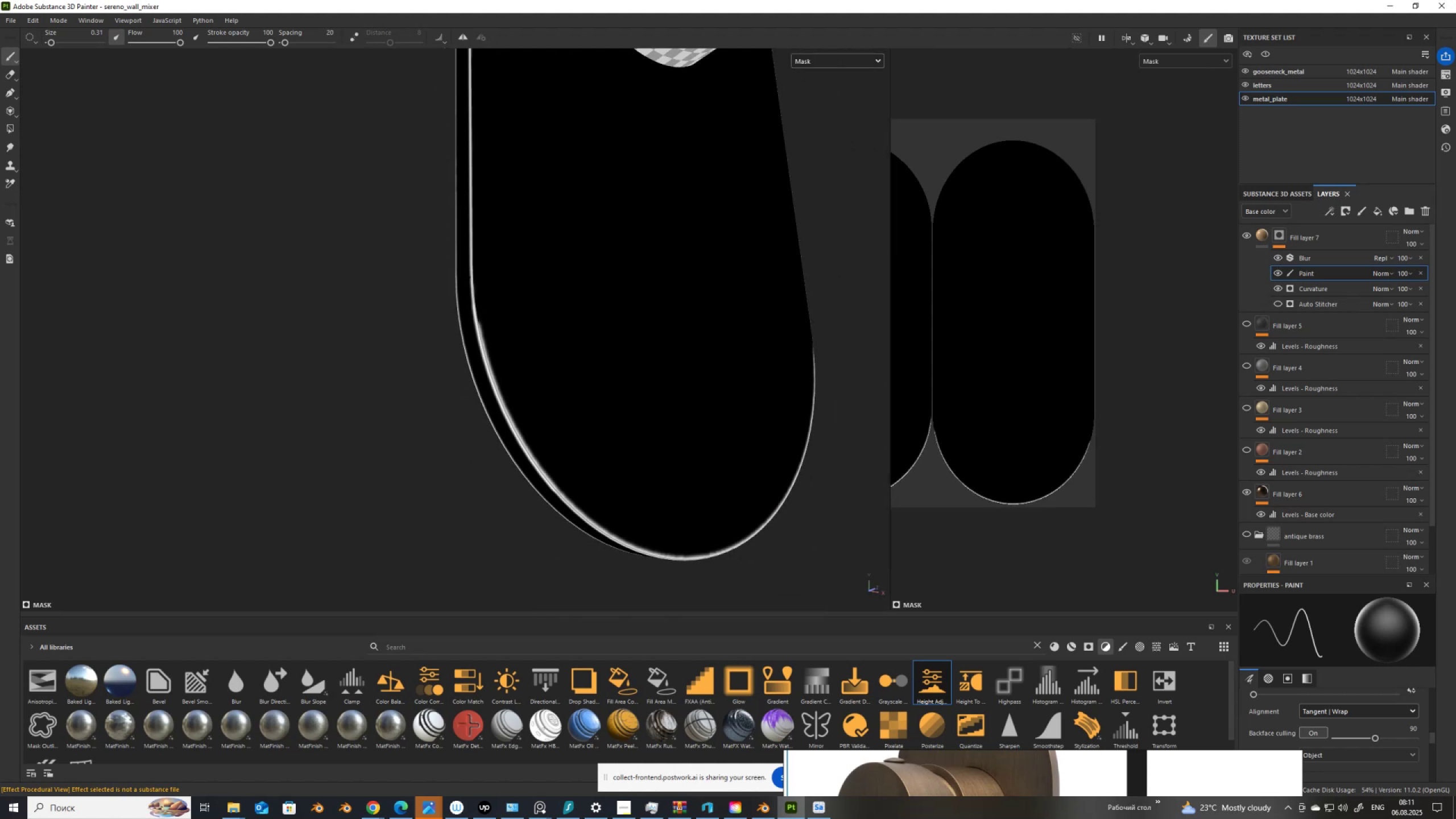 
left_click([1278, 258])
 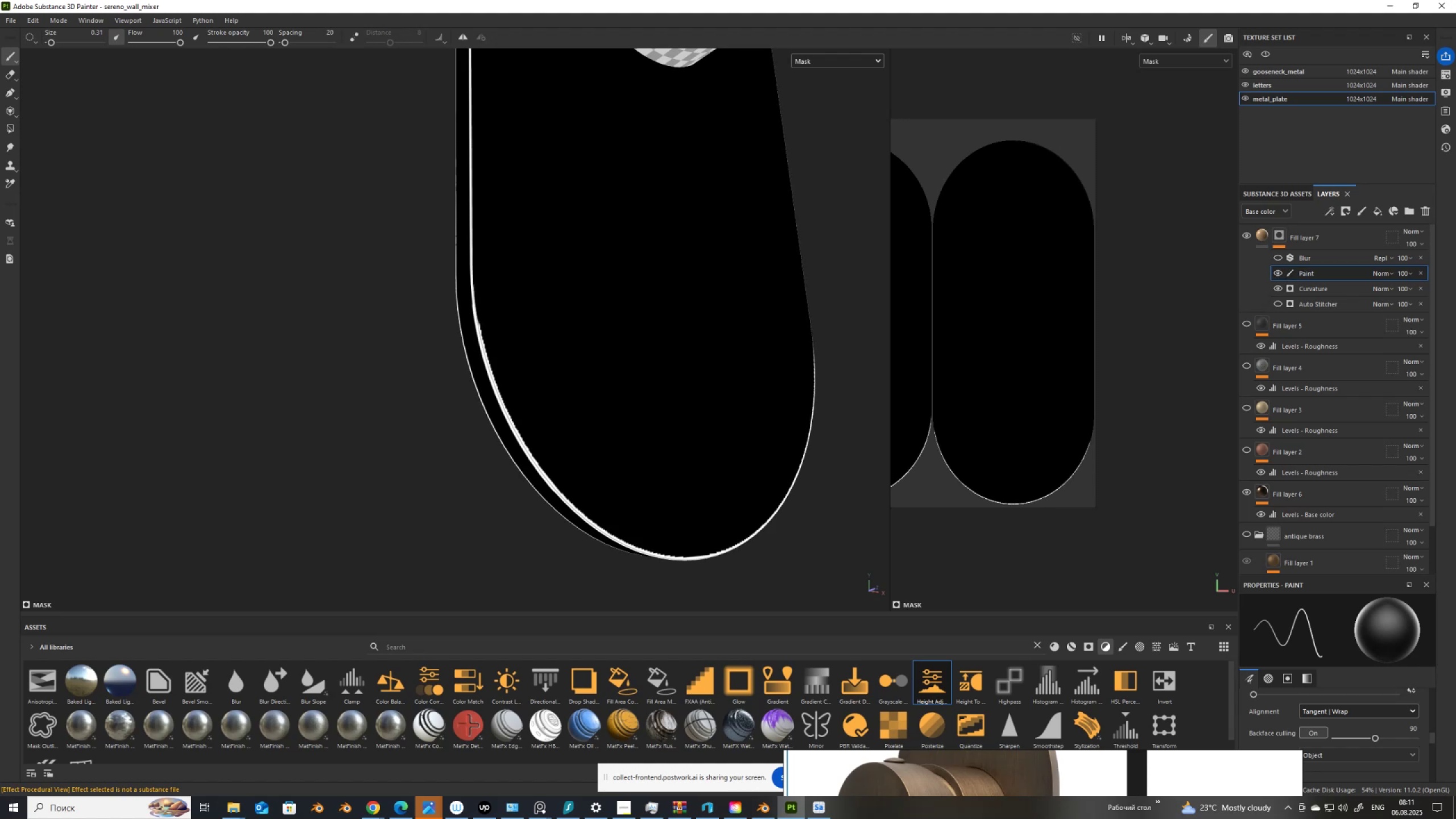 
scroll: coordinate [1052, 444], scroll_direction: down, amount: 5.0
 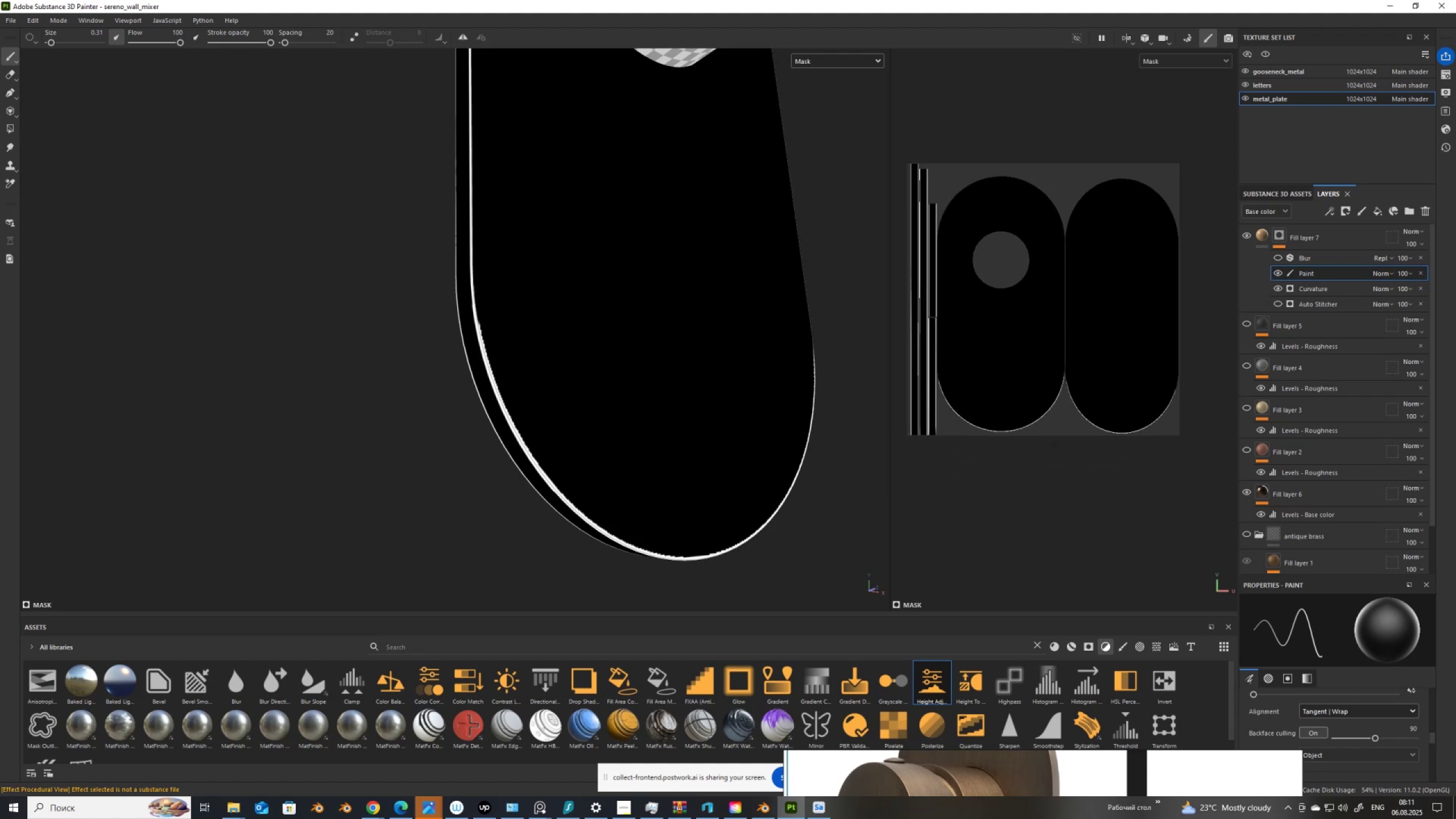 
scroll: coordinate [1046, 443], scroll_direction: up, amount: 2.0
 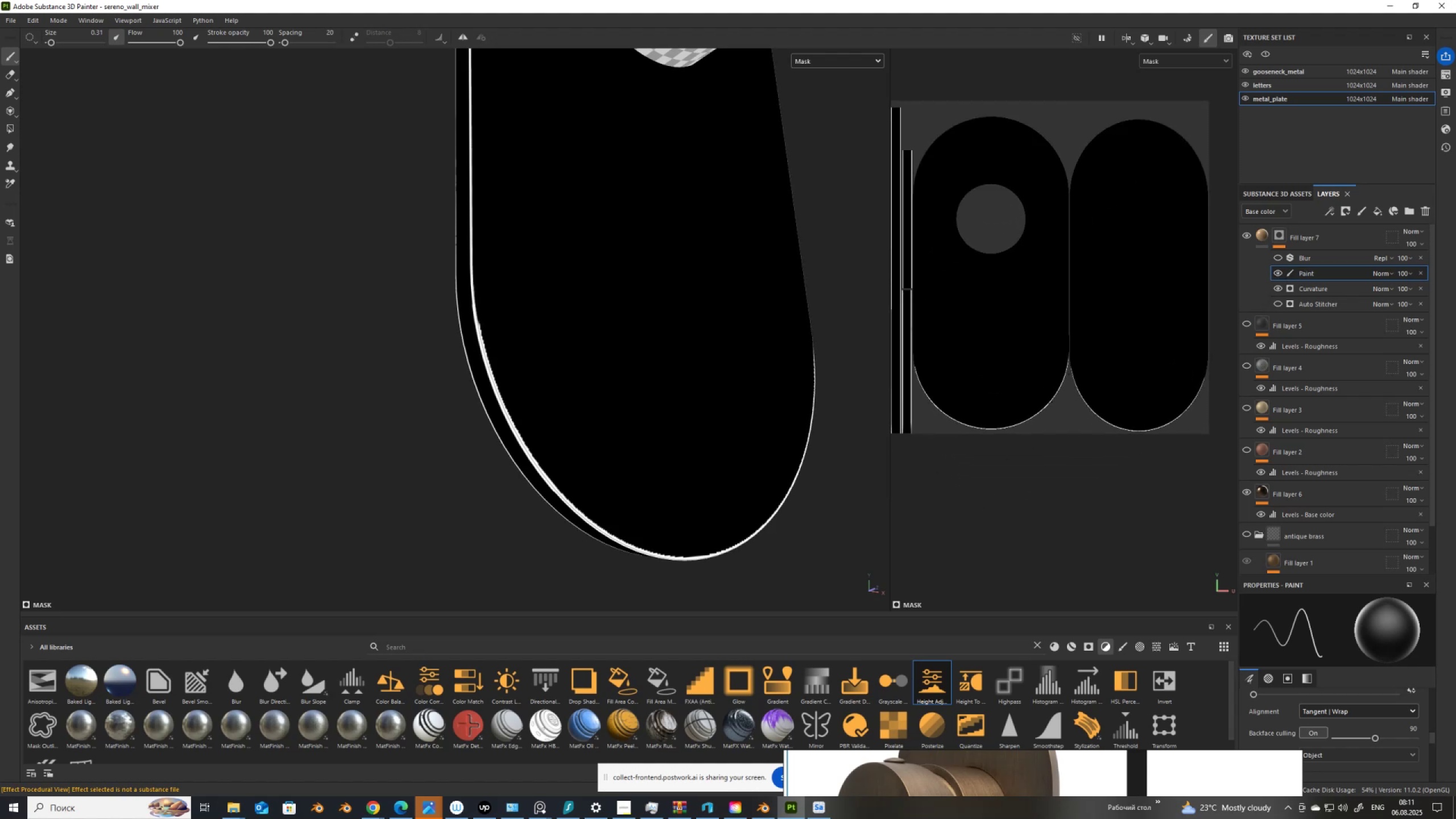 
key(BracketRight)
 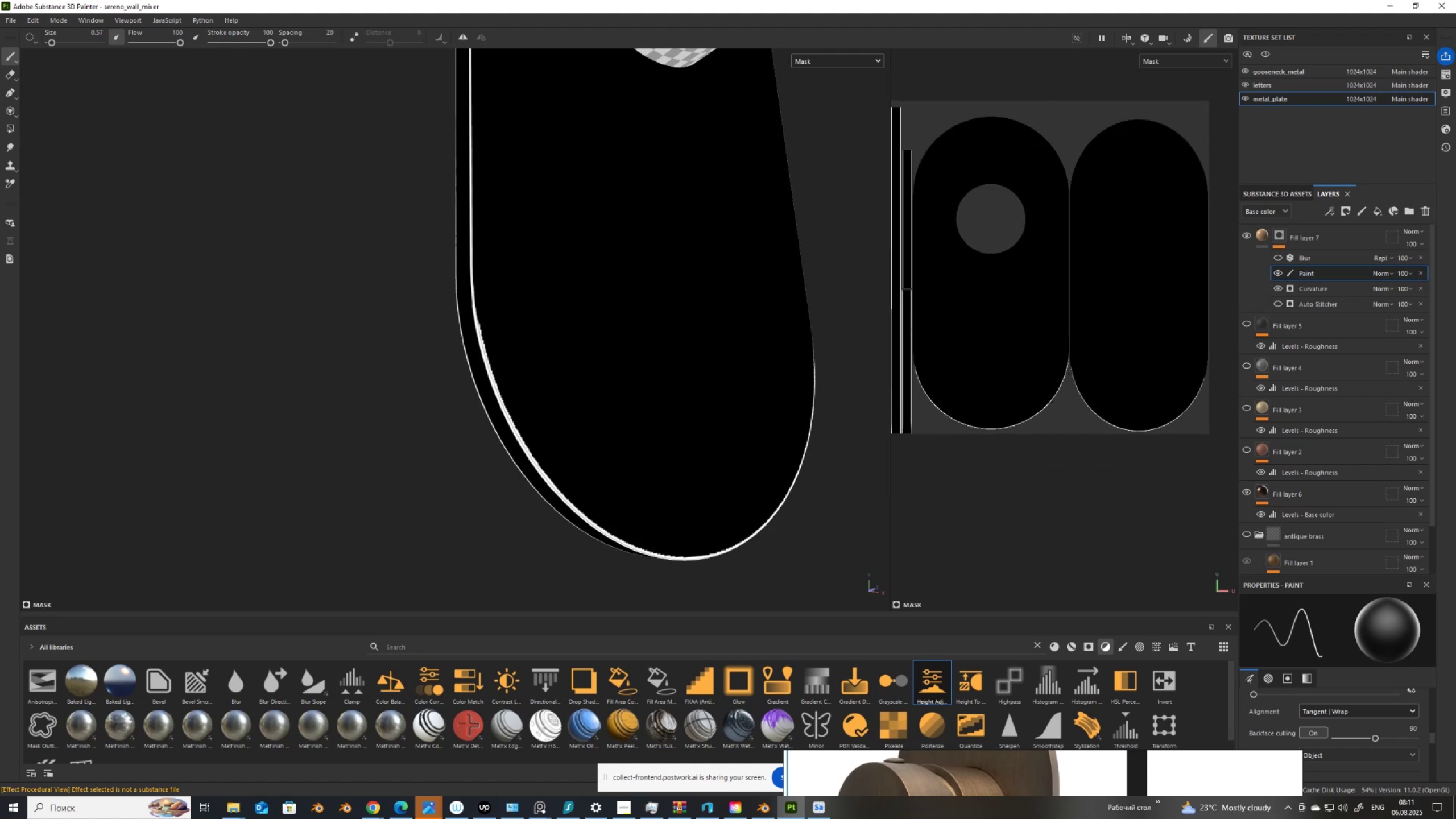 
key(BracketRight)
 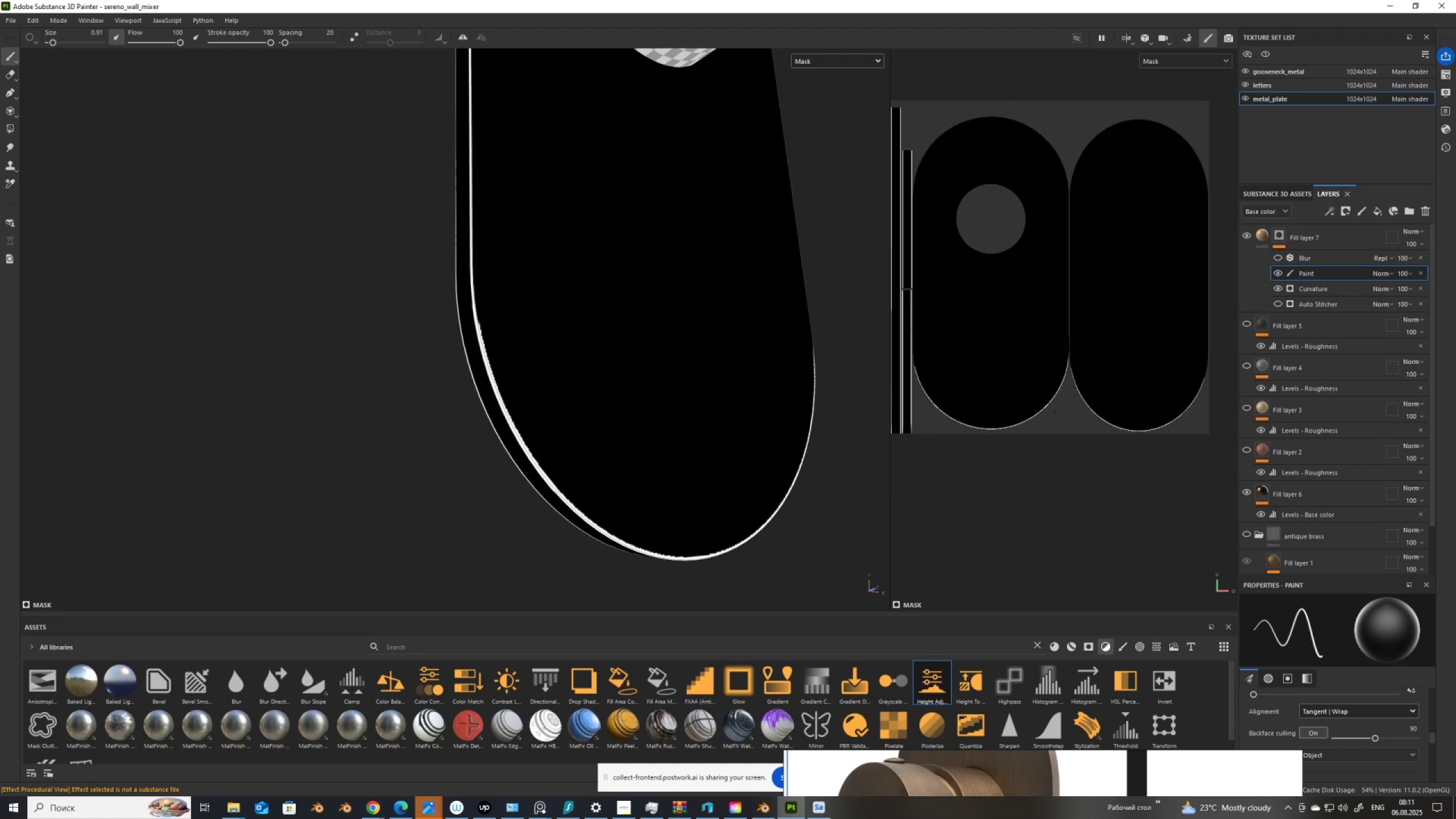 
key(BracketRight)
 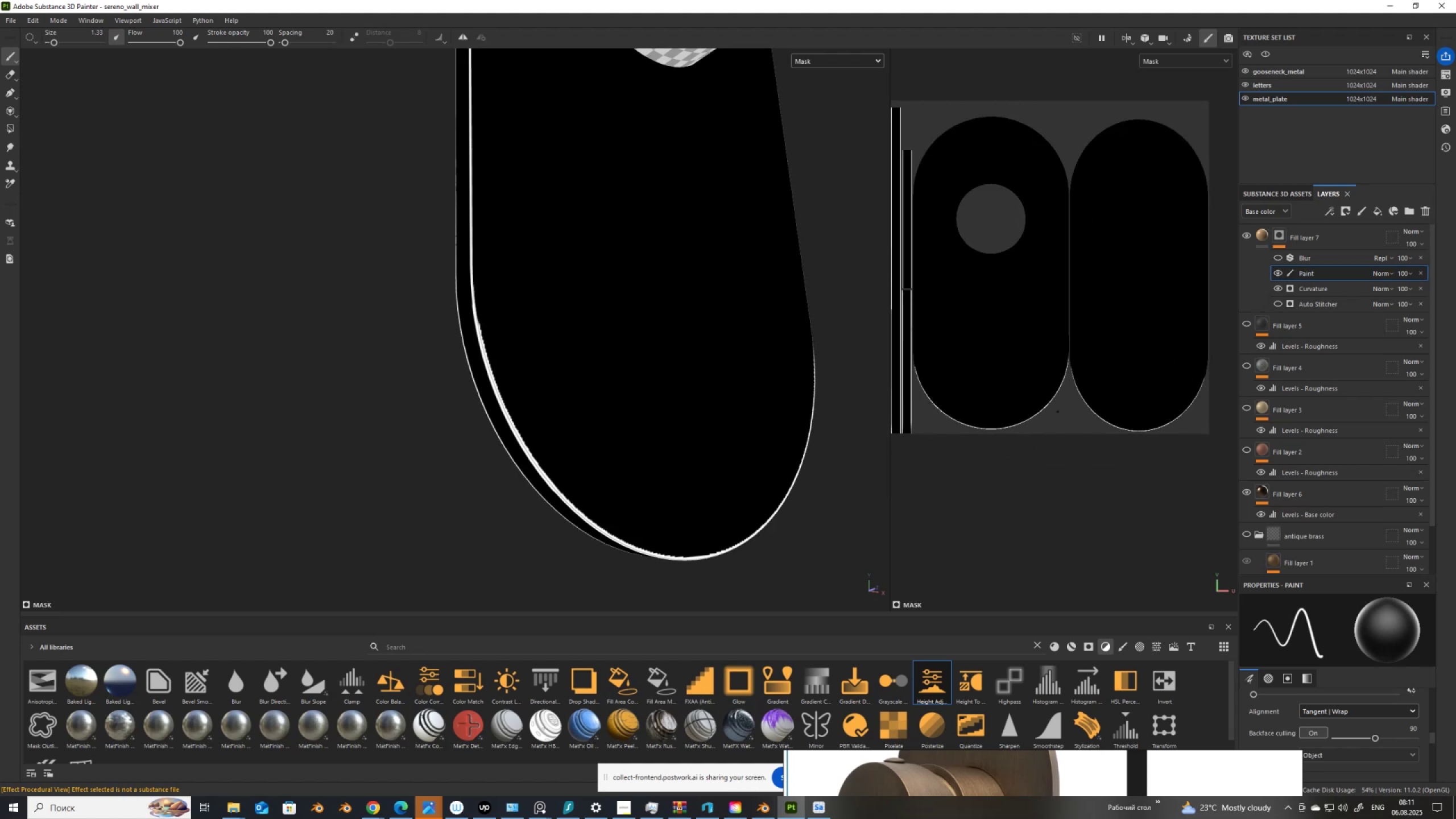 
key(BracketRight)
 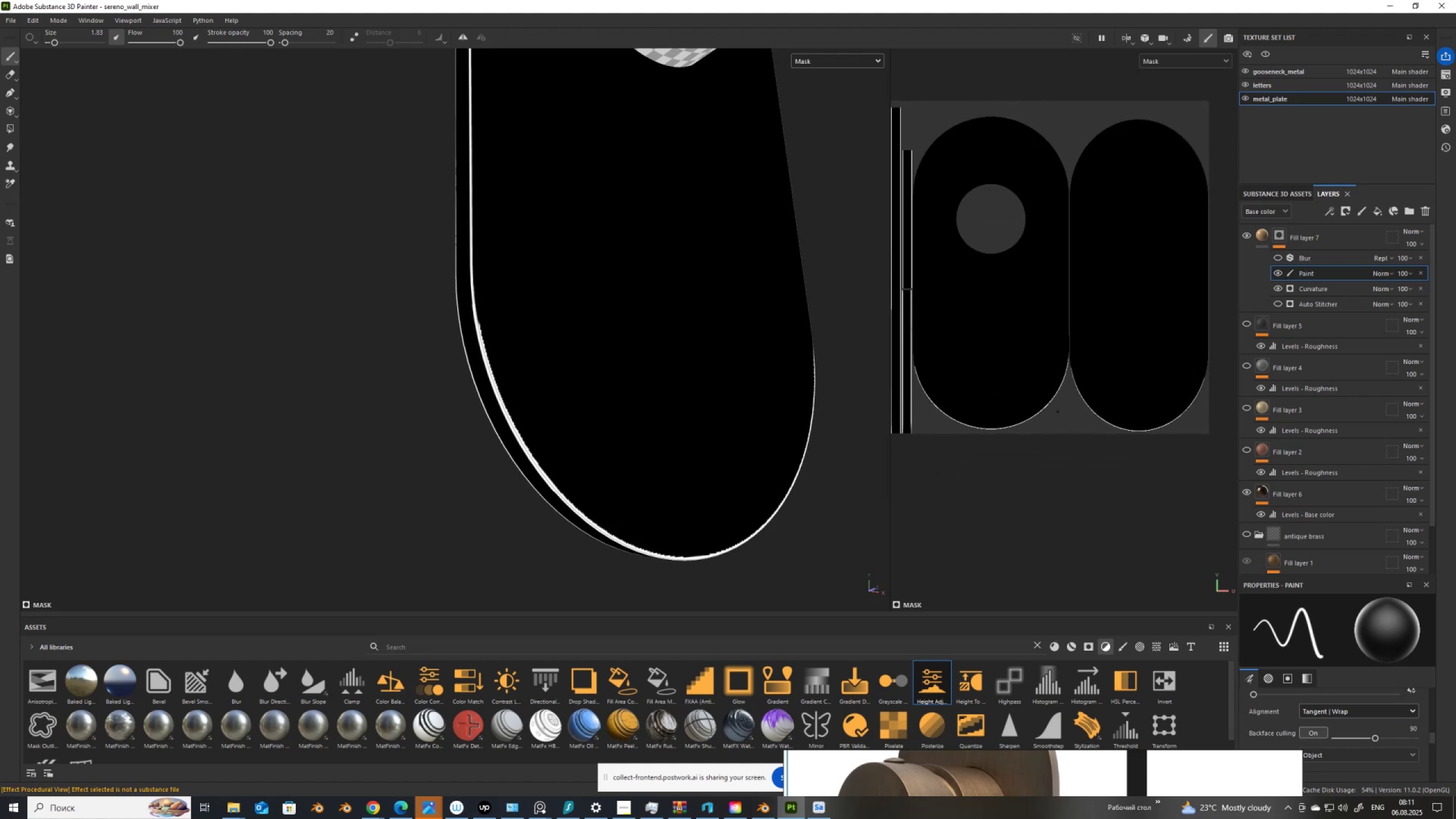 
key(BracketRight)
 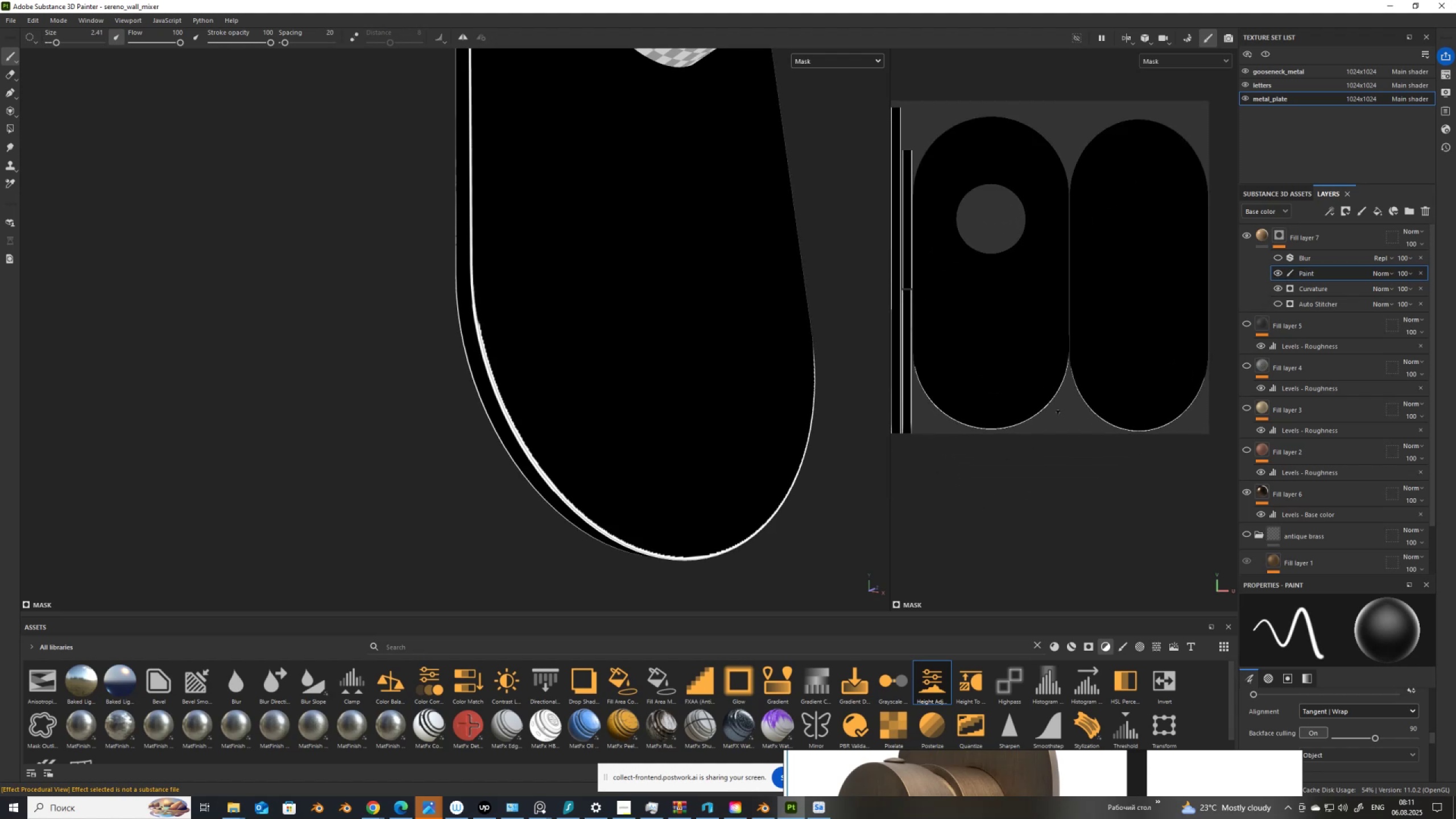 
key(BracketRight)
 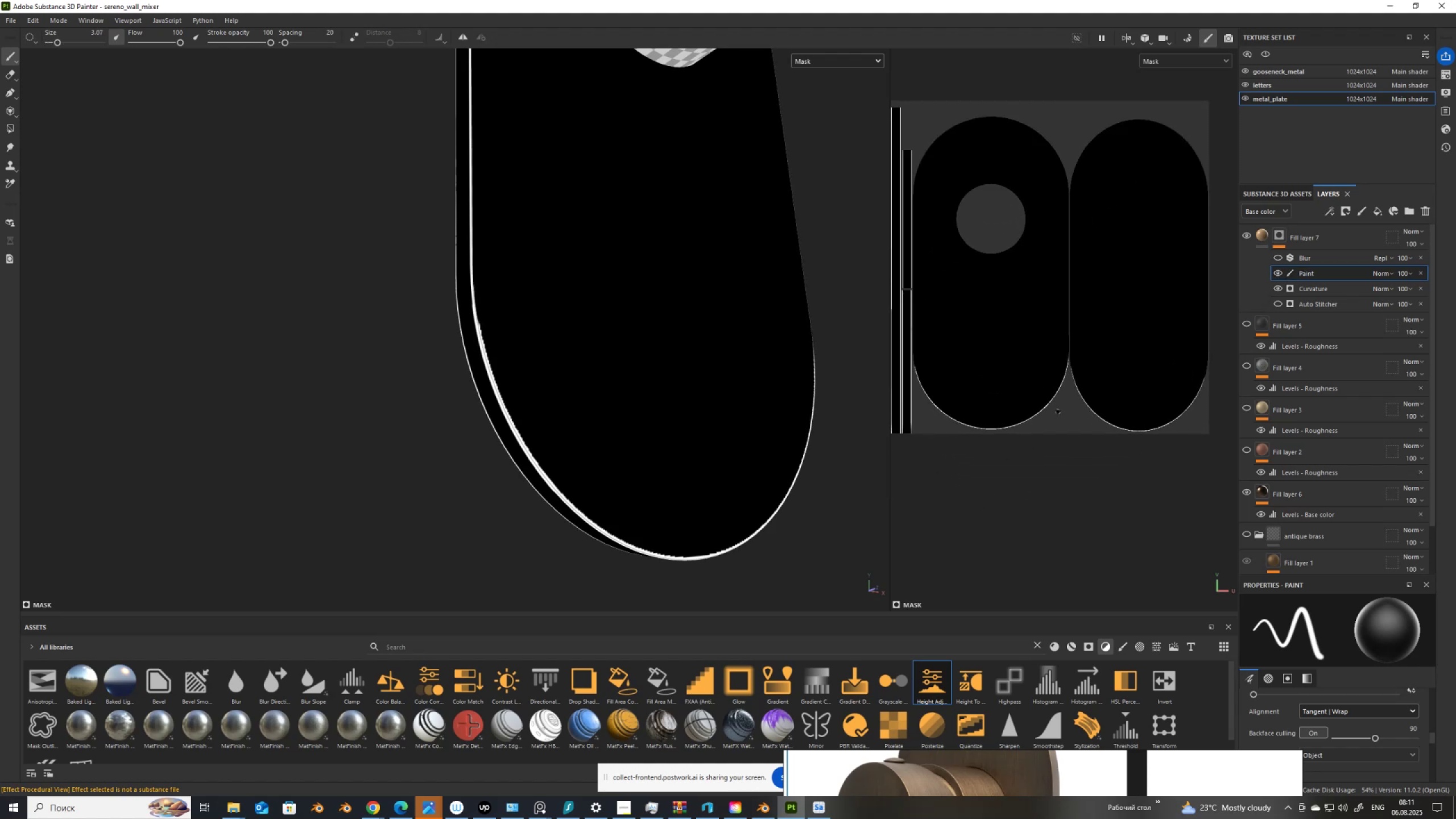 
key(BracketRight)
 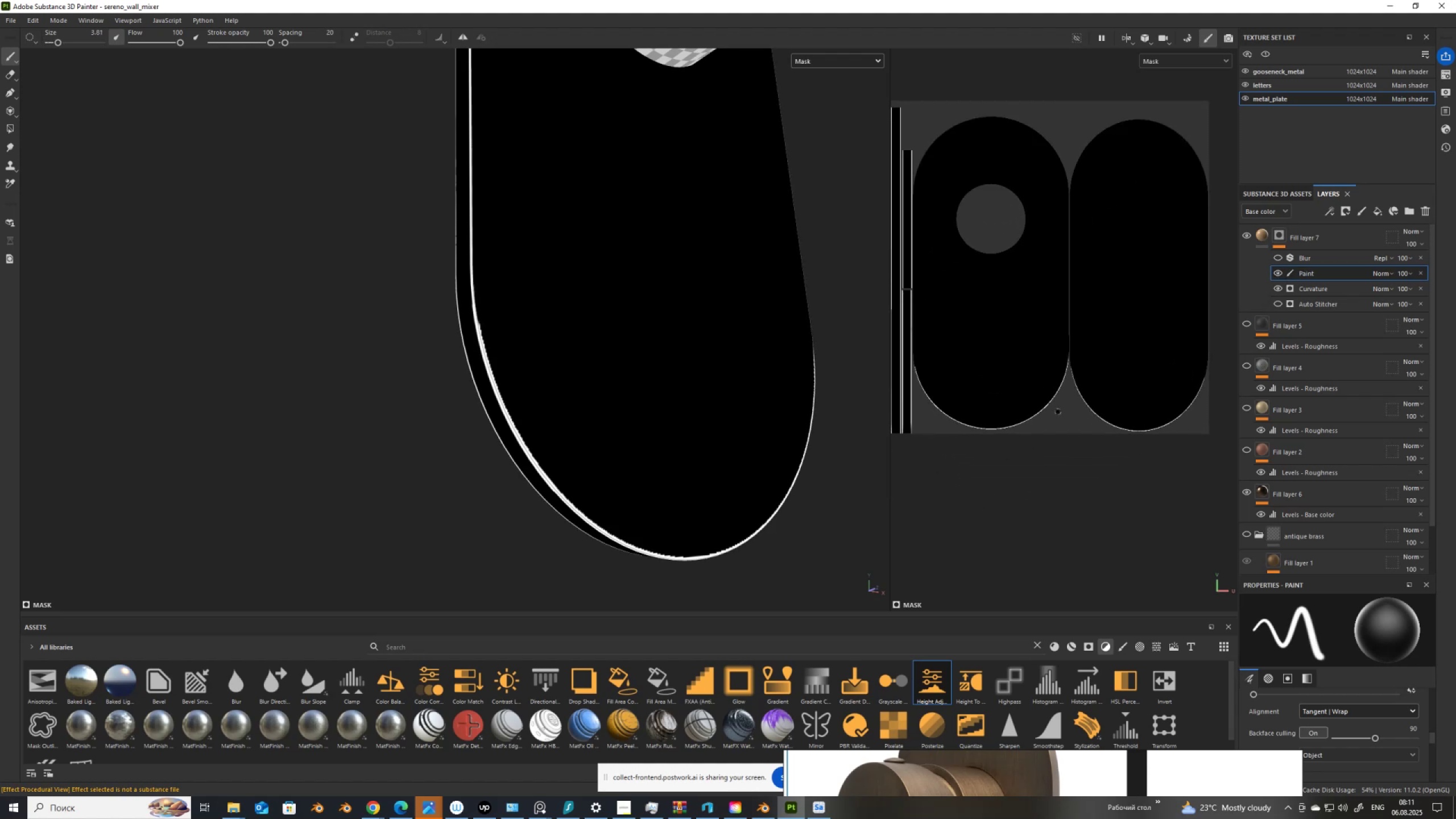 
key(BracketRight)
 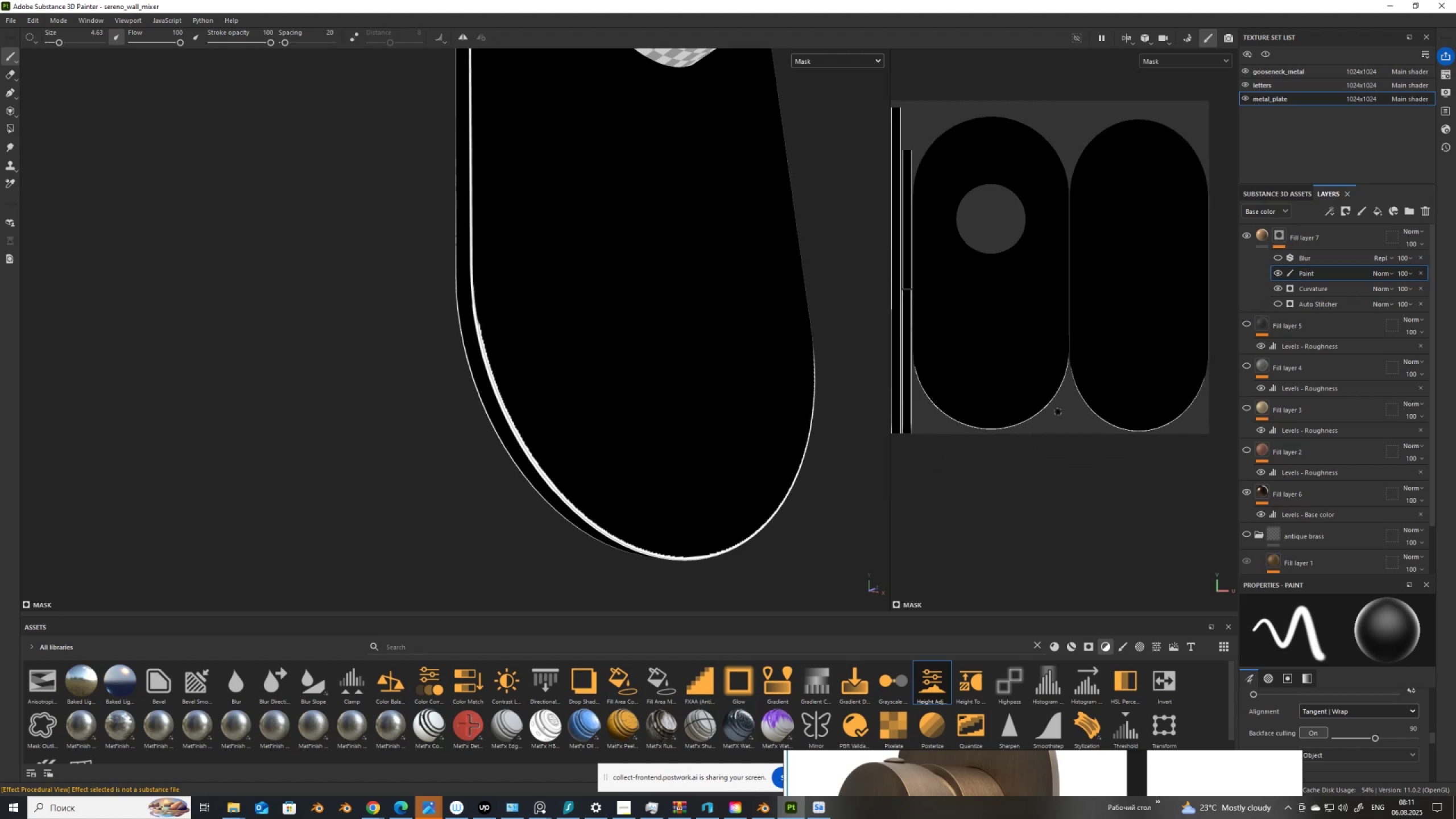 
key(BracketRight)
 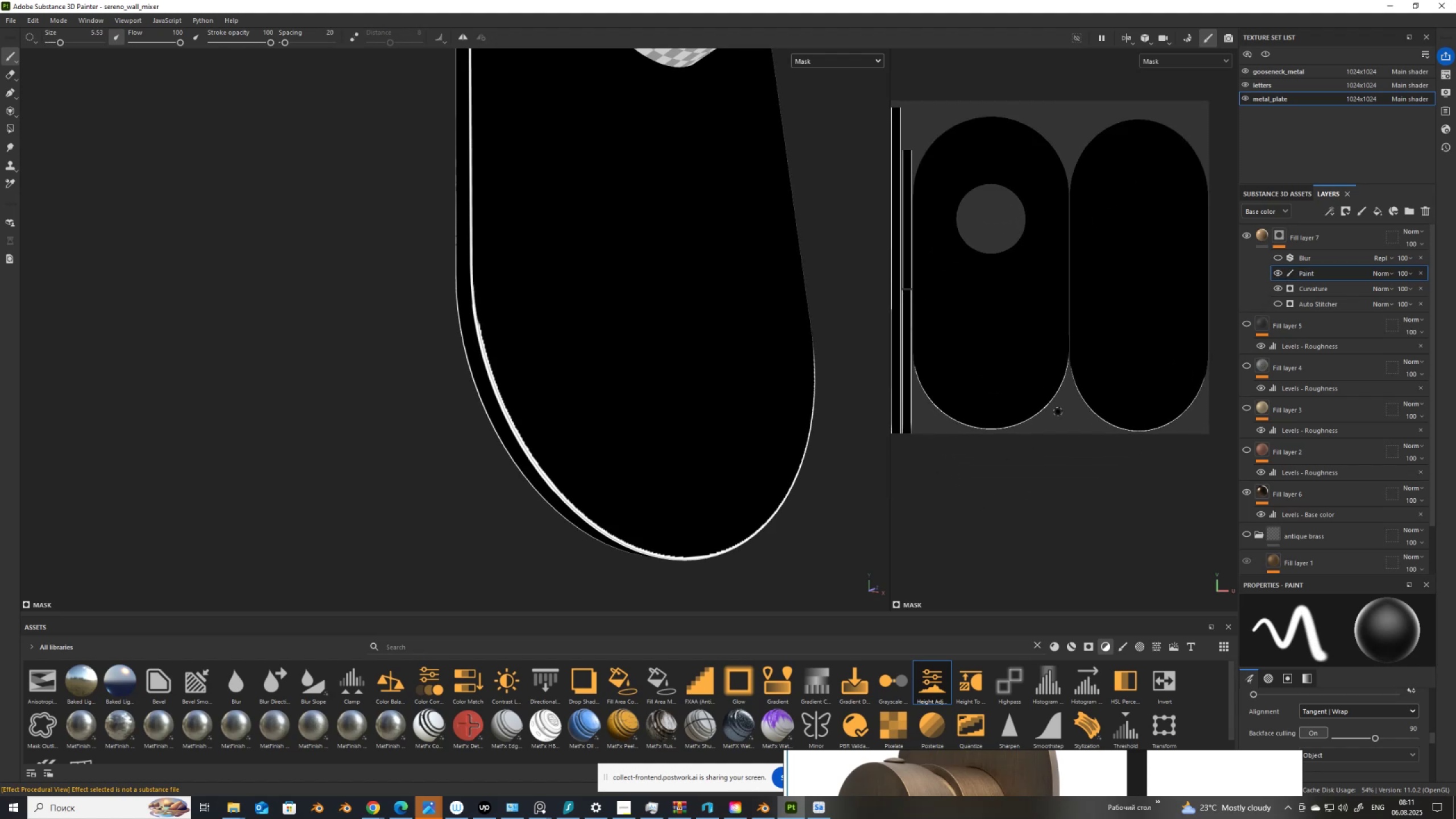 
key(BracketRight)
 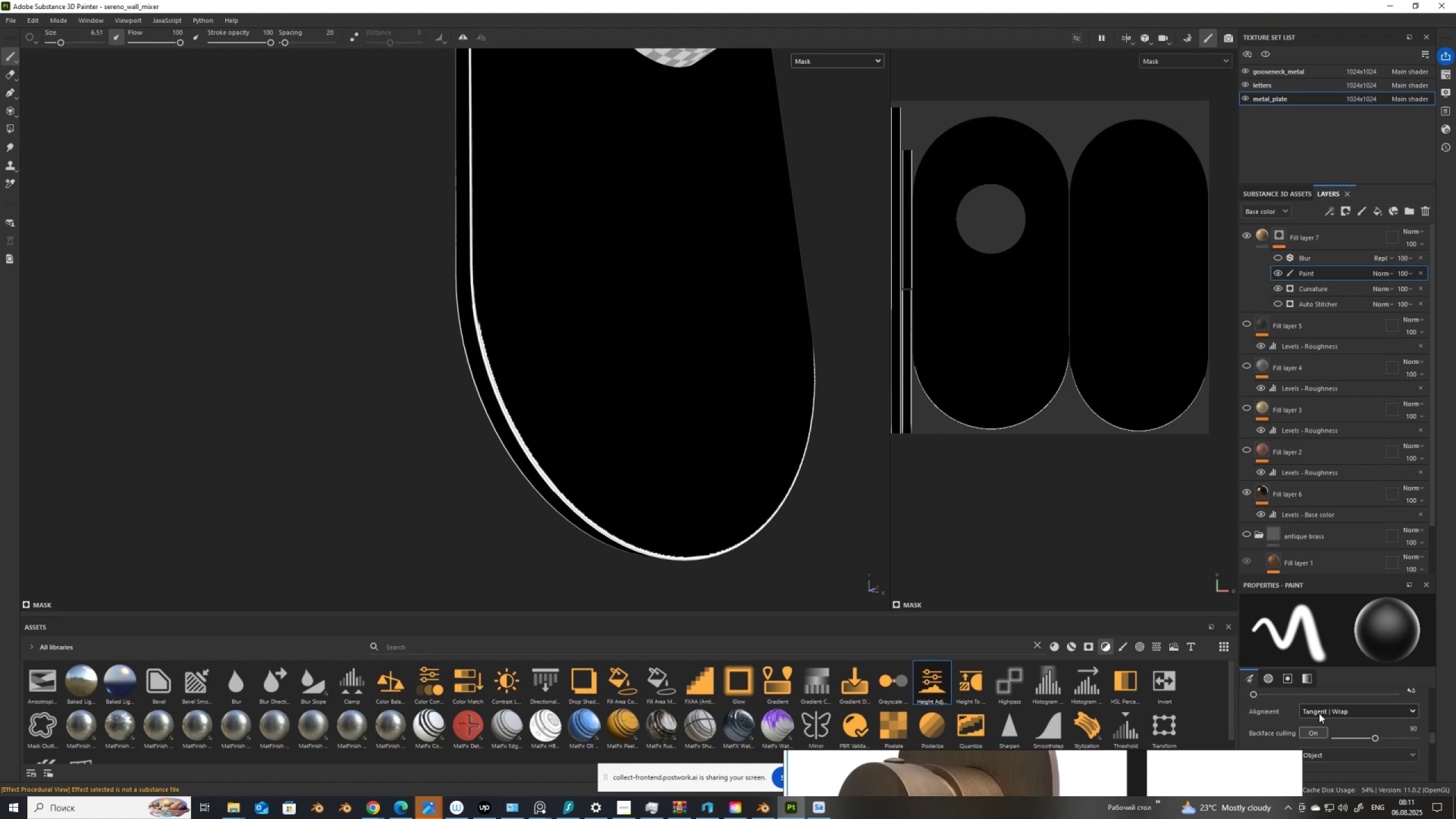 
left_click([1323, 710])
 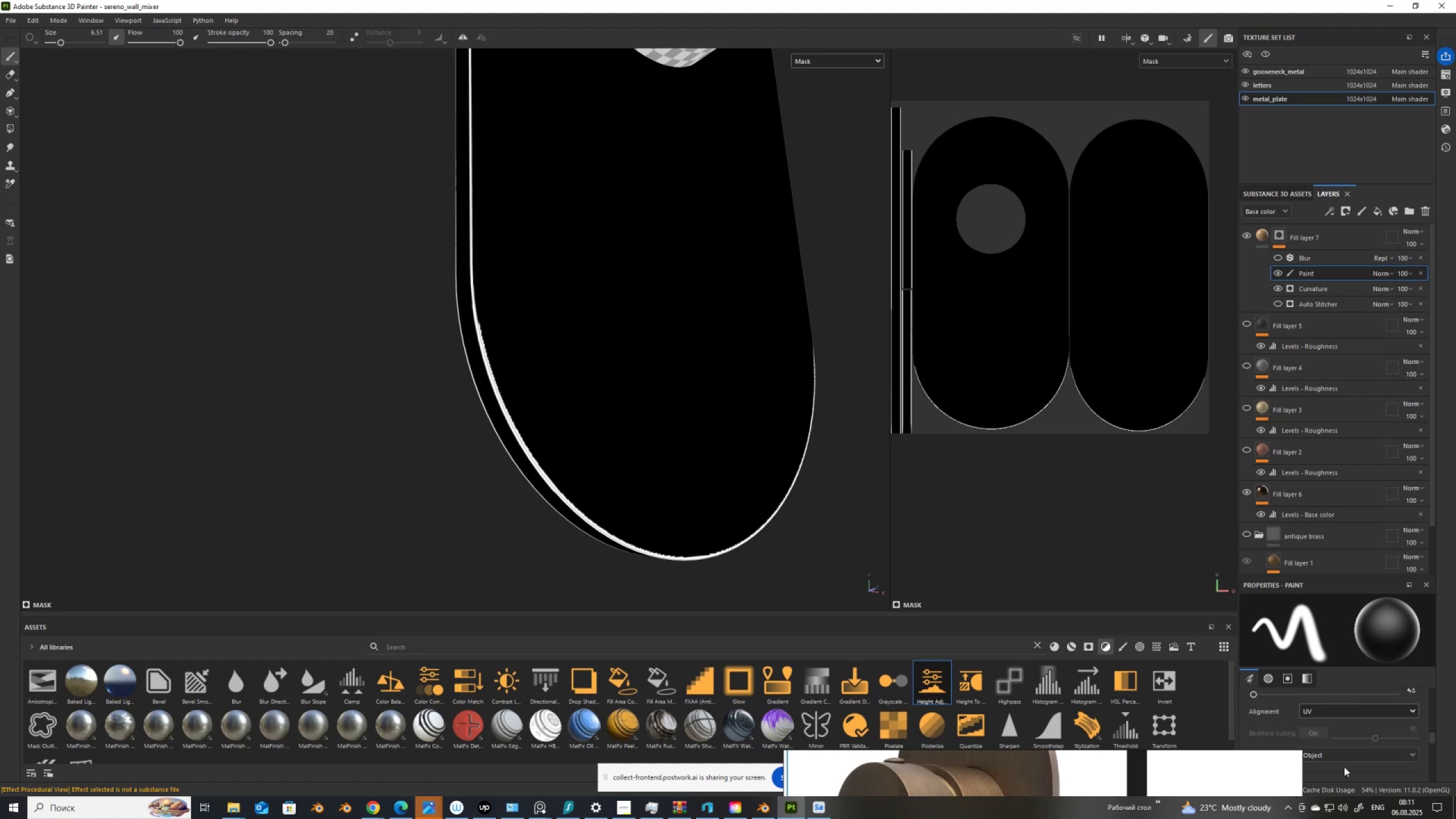 
left_click([1345, 750])
 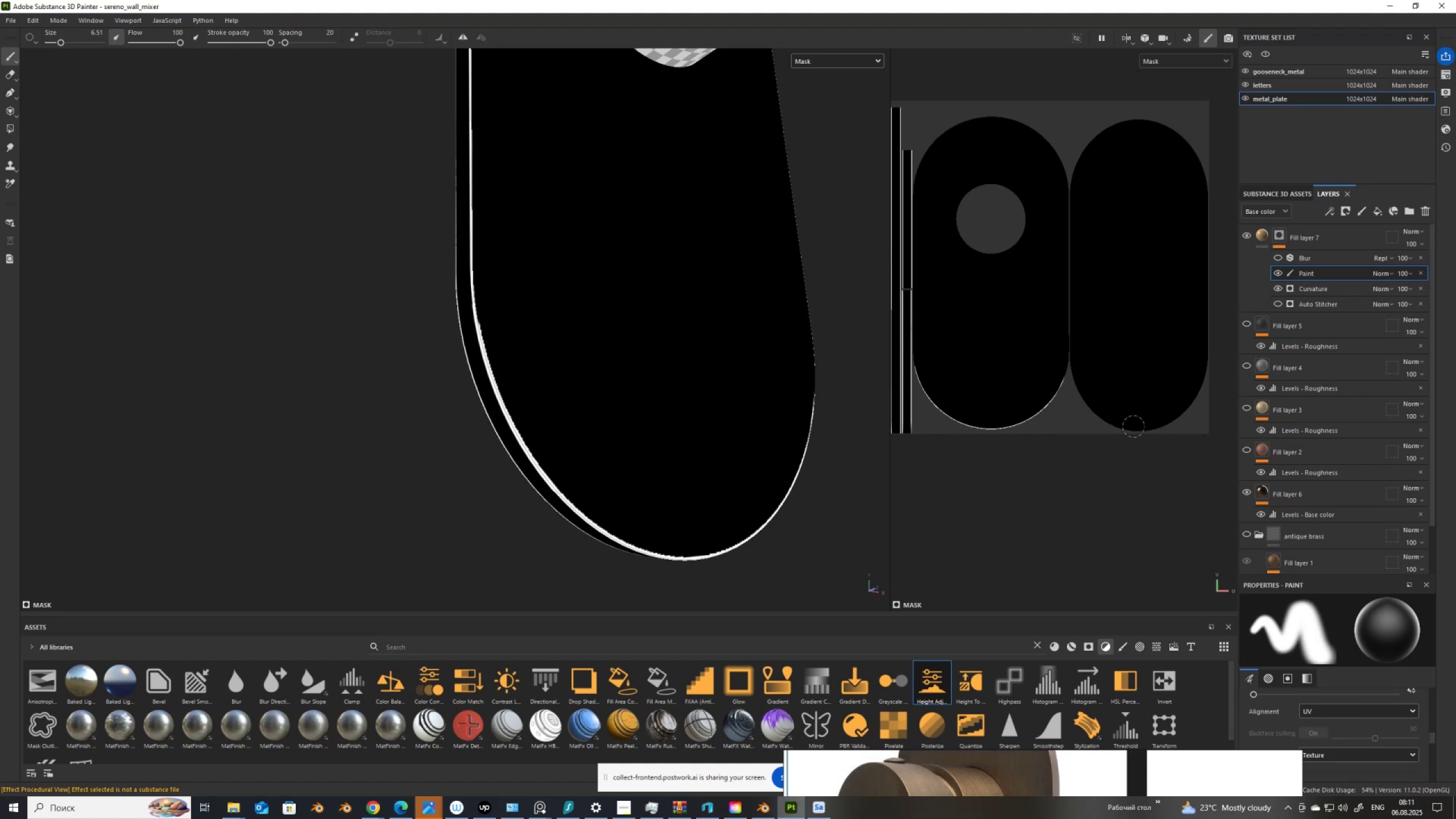 
wait(10.31)
 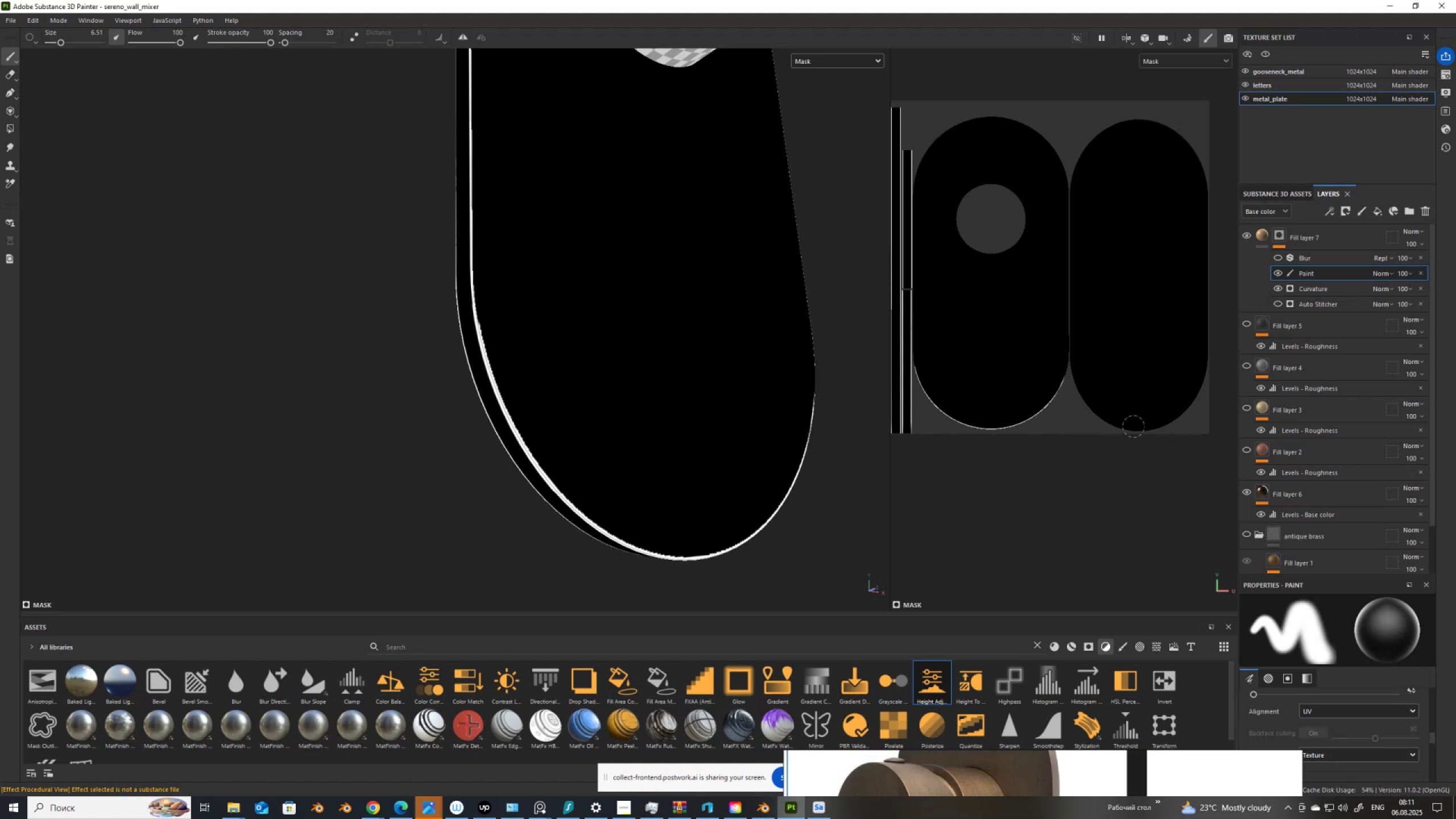 
scroll: coordinate [905, 381], scroll_direction: up, amount: 10.0
 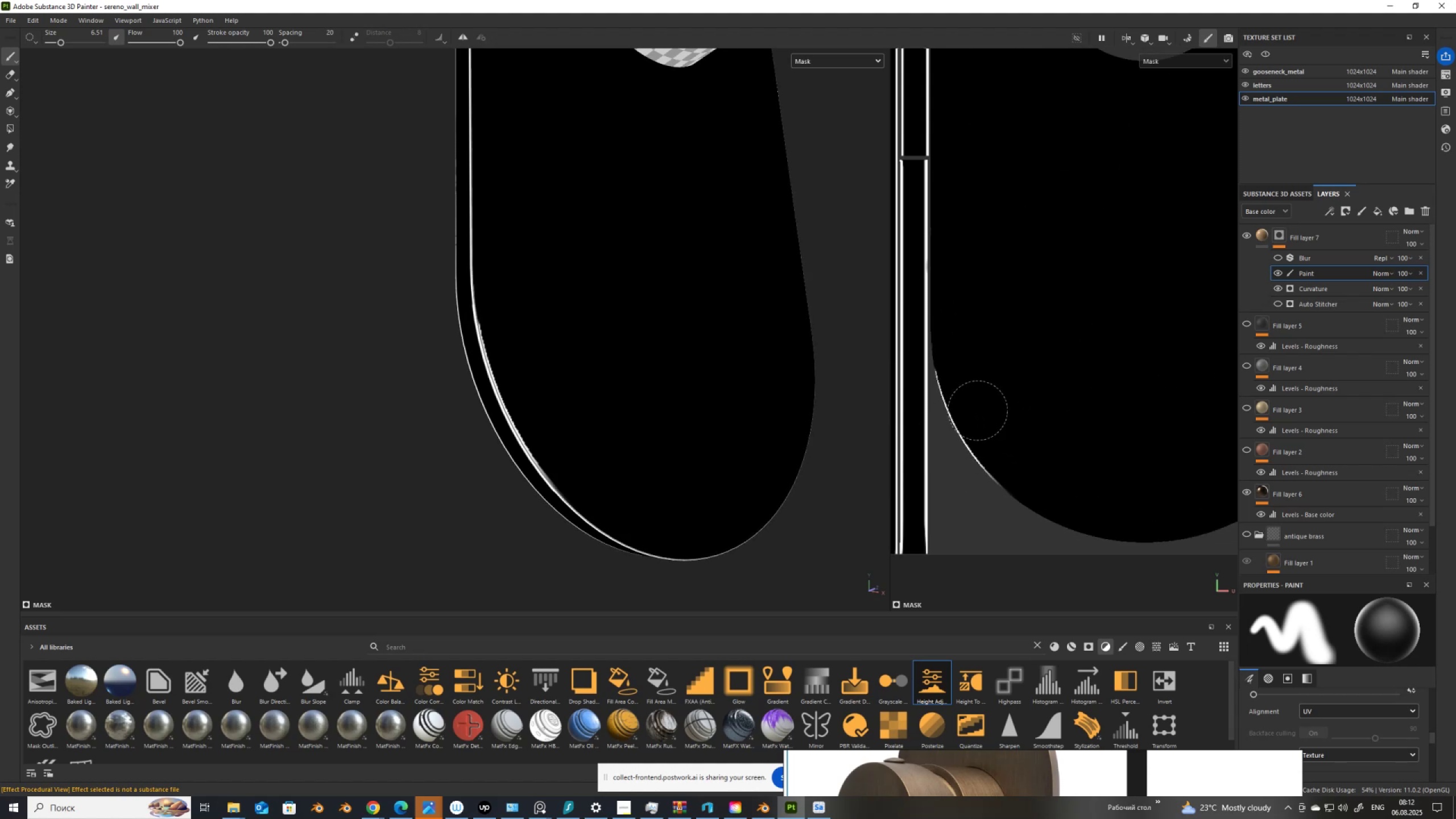 
key(BracketLeft)
 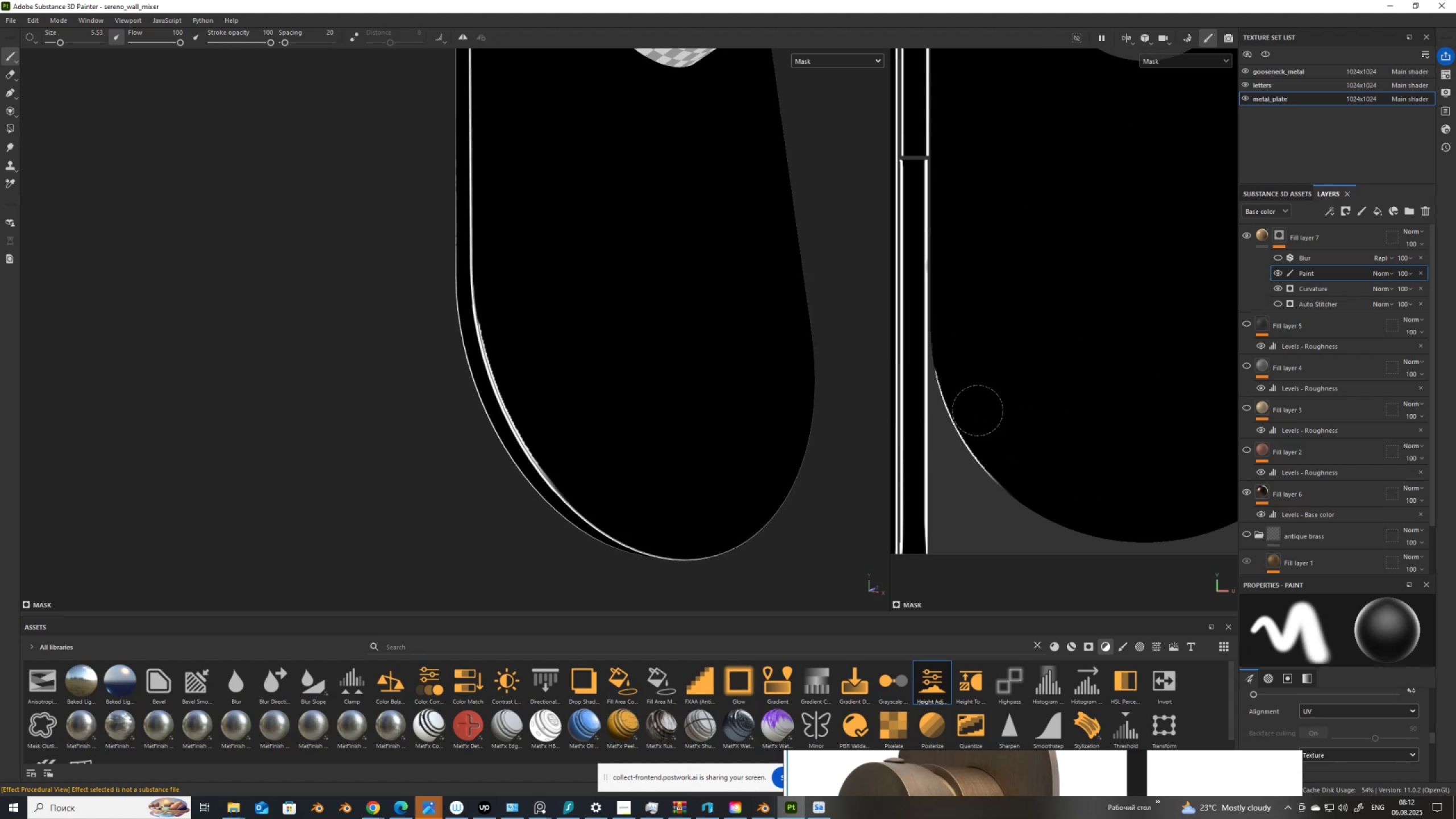 
key(BracketLeft)
 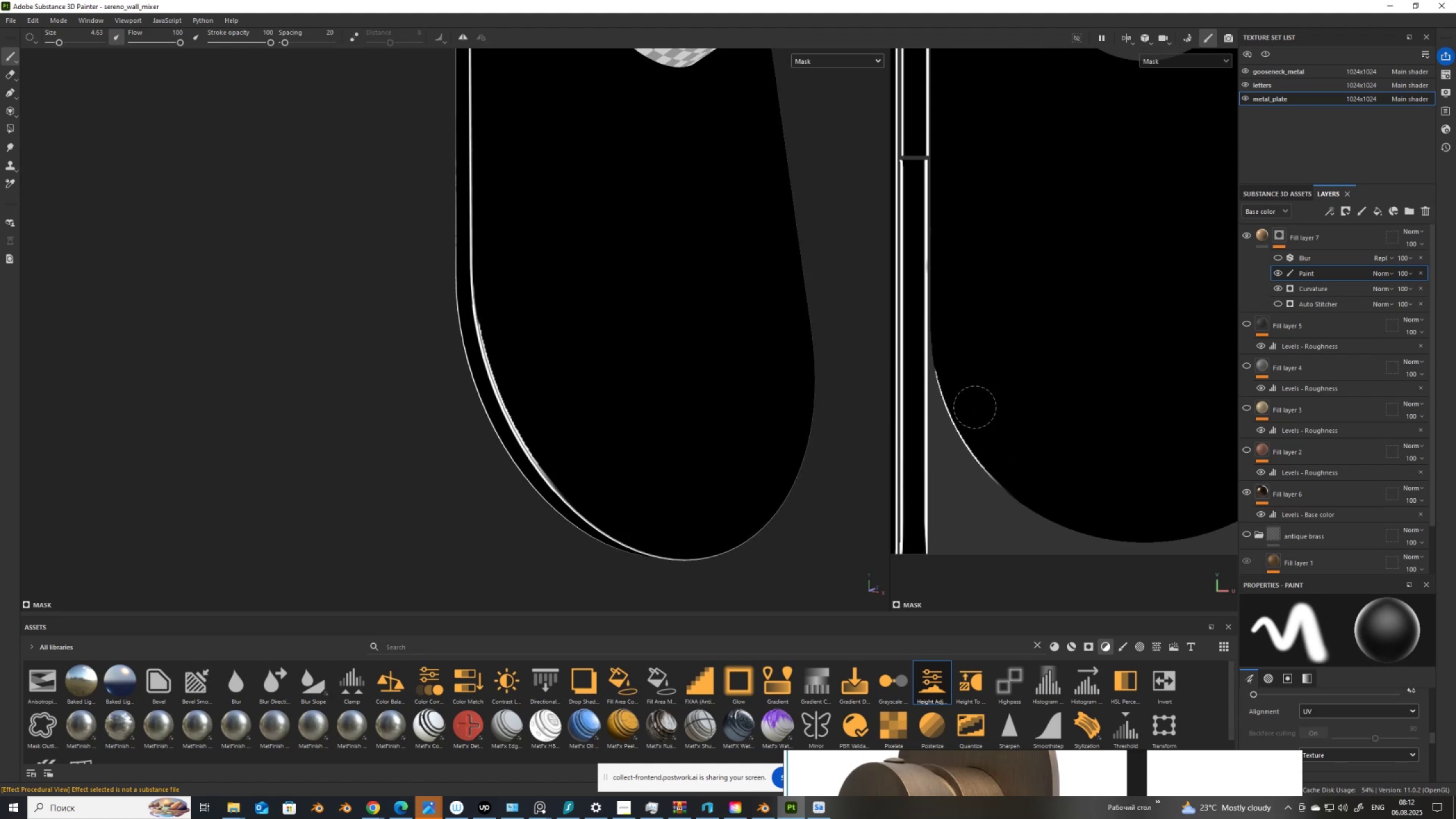 
key(BracketLeft)
 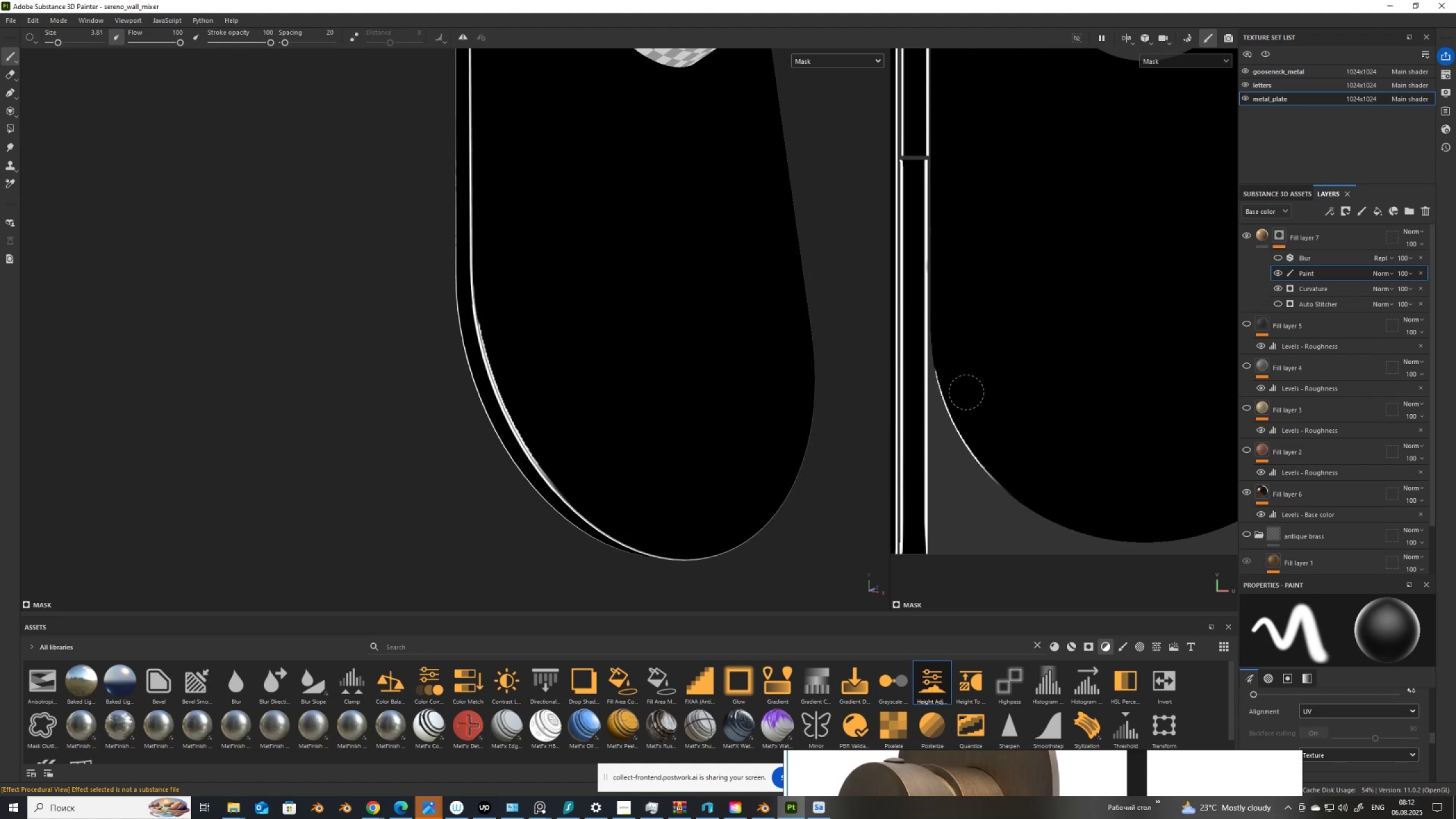 
key(BracketLeft)
 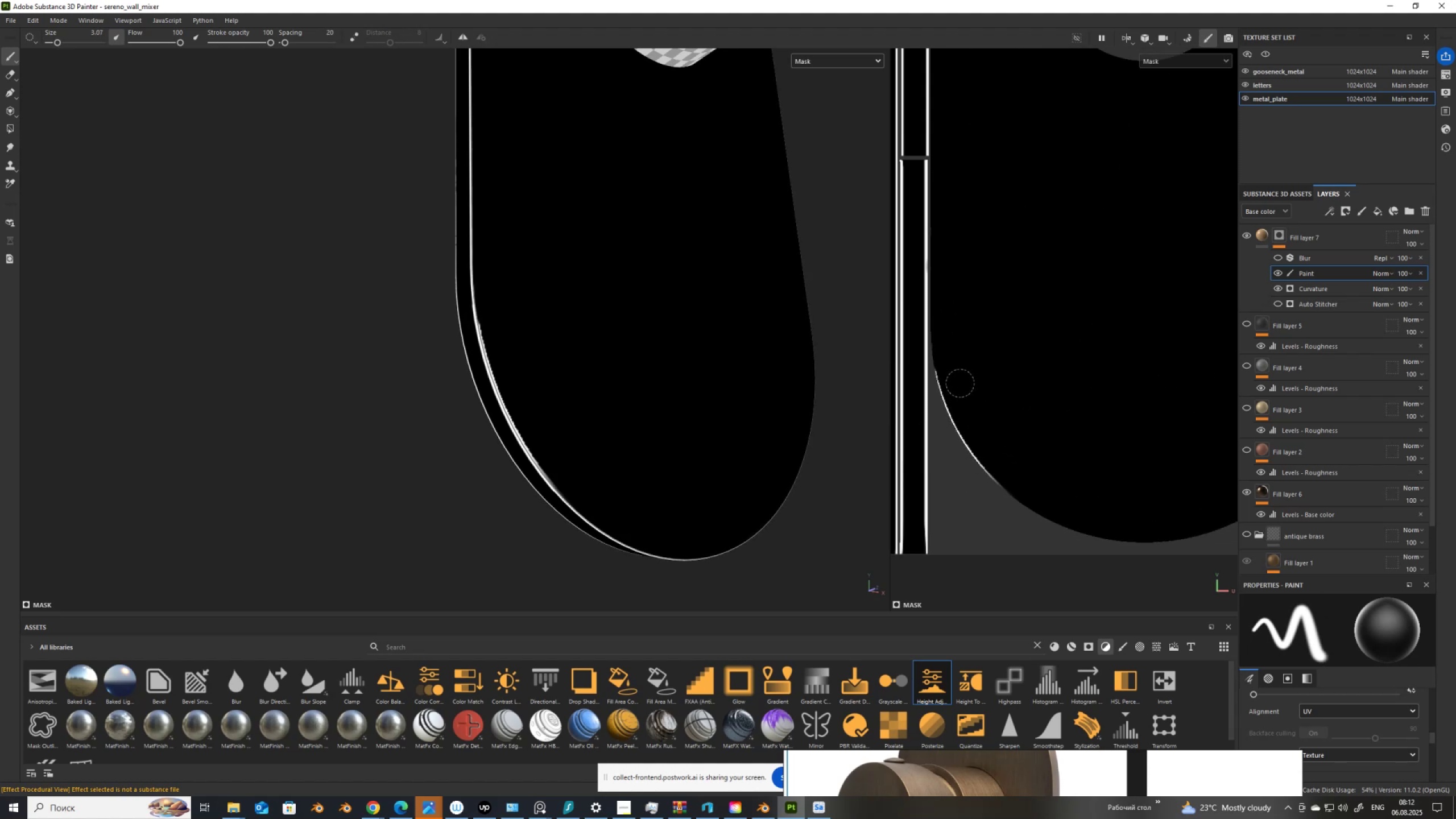 
key(BracketLeft)
 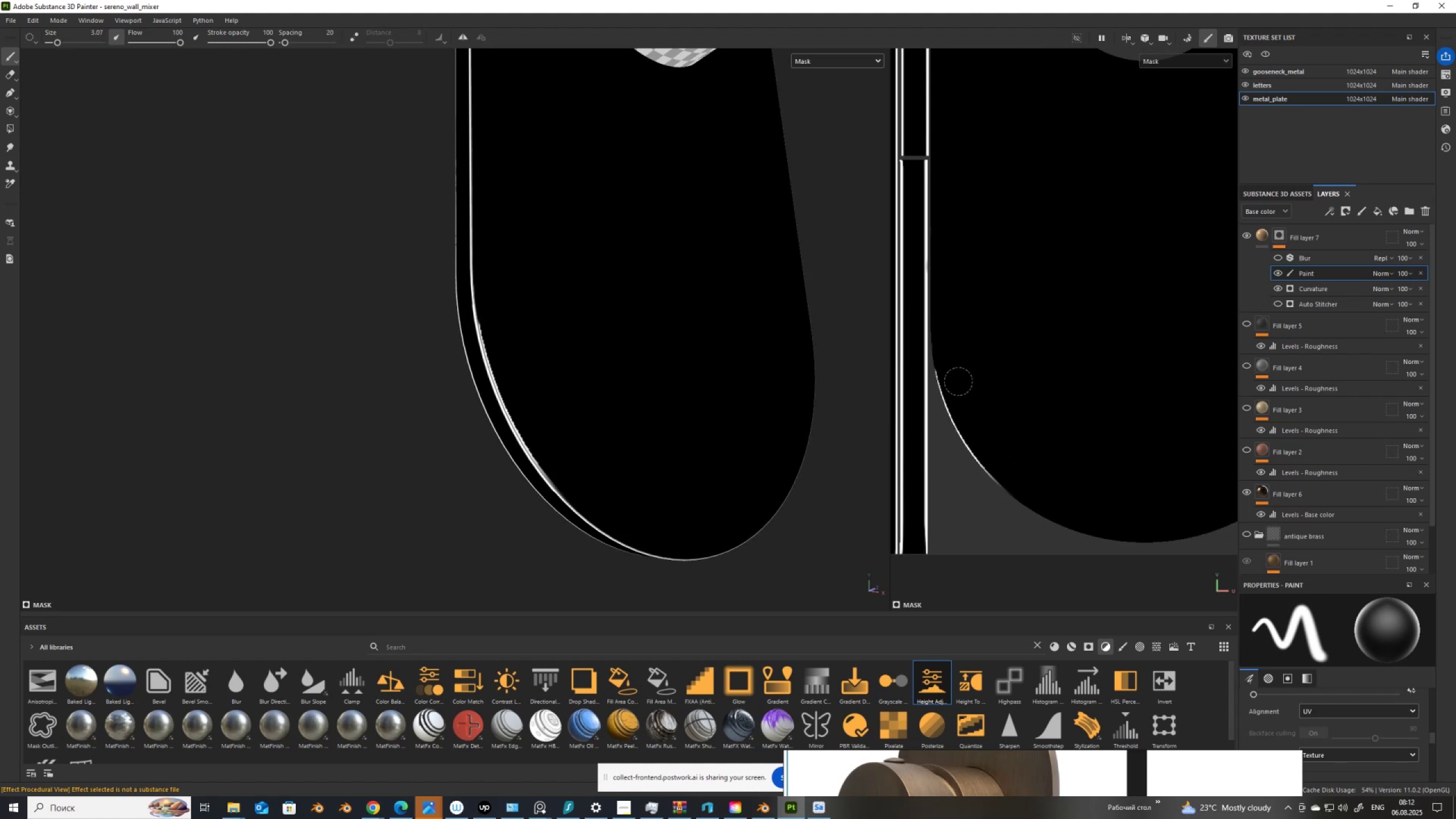 
key(BracketLeft)
 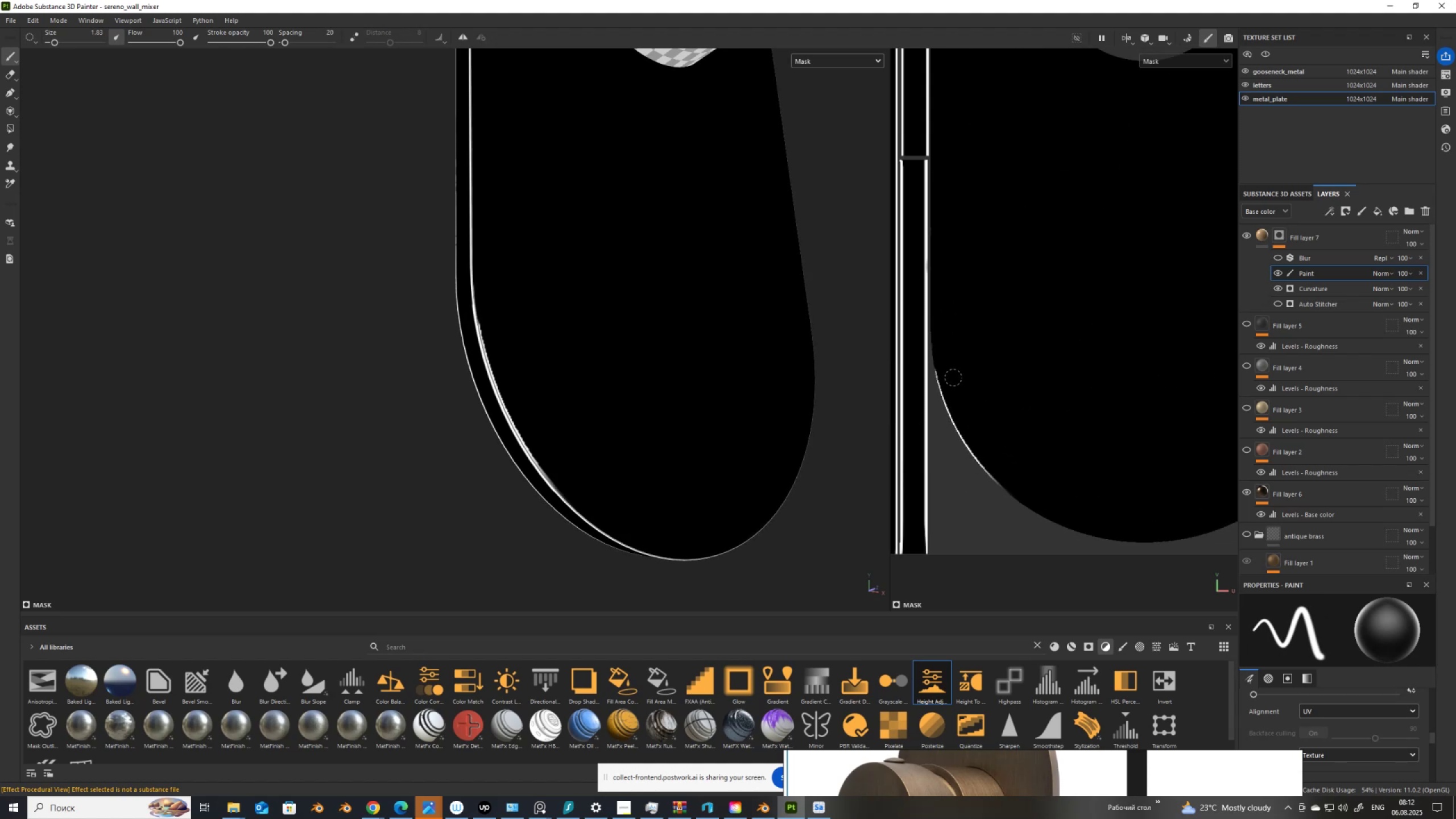 
key(BracketLeft)
 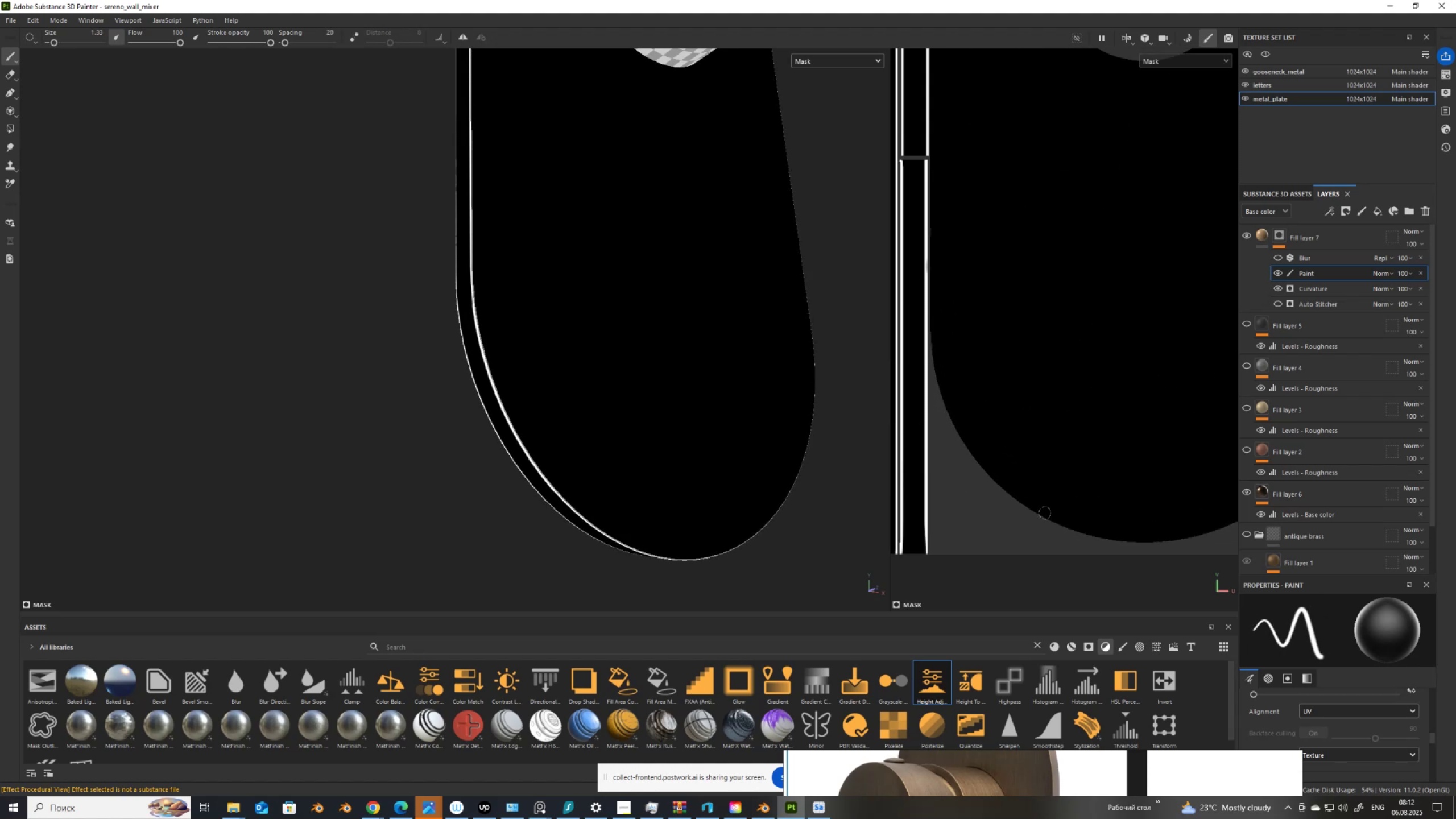 
scroll: coordinate [489, 382], scroll_direction: down, amount: 4.0
 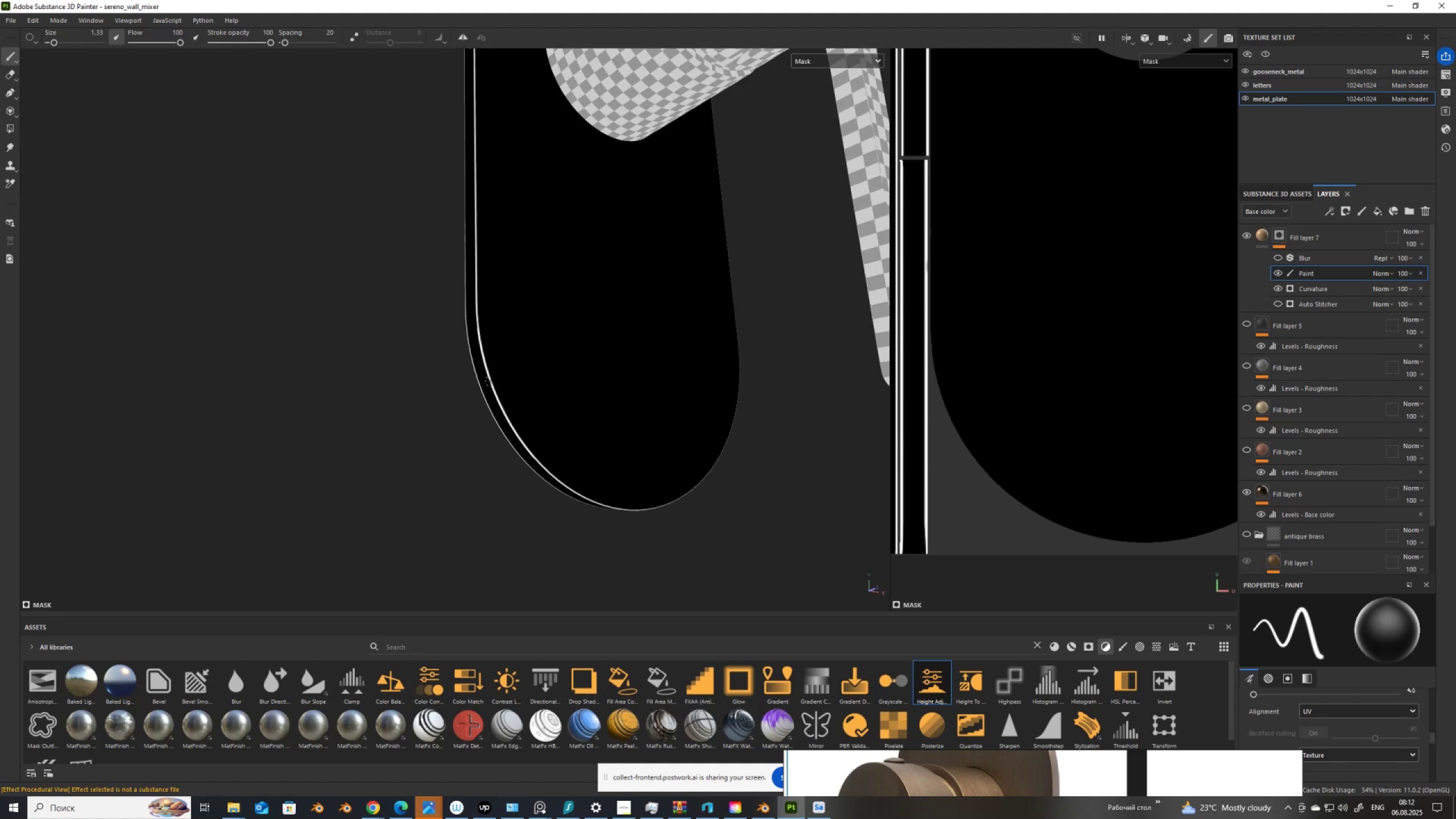 
key(M)
 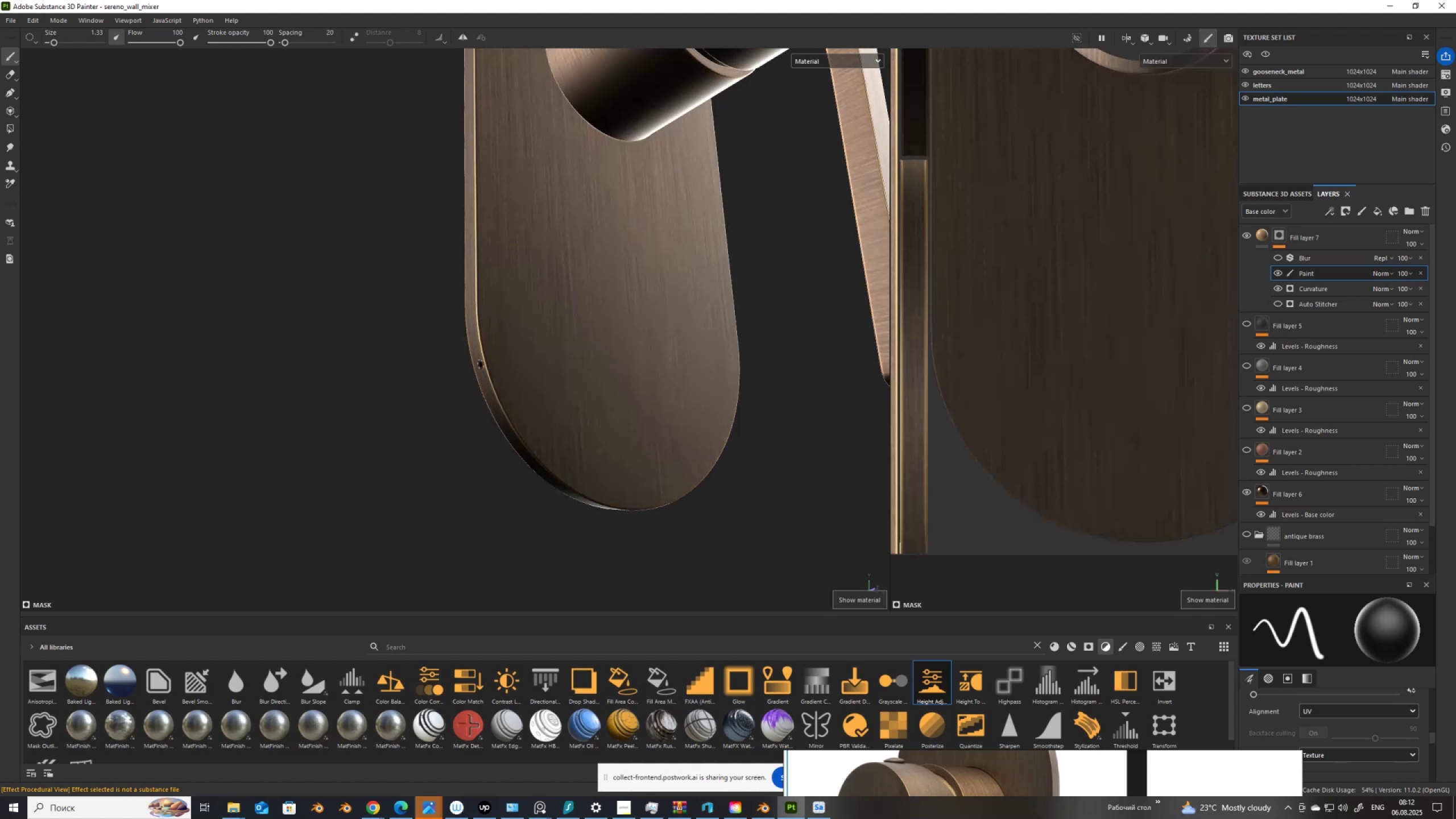 
scroll: coordinate [481, 365], scroll_direction: down, amount: 8.0
 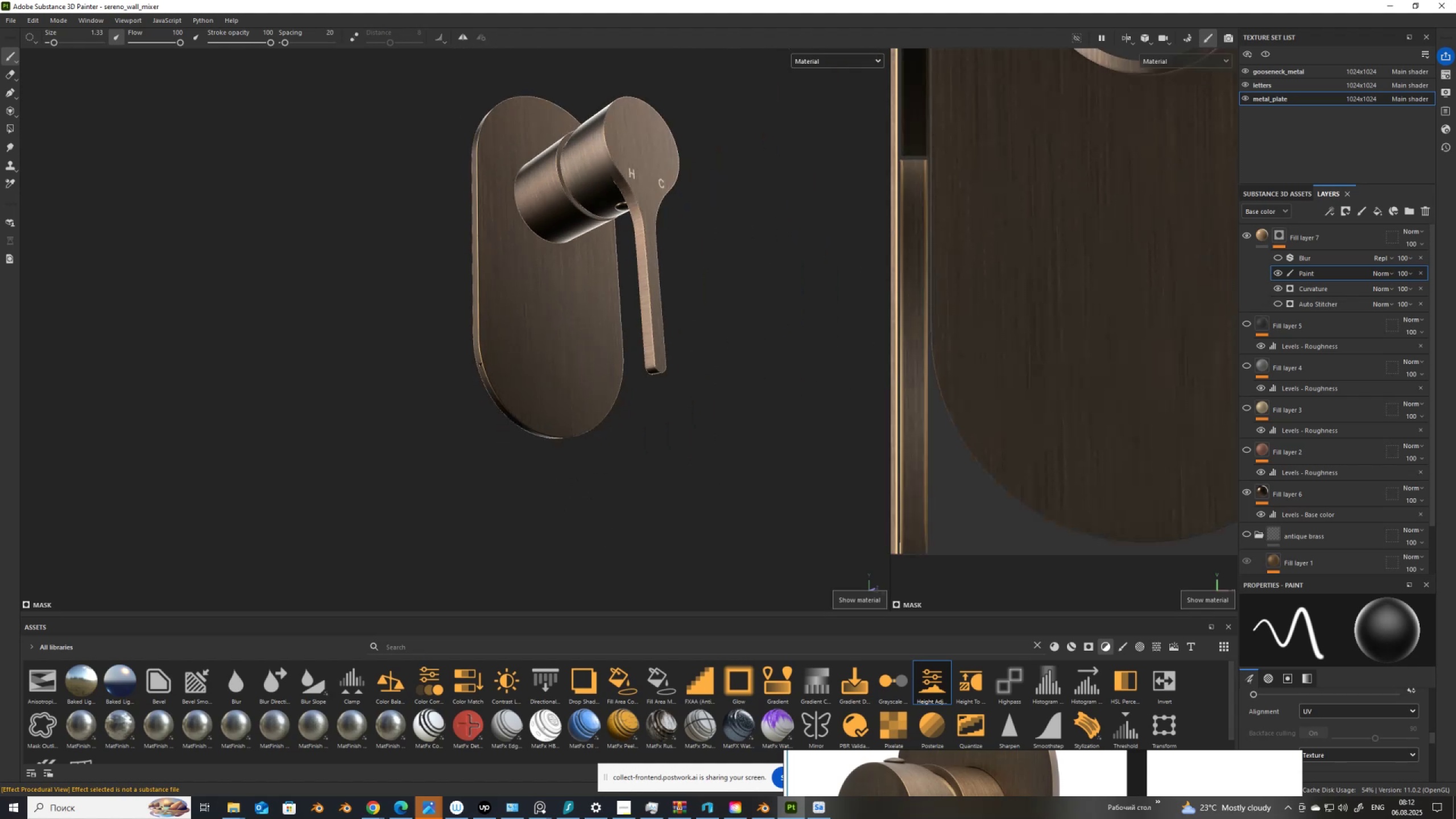 
key(Control+Shift+E)
 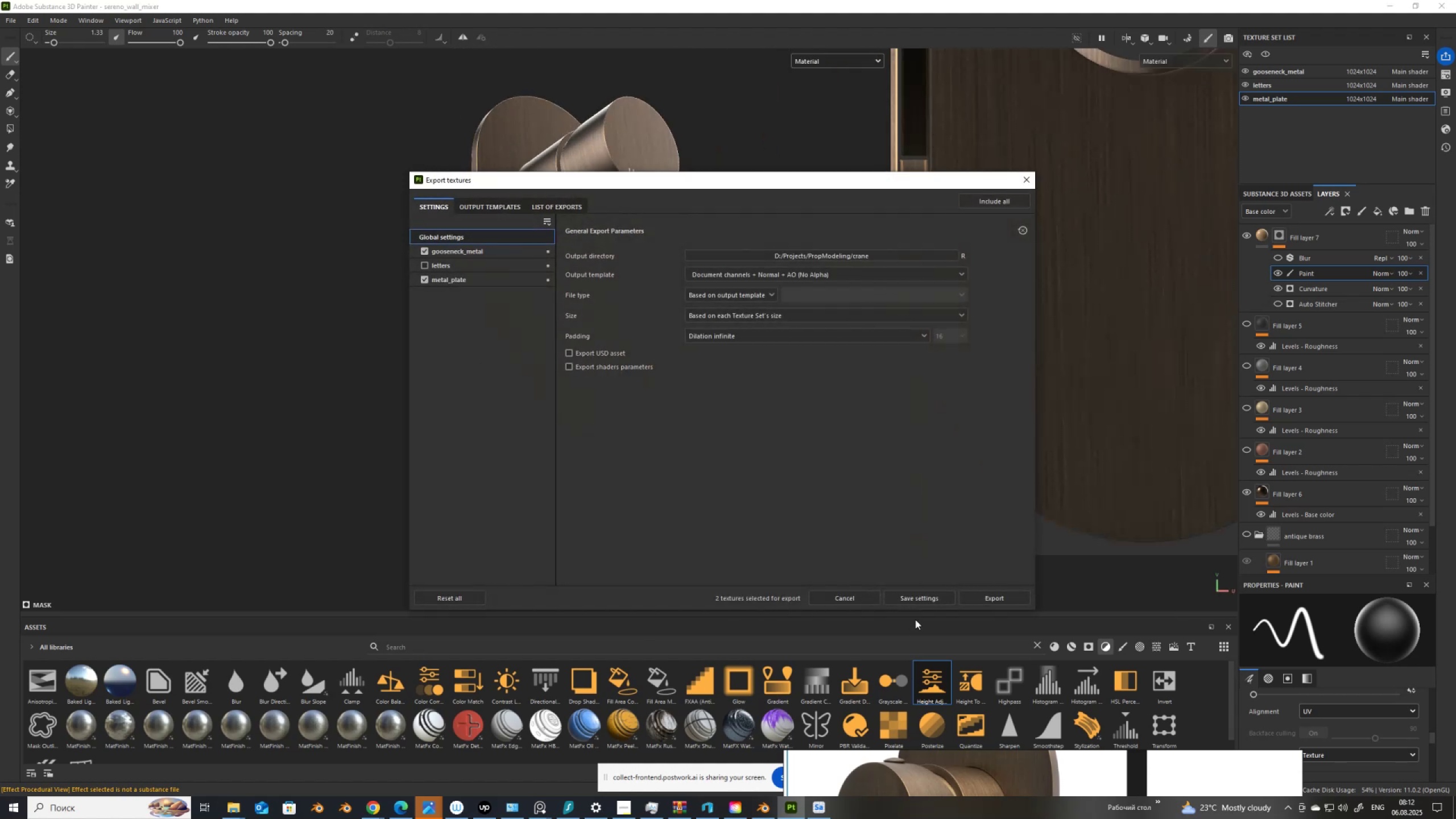 
left_click([1005, 598])
 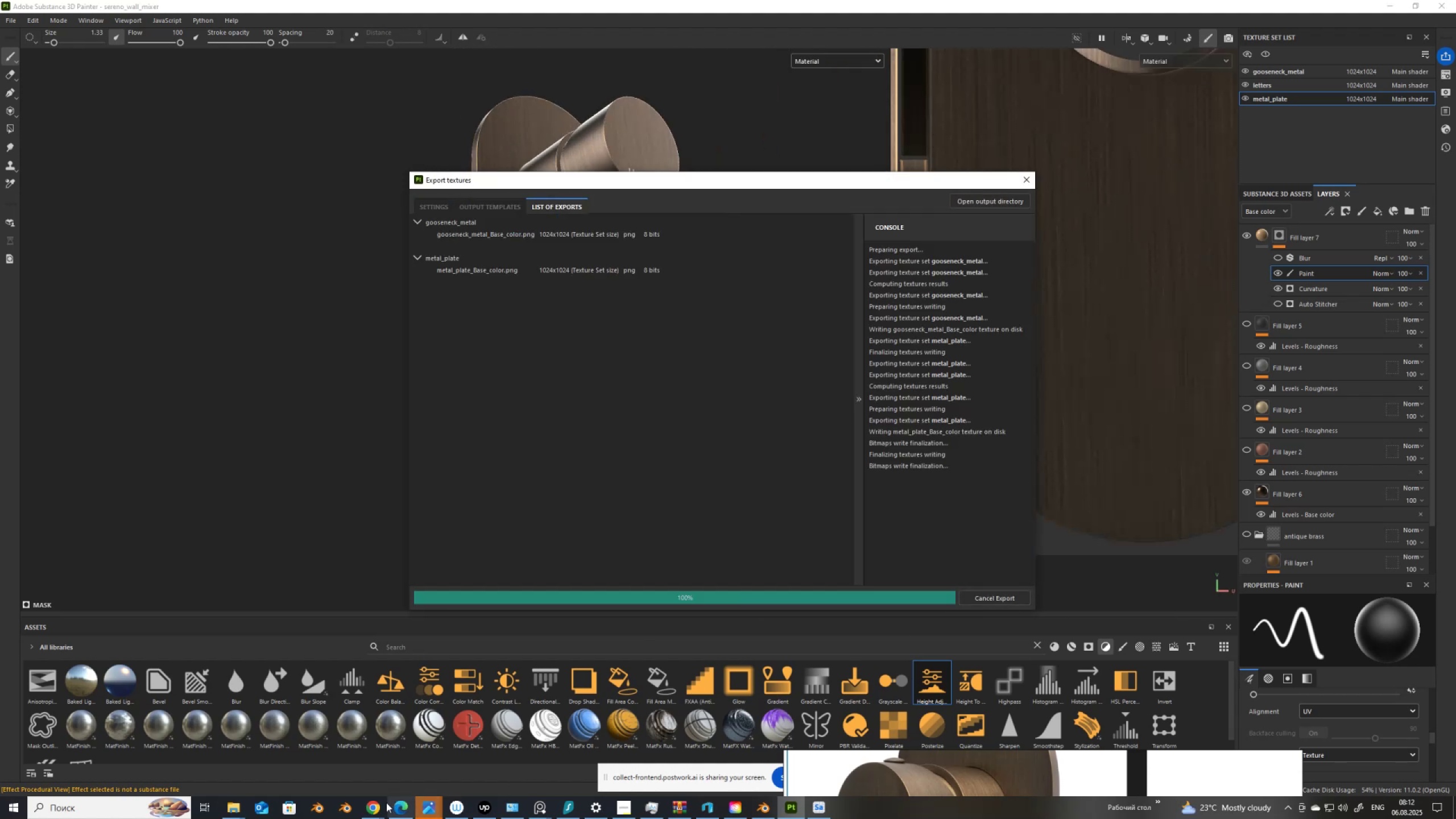 
left_click([380, 806])
 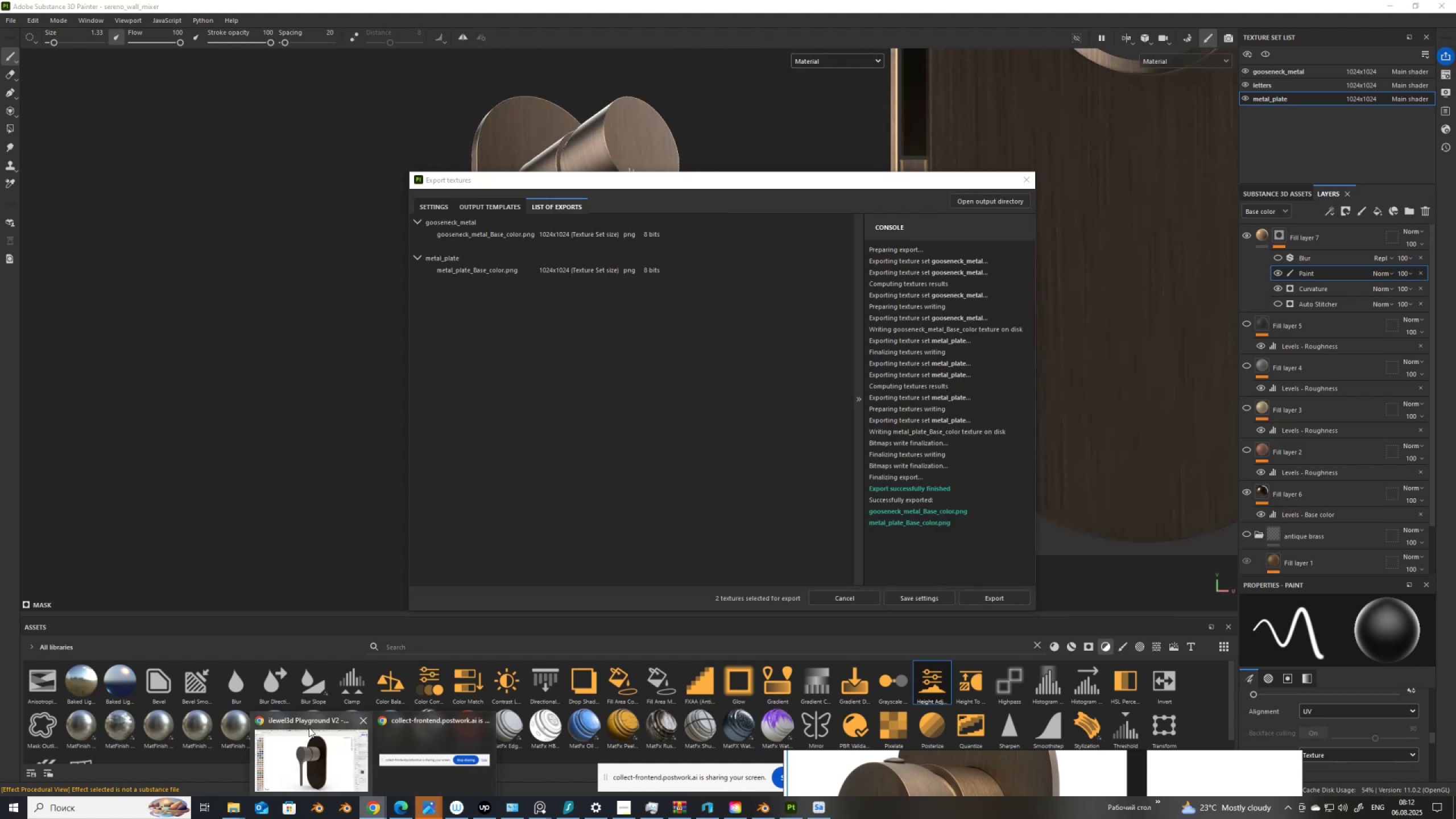 
left_click([308, 765])
 